 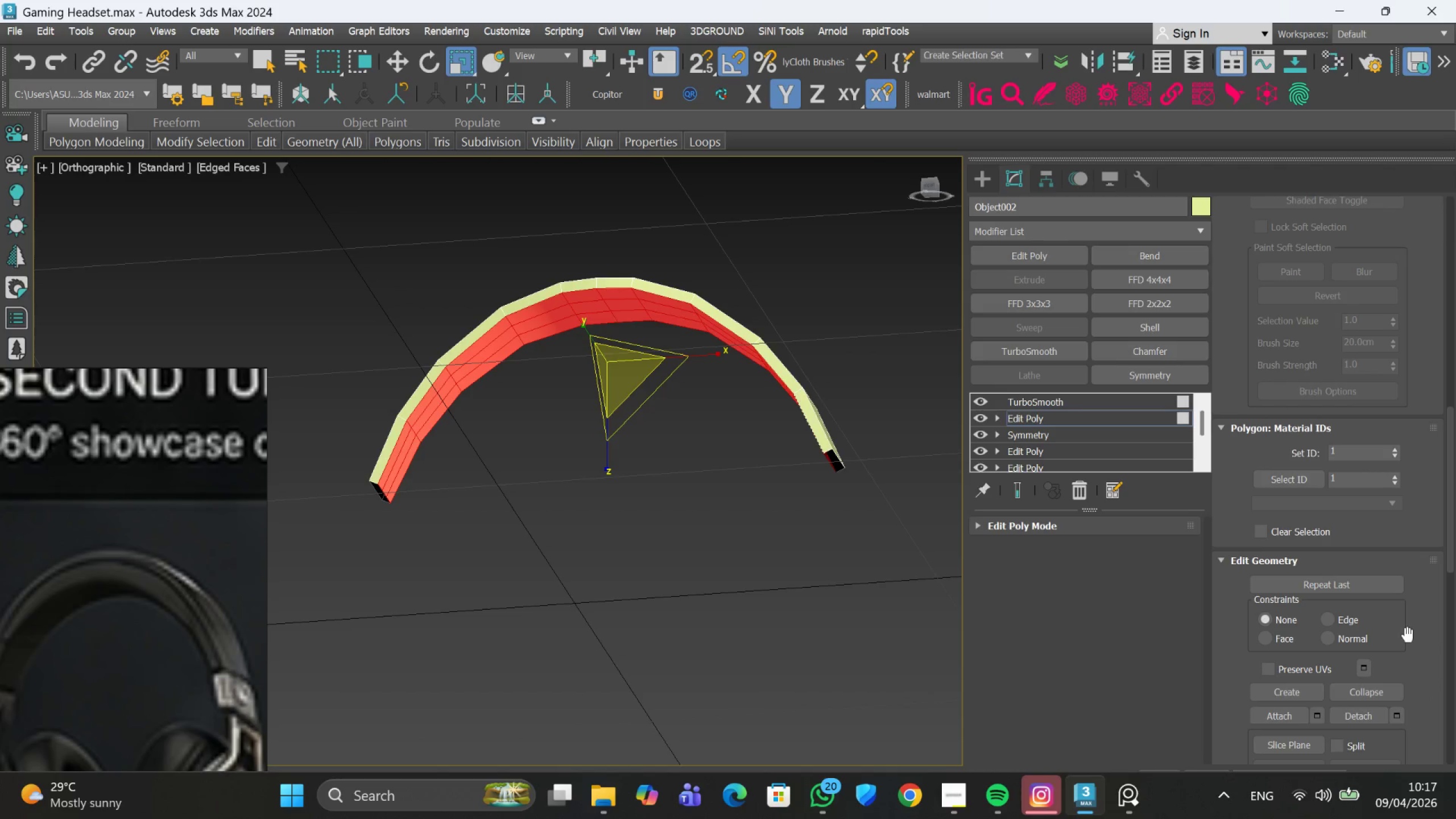 
left_click([1392, 713])
 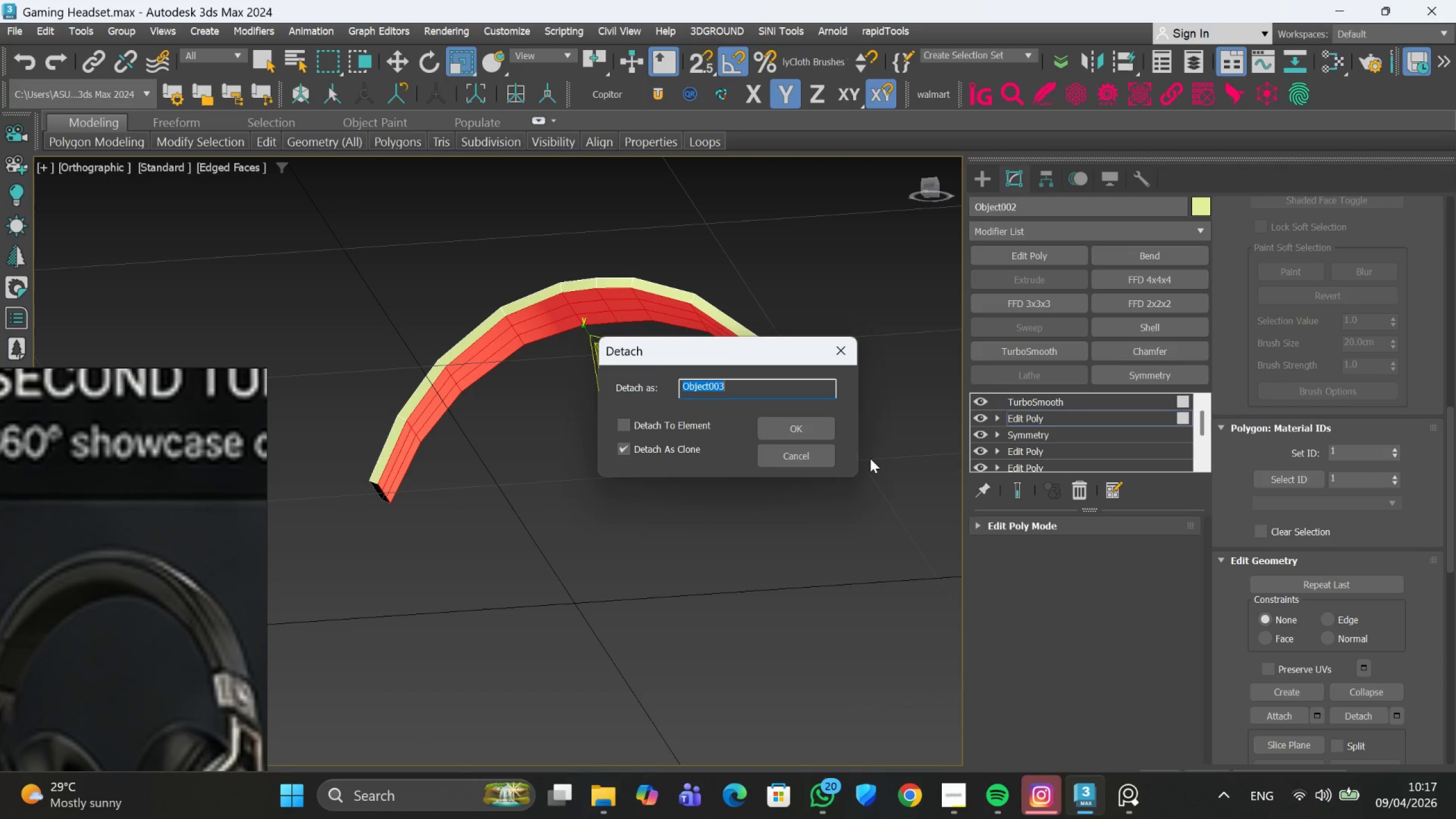 
left_click([812, 432])
 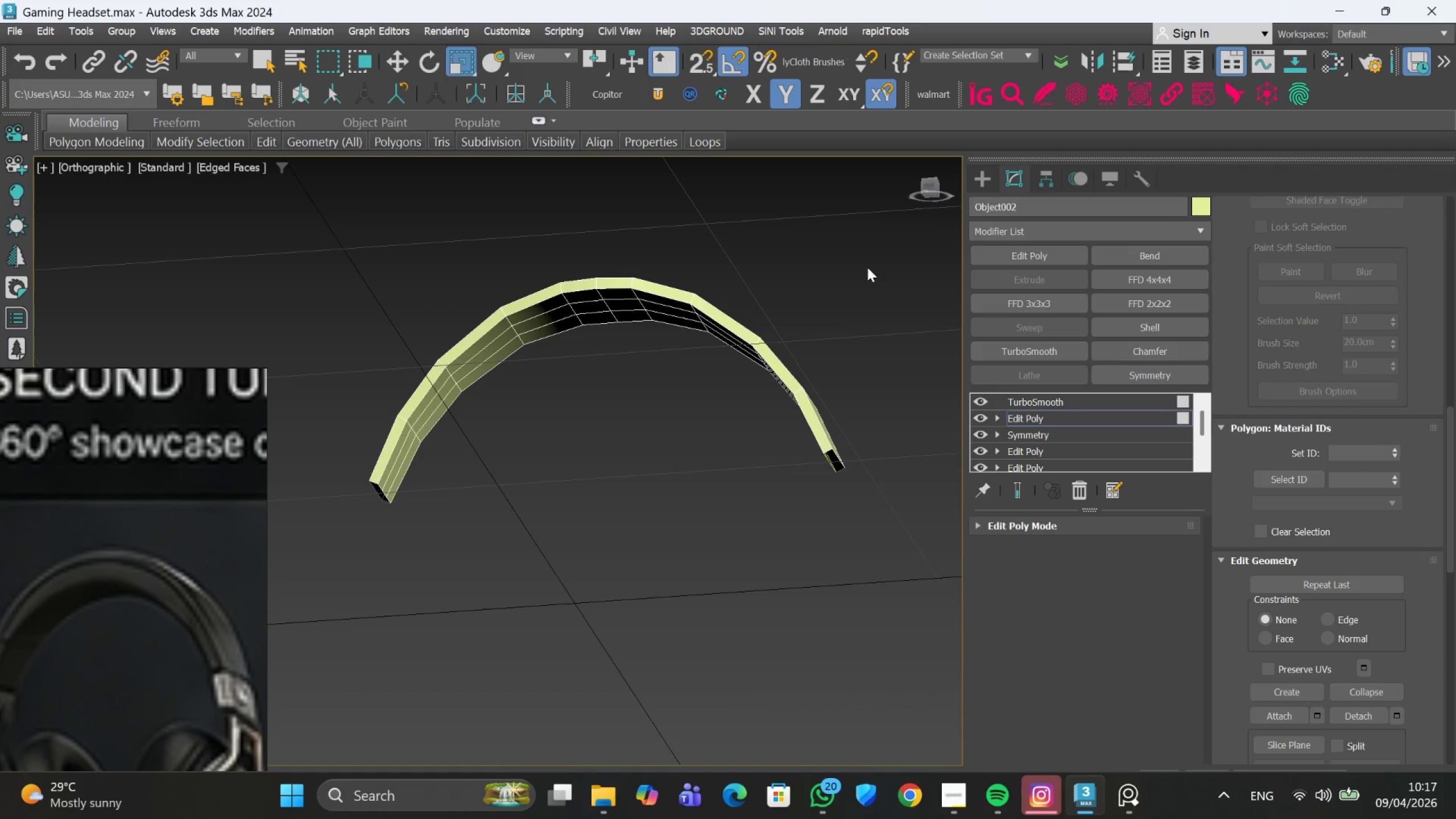 
left_click([990, 176])
 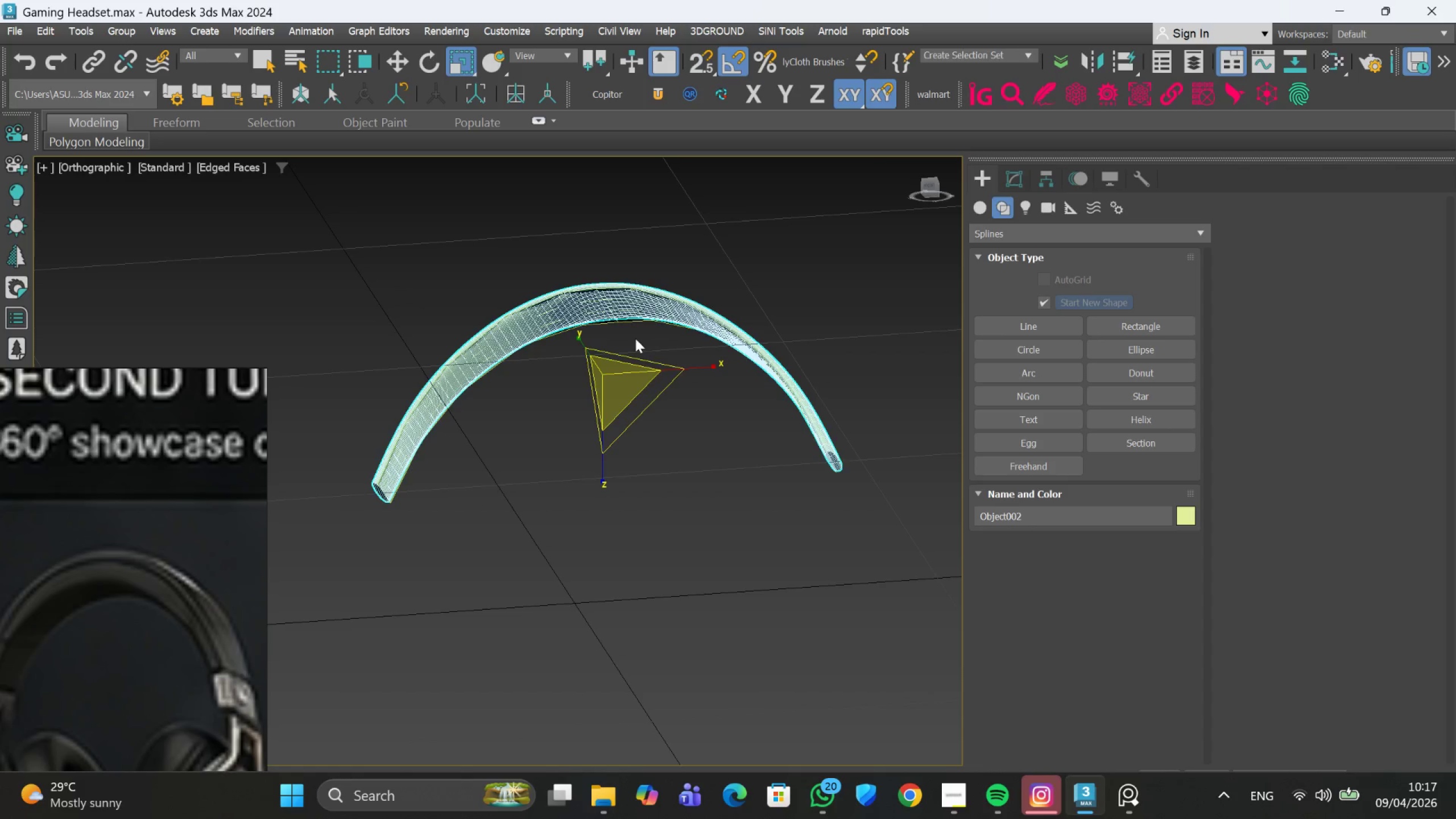 
scroll: coordinate [621, 326], scroll_direction: up, amount: 1.0
 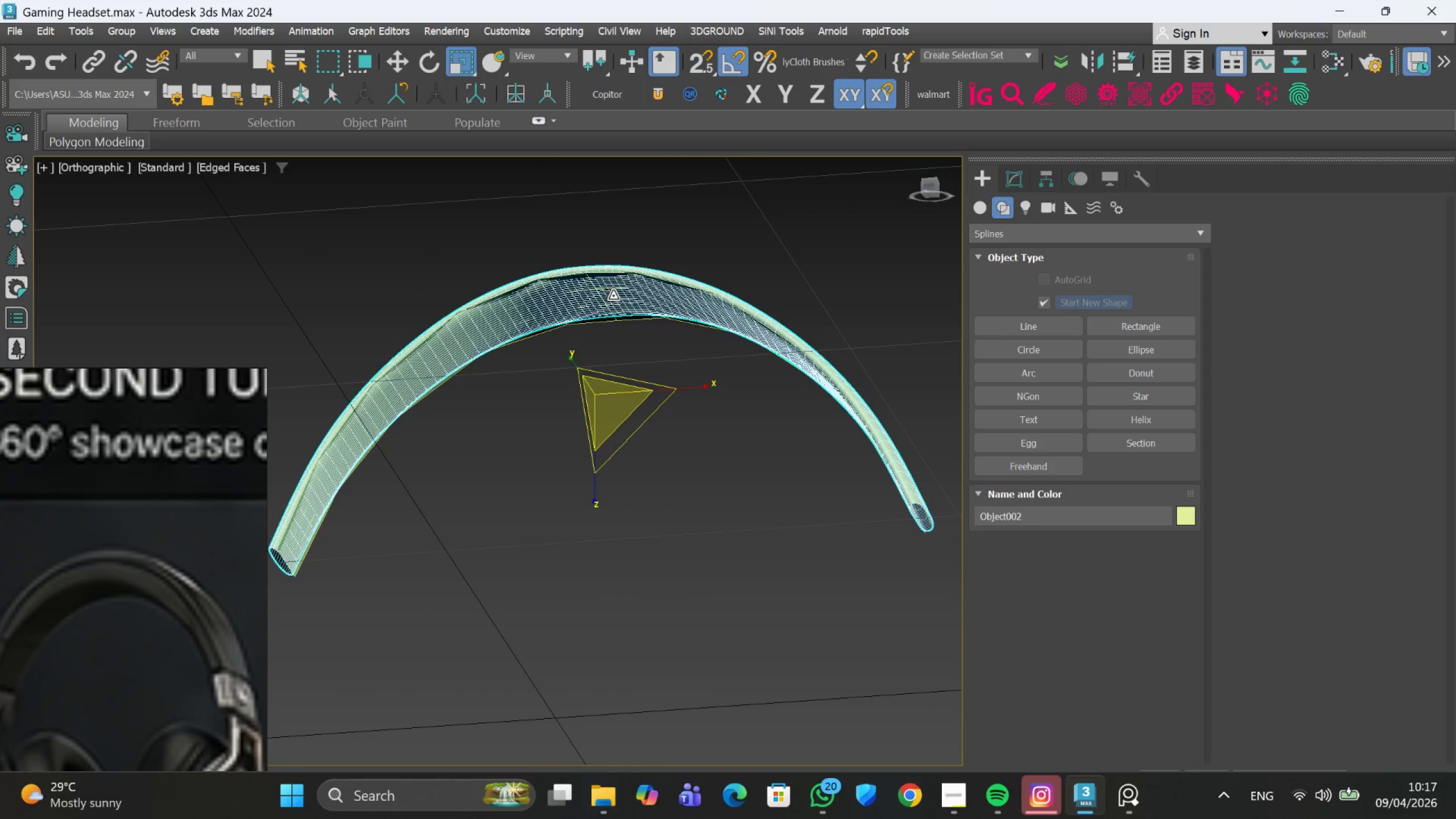 
left_click([613, 296])
 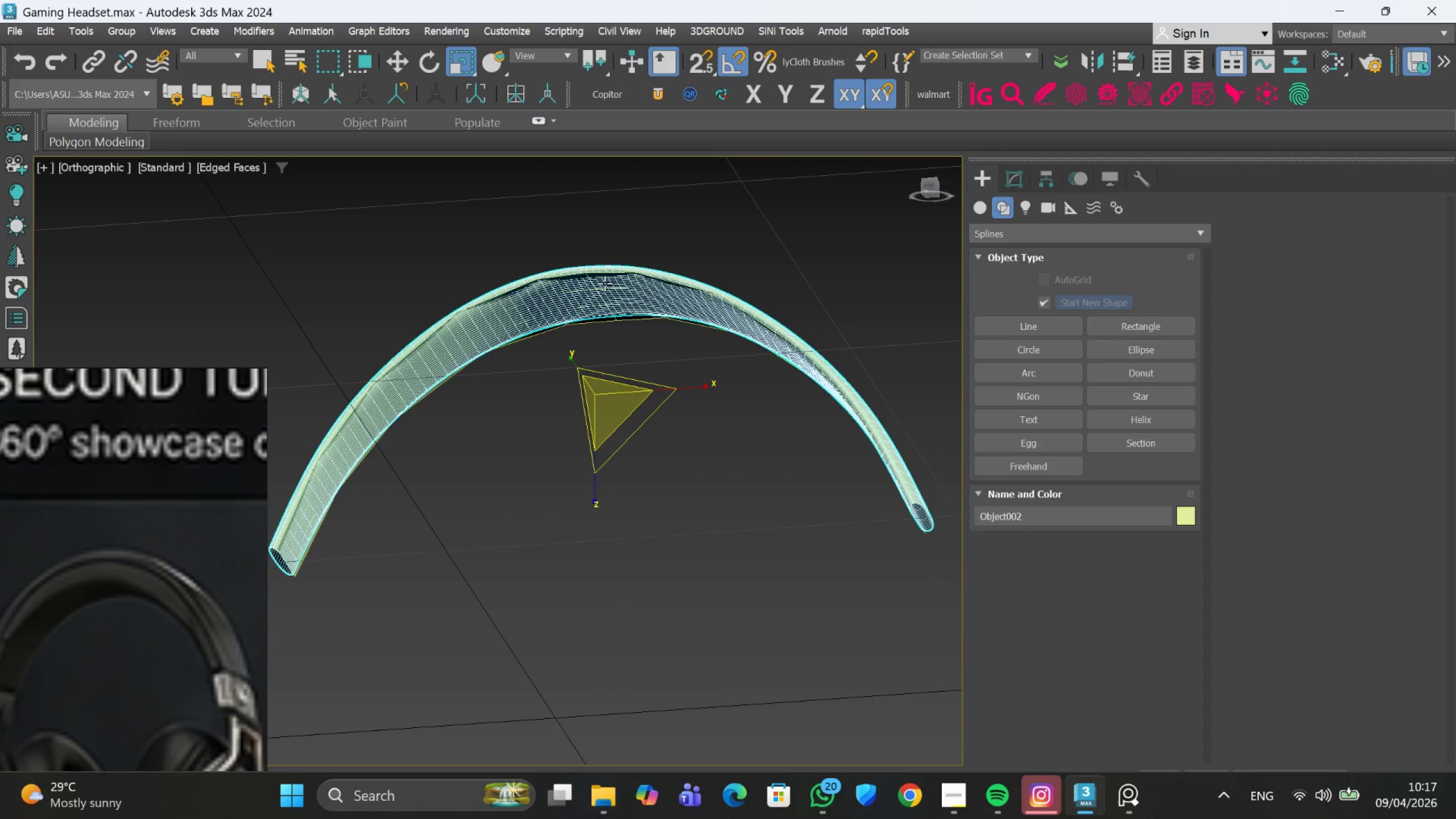 
scroll: coordinate [593, 277], scroll_direction: up, amount: 3.0
 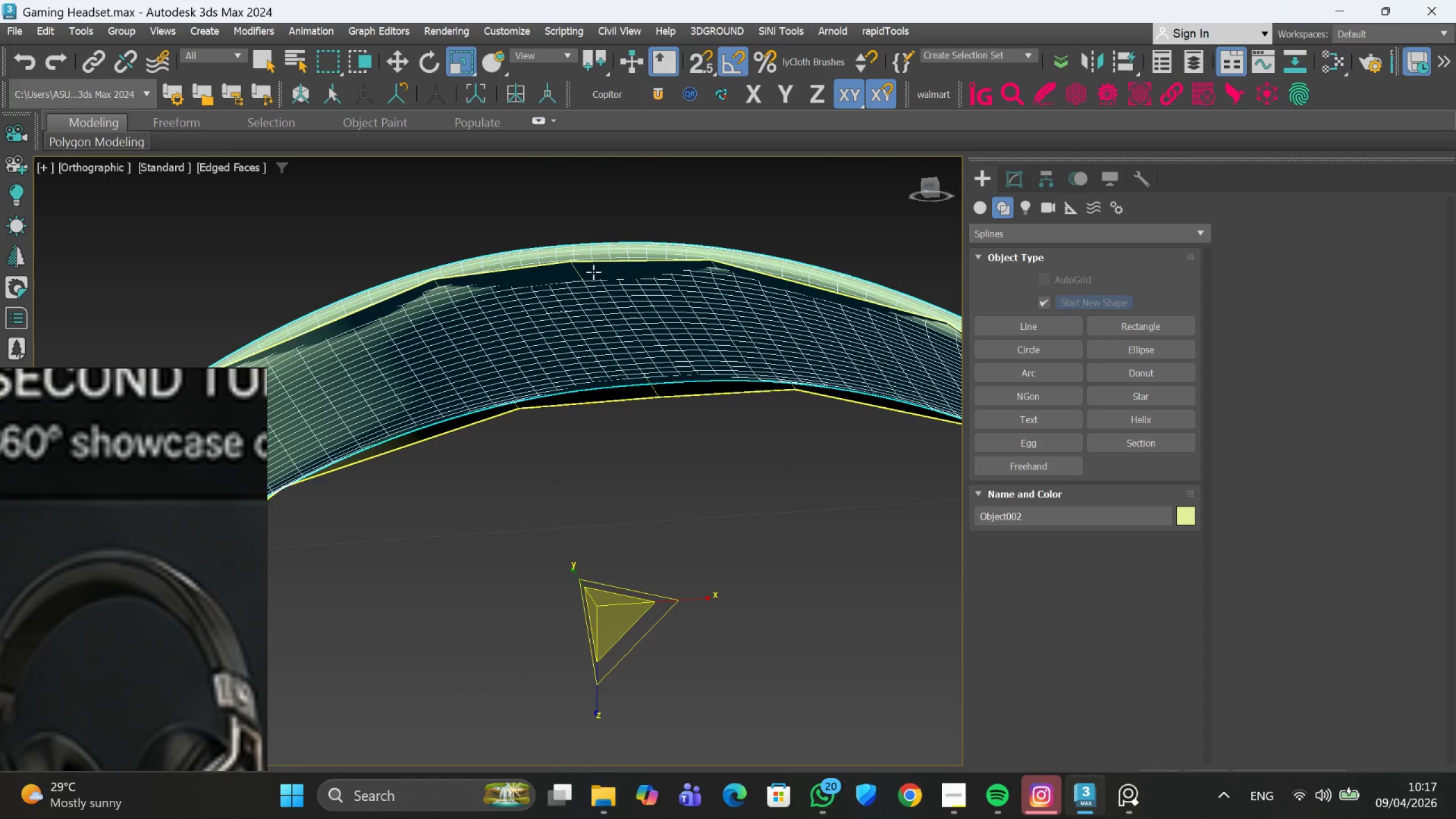 
left_click([593, 272])
 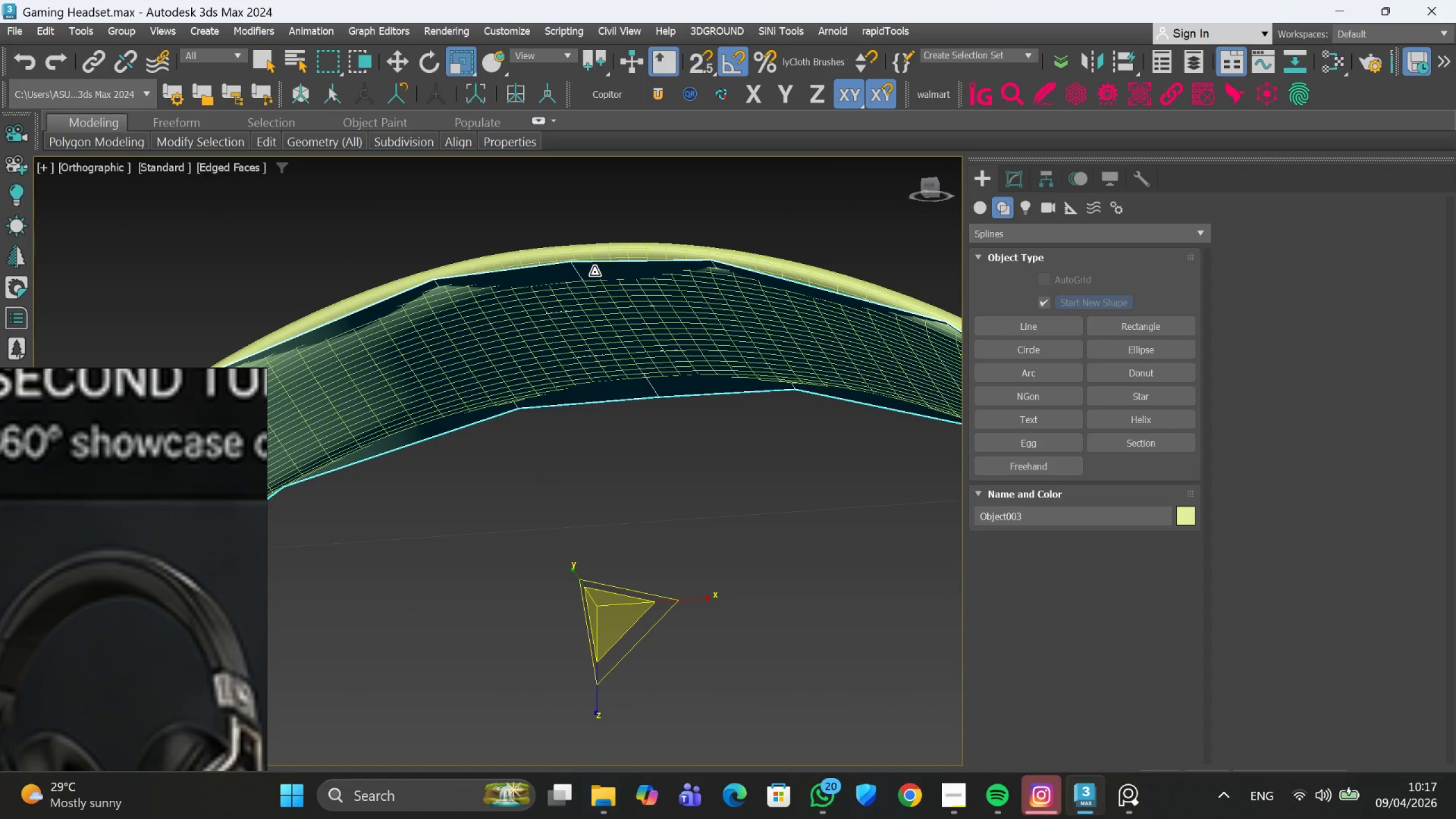 
scroll: coordinate [618, 325], scroll_direction: down, amount: 4.0
 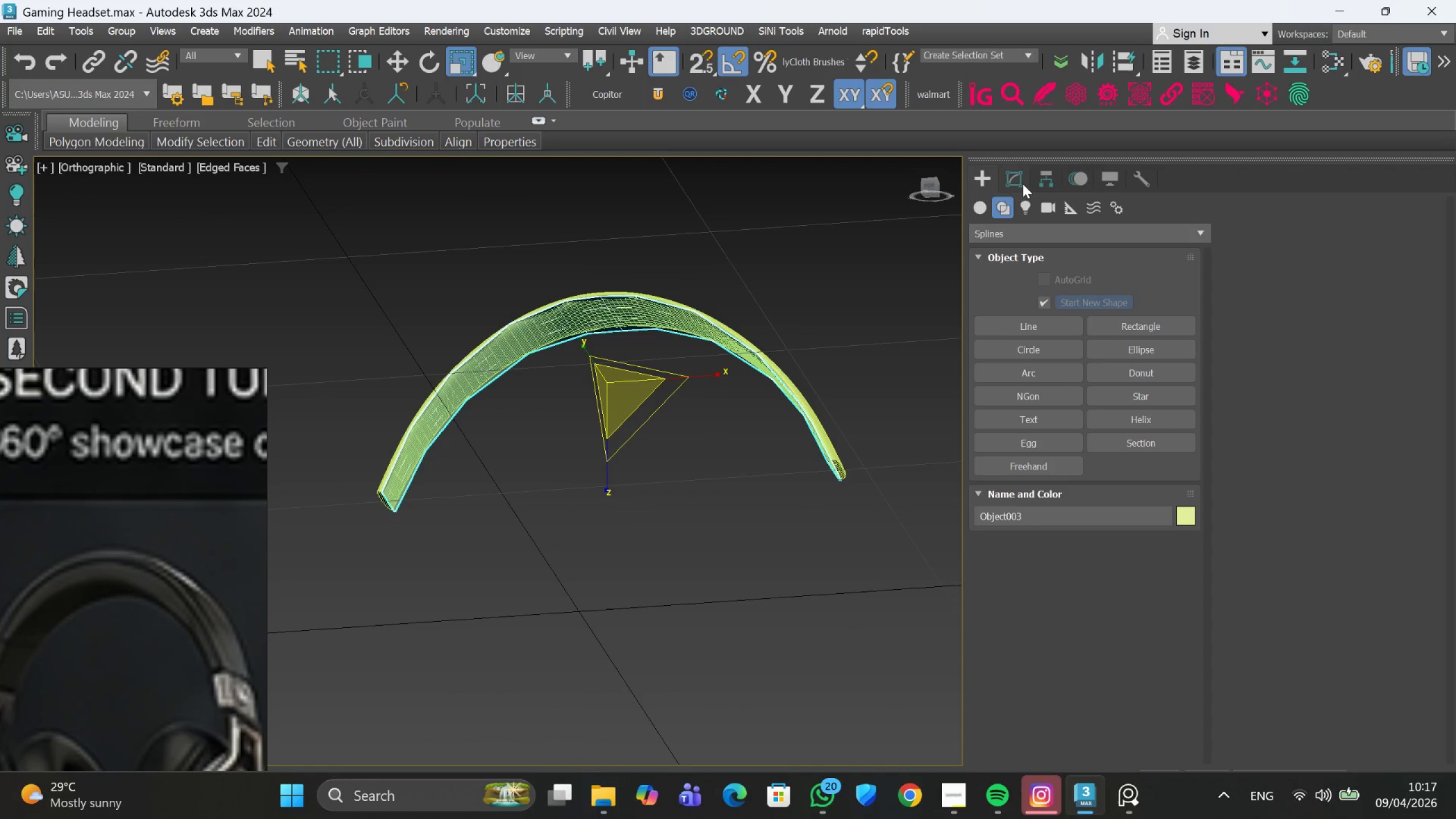 
scroll: coordinate [749, 365], scroll_direction: up, amount: 1.0
 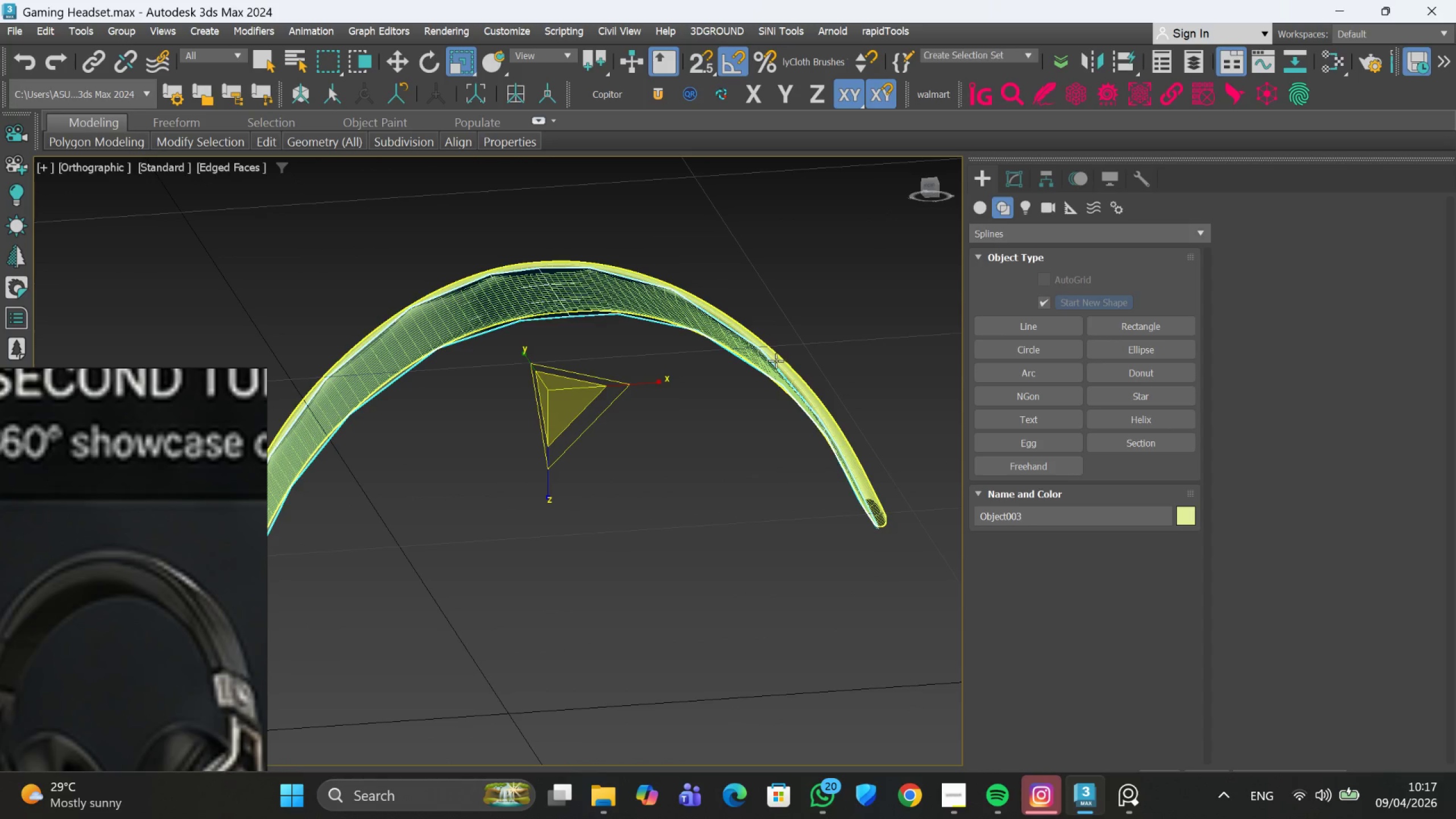 
left_click([776, 361])
 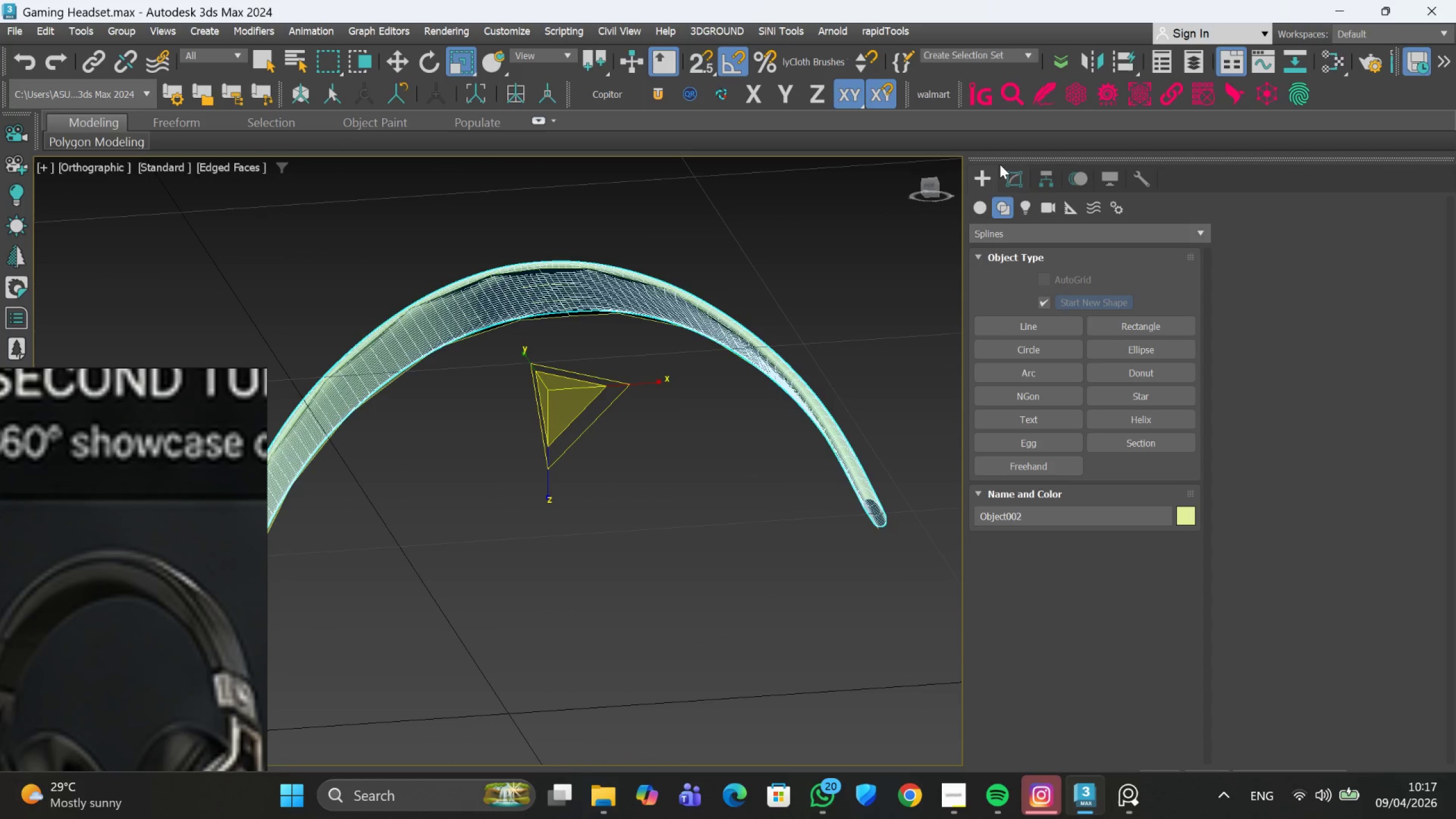 
left_click([1005, 172])
 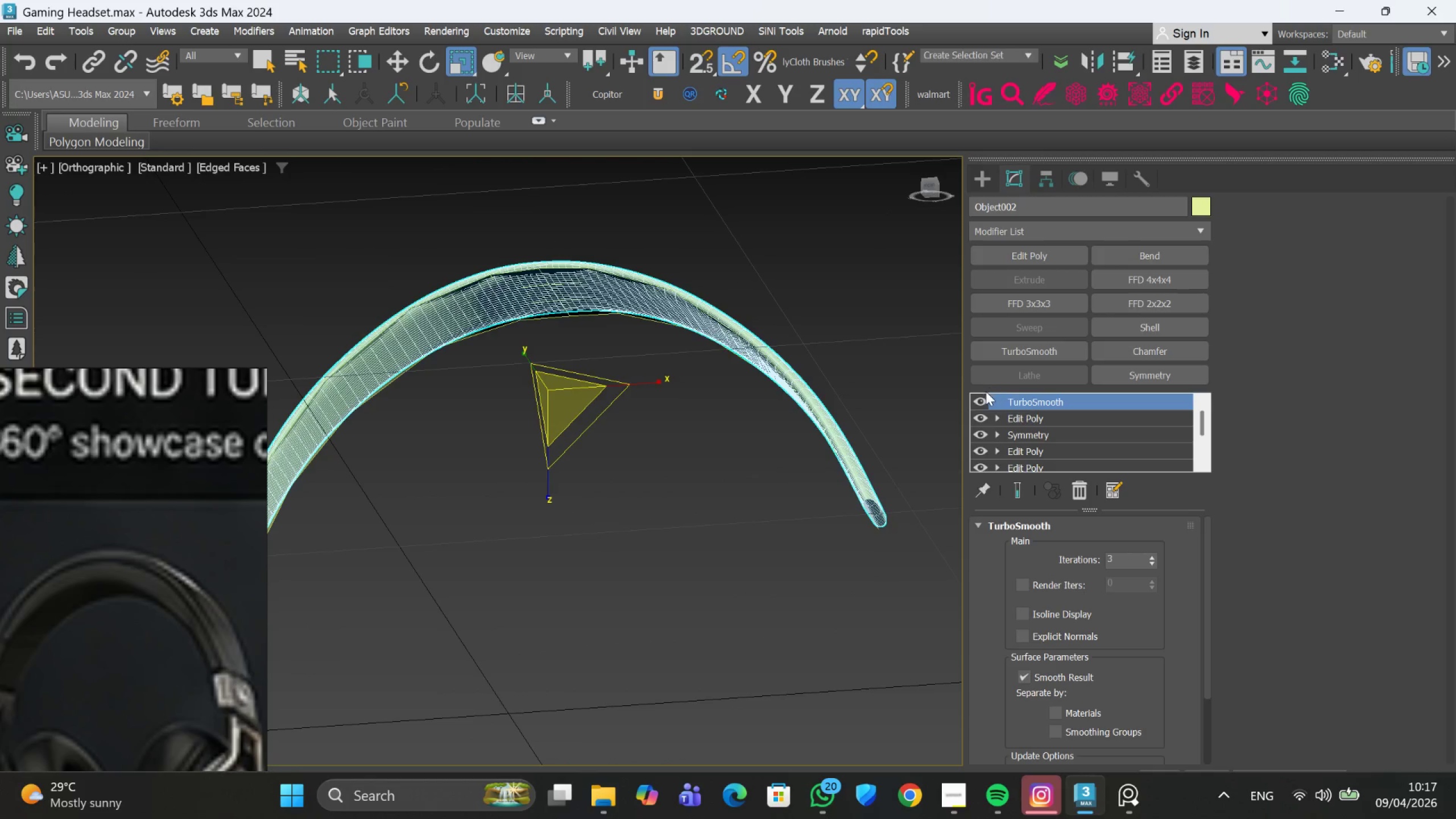 
left_click([976, 396])
 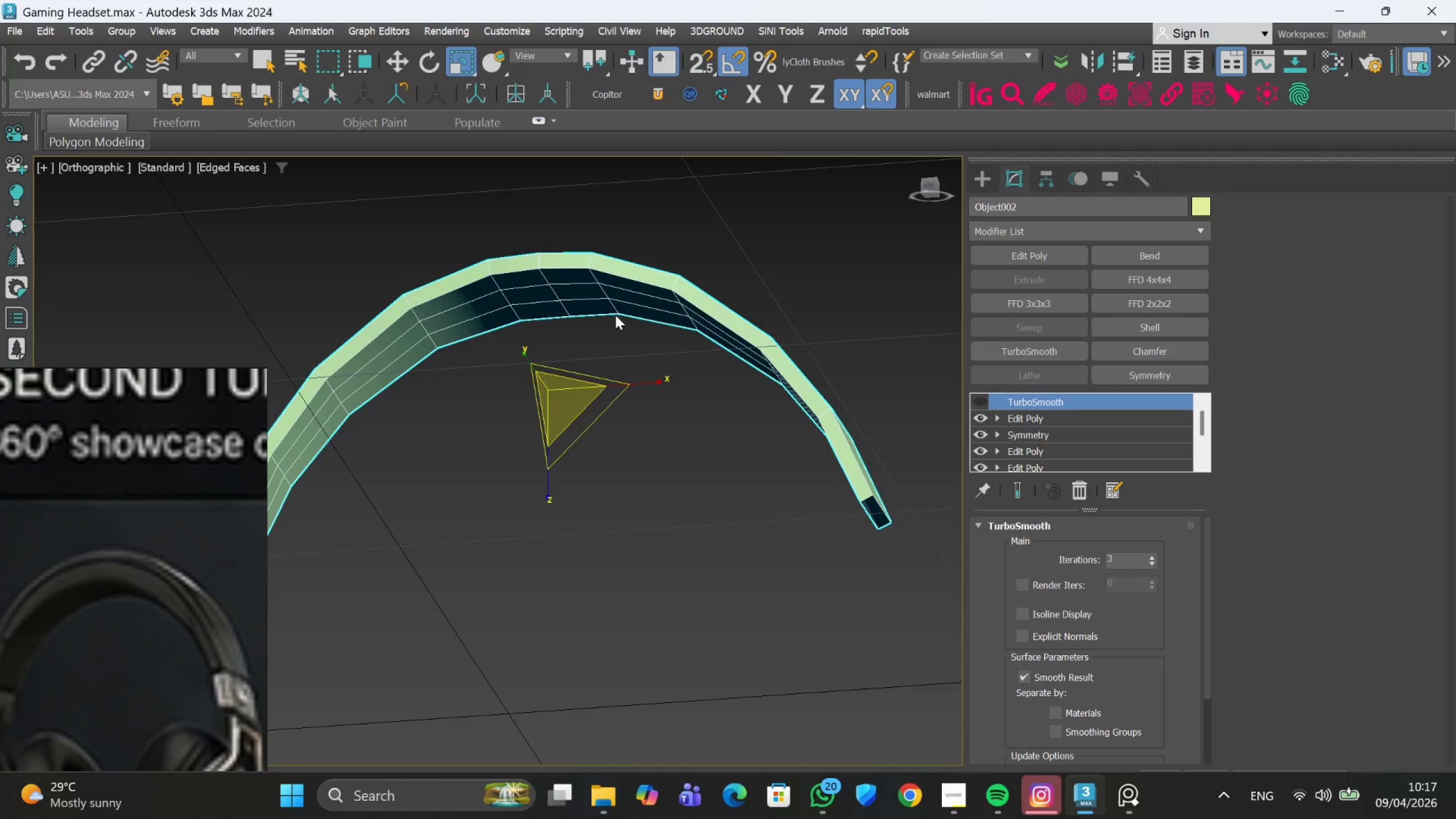 
scroll: coordinate [544, 297], scroll_direction: up, amount: 1.0
 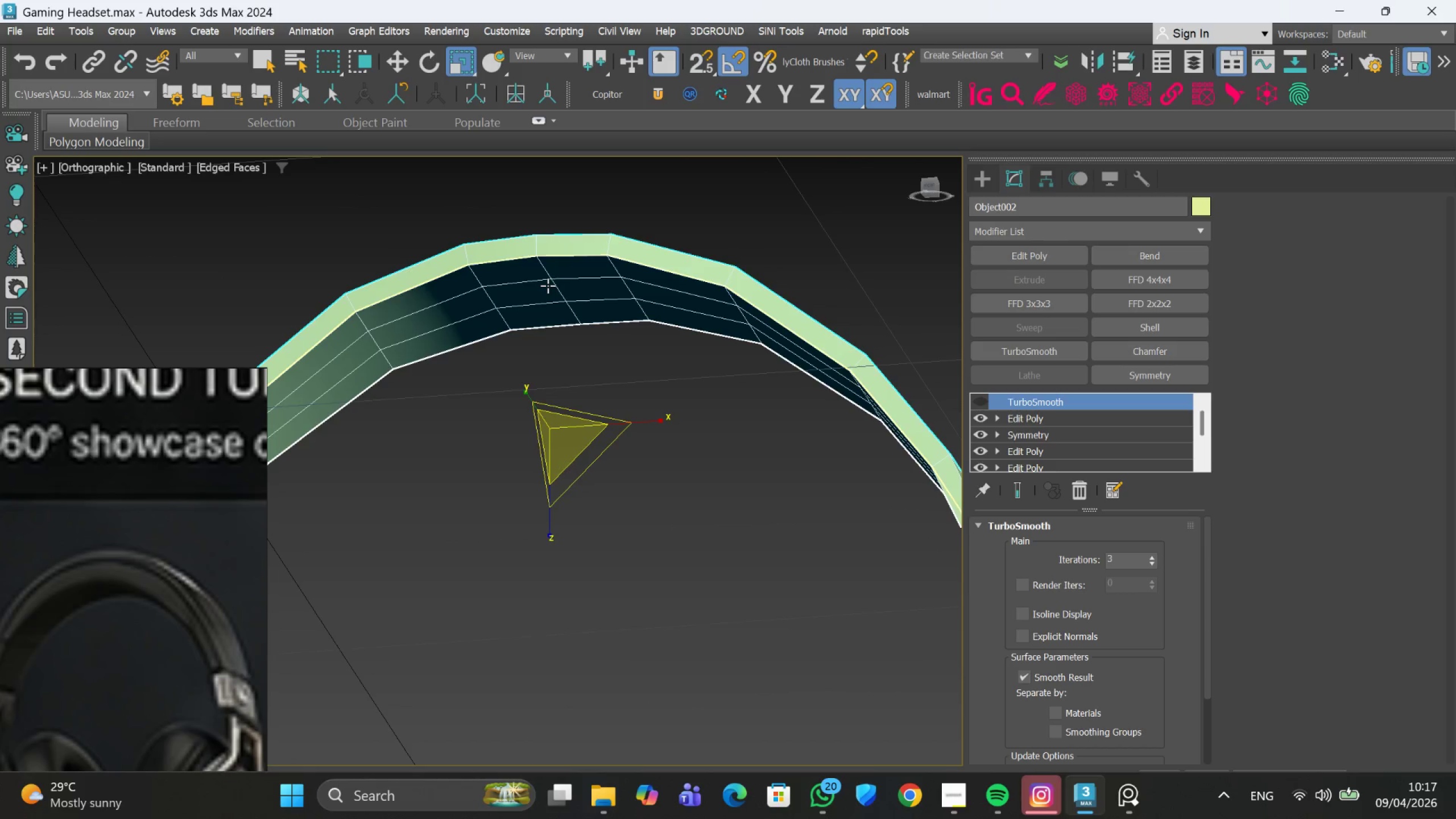 
left_click([548, 286])
 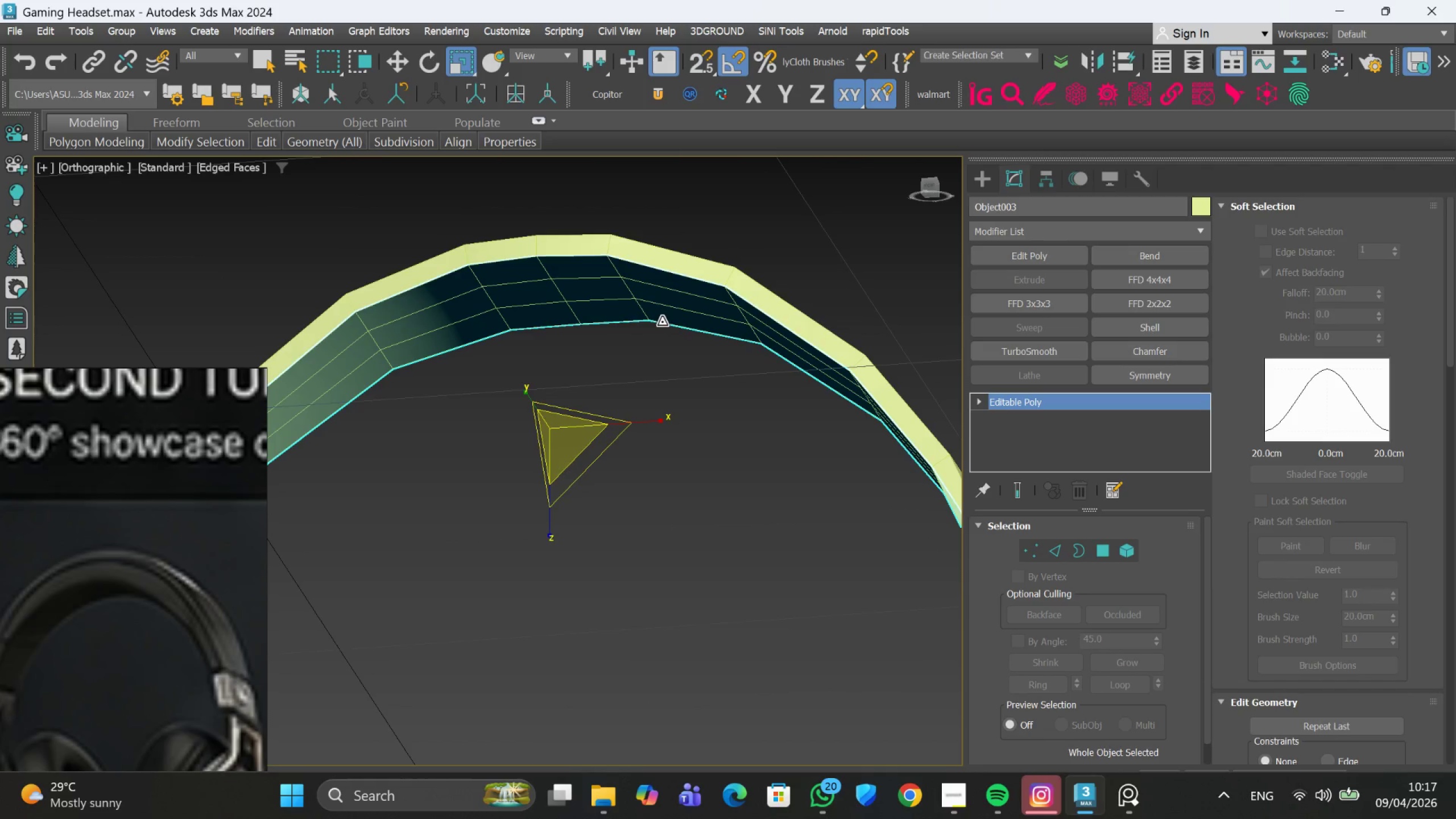 
scroll: coordinate [713, 333], scroll_direction: down, amount: 1.0
 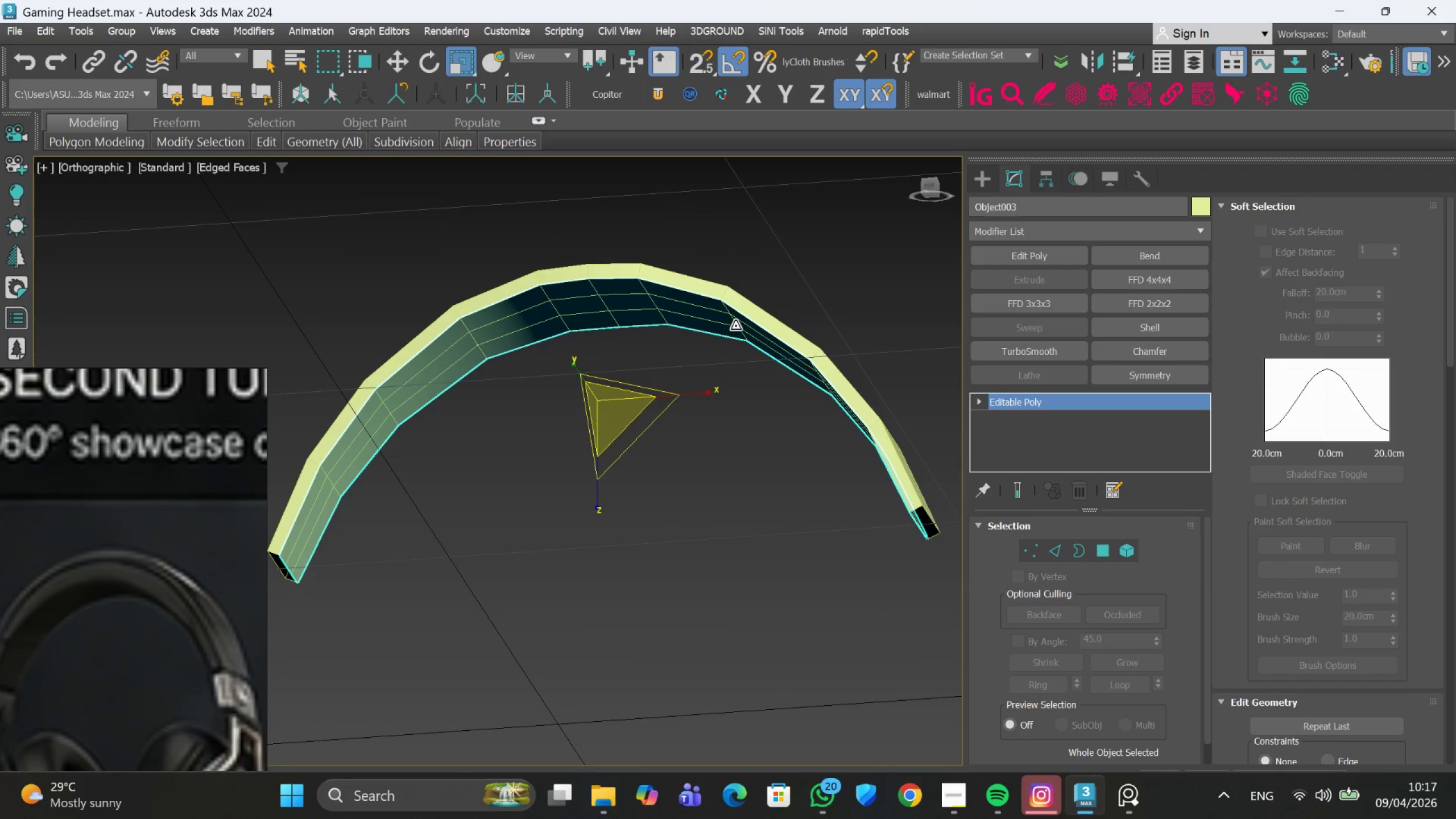 
mouse_move([1027, 243])
 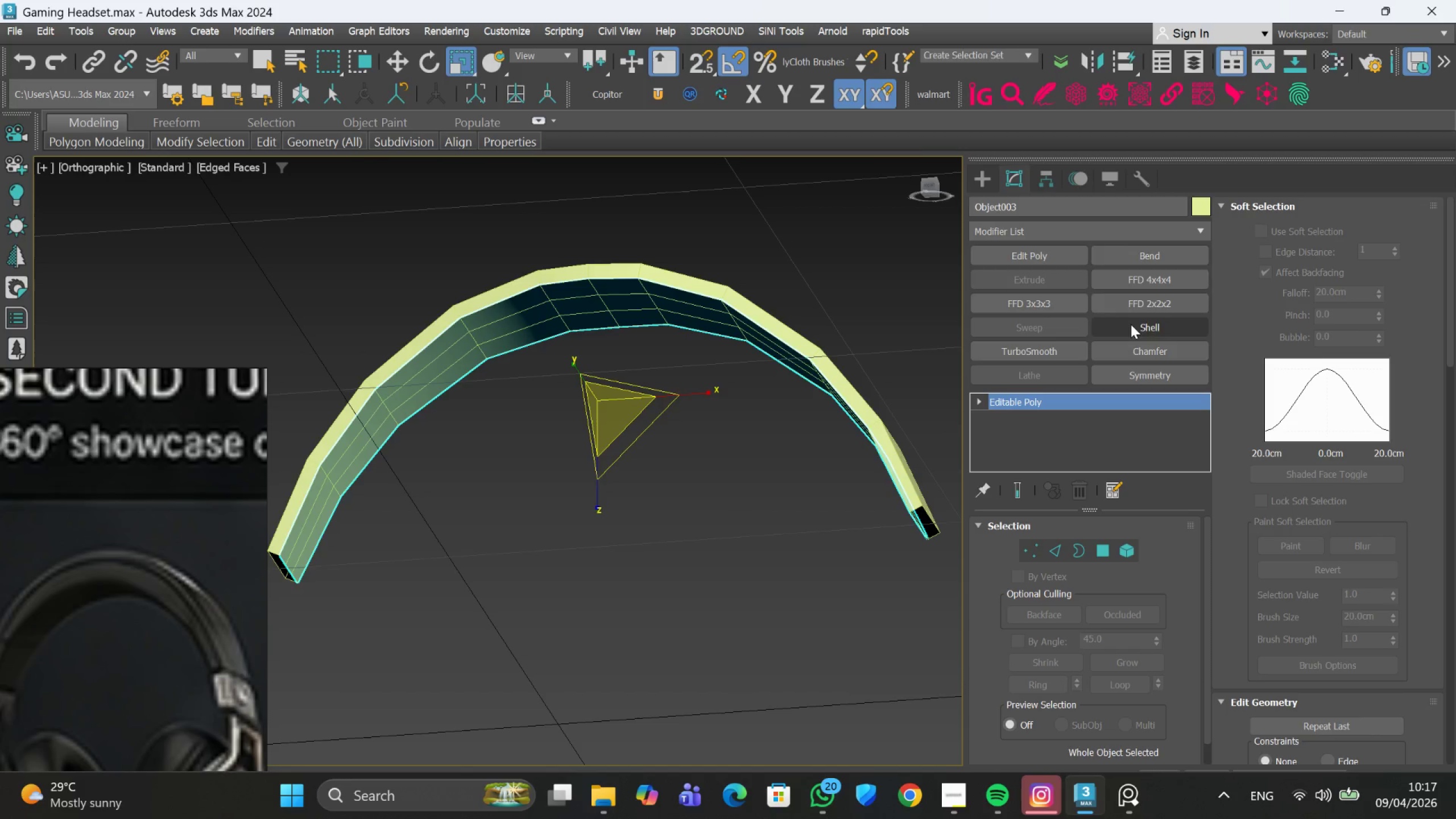 
left_click([1131, 324])
 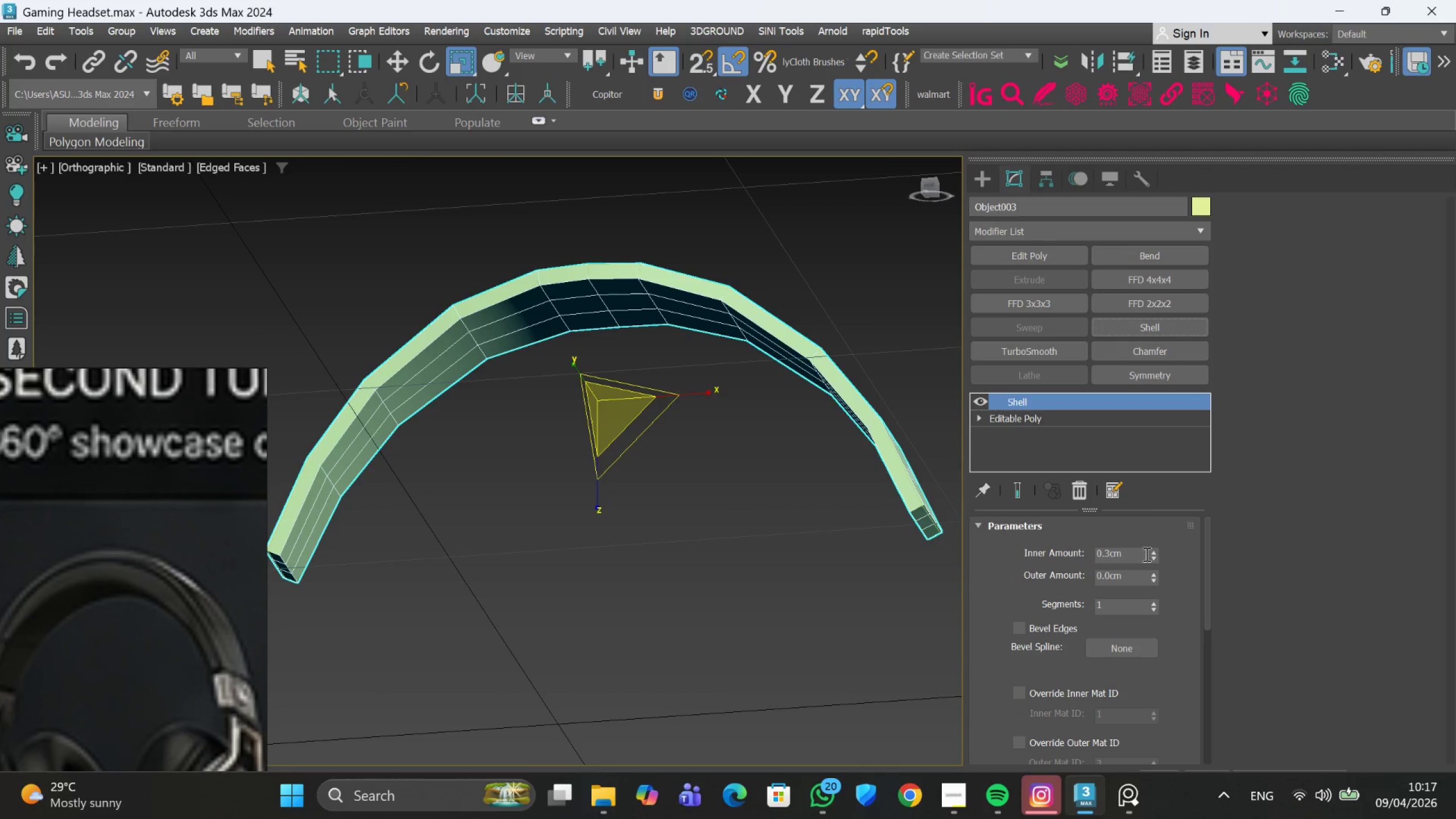 
right_click([1151, 559])
 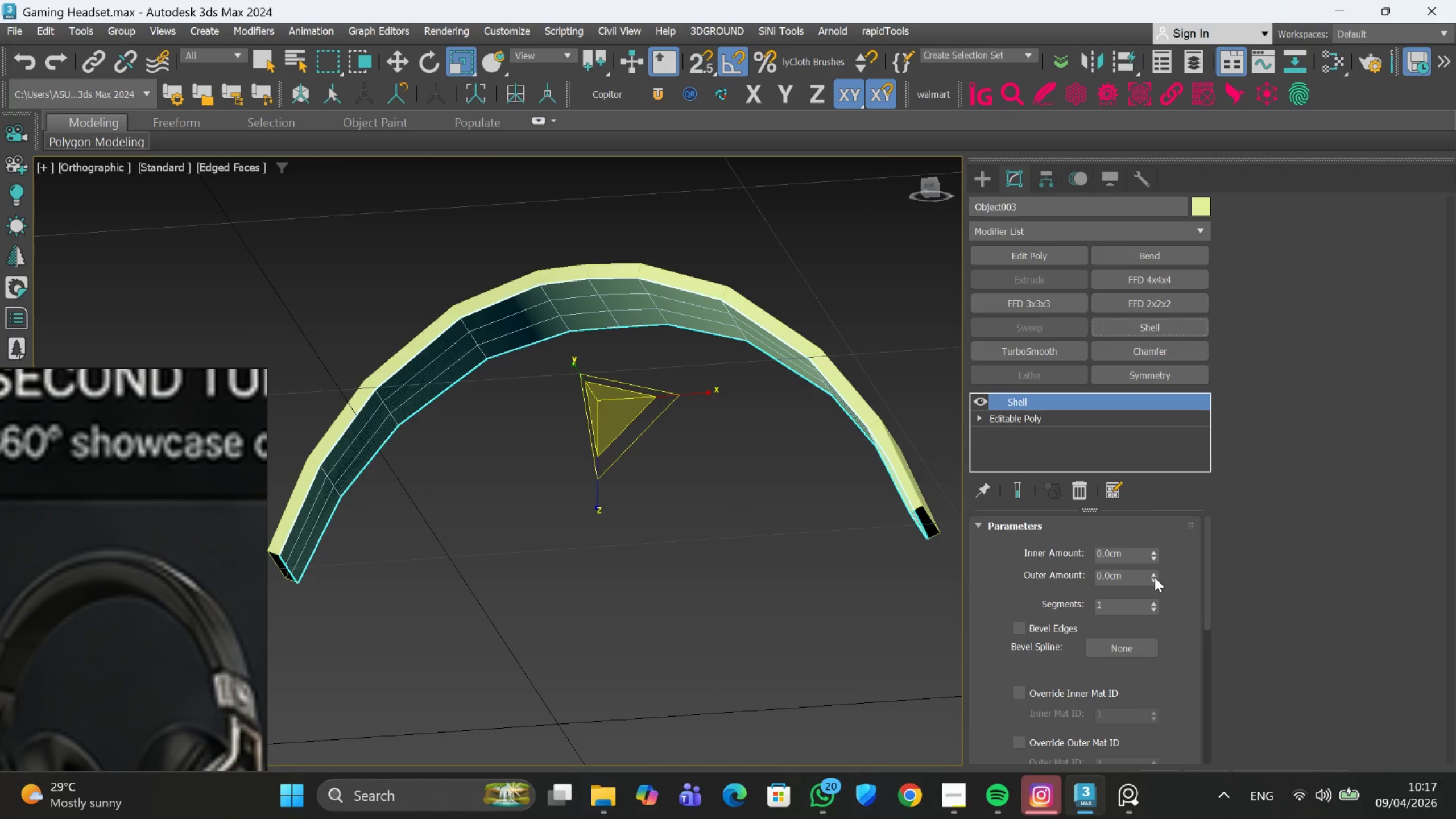 
left_click_drag(start_coordinate=[1155, 577], to_coordinate=[1159, 593])
 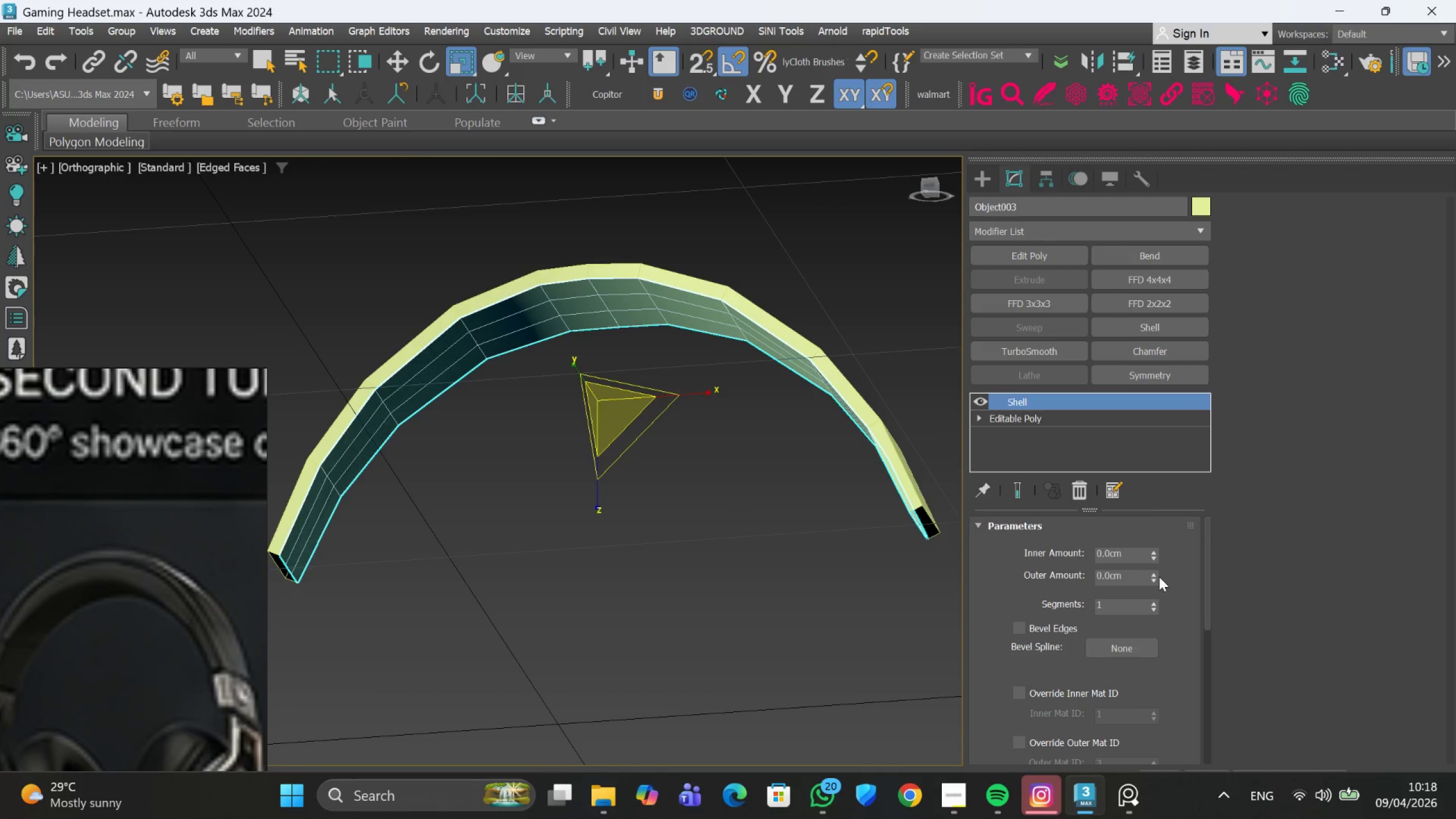 
left_click_drag(start_coordinate=[1151, 571], to_coordinate=[1149, 542])
 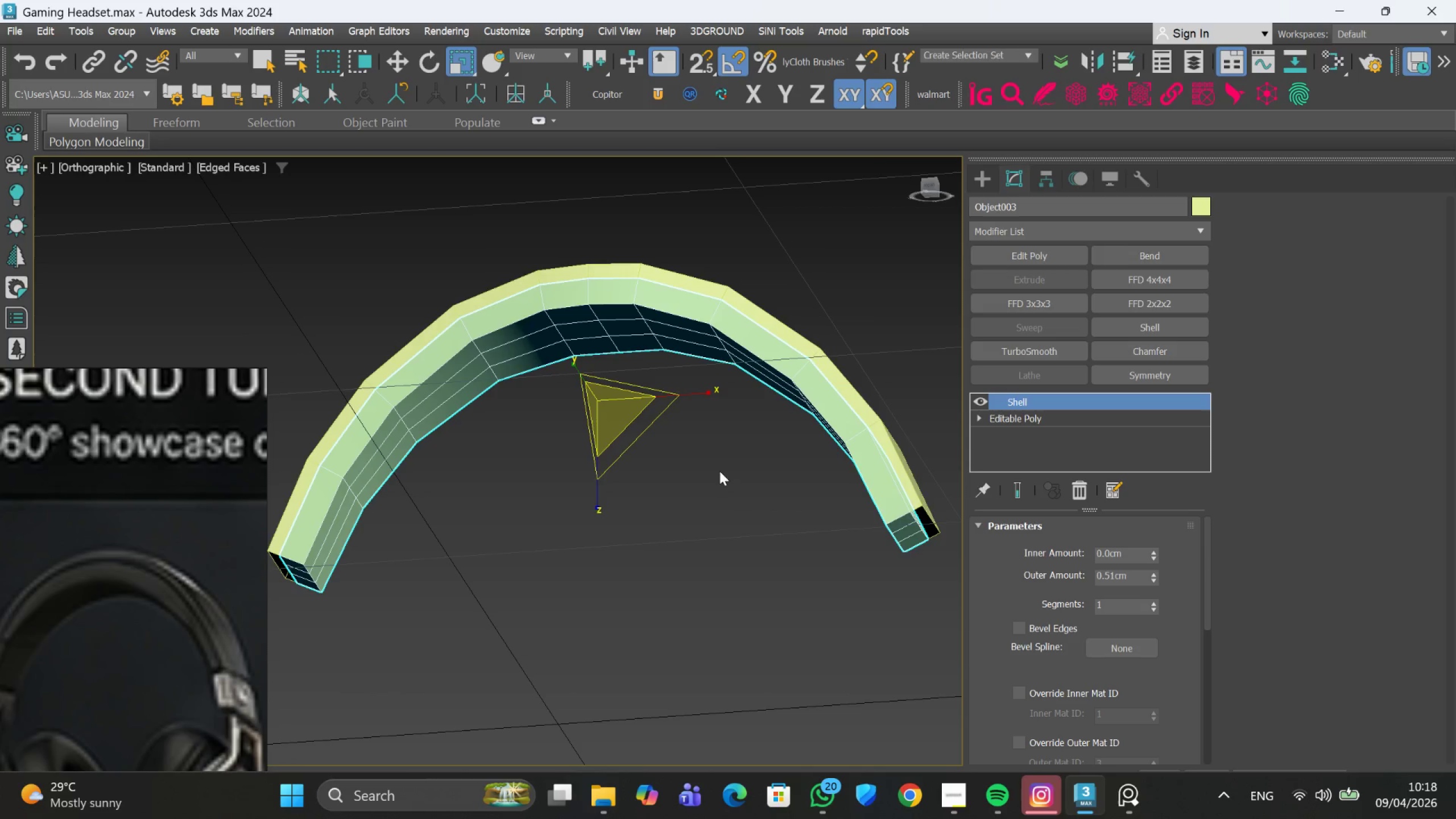 
hold_key(key=AltLeft, duration=1.53)
 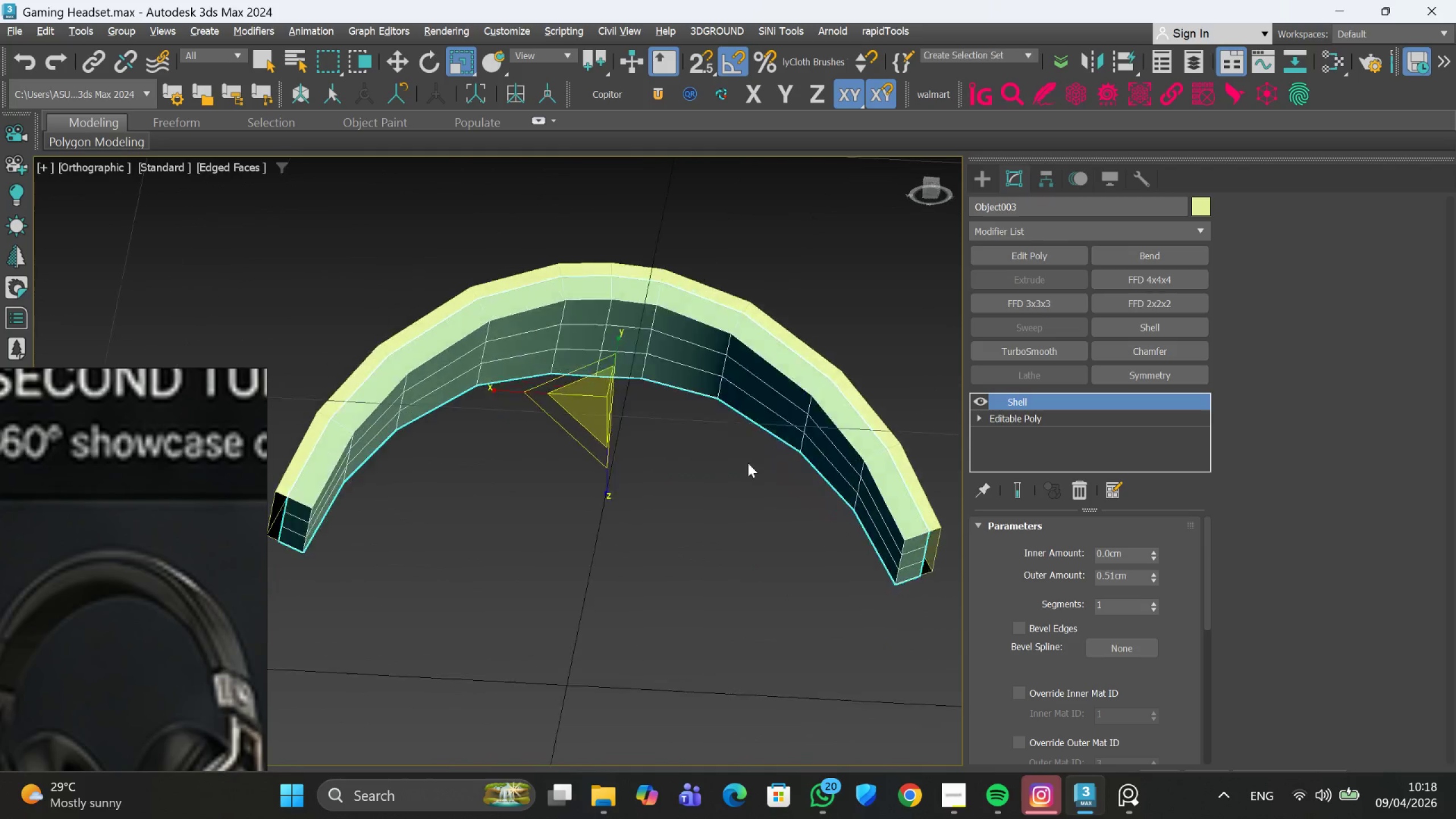 
hold_key(key=AltLeft, duration=0.84)
 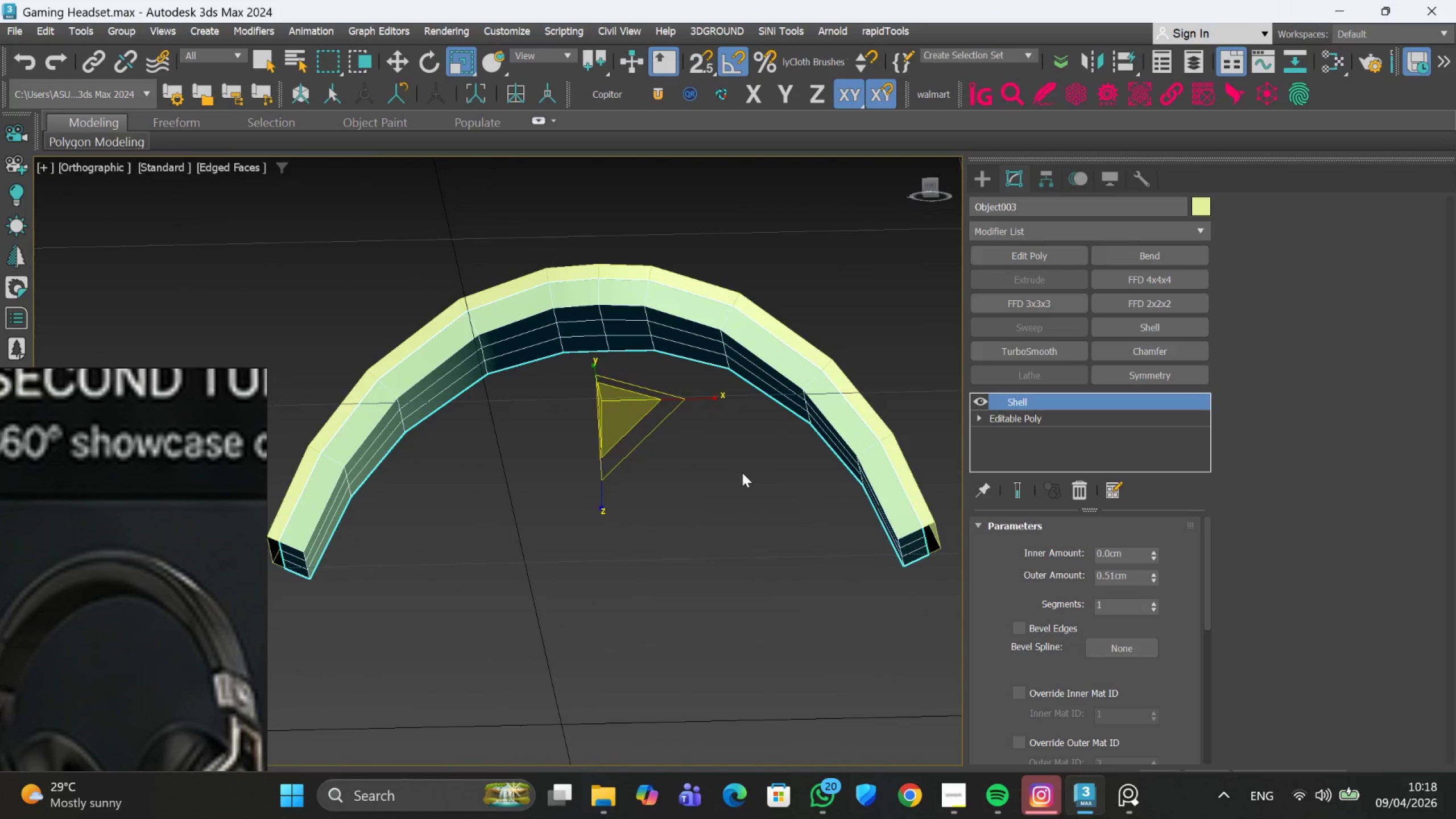 
scroll: coordinate [167, 550], scroll_direction: down, amount: 3.0
 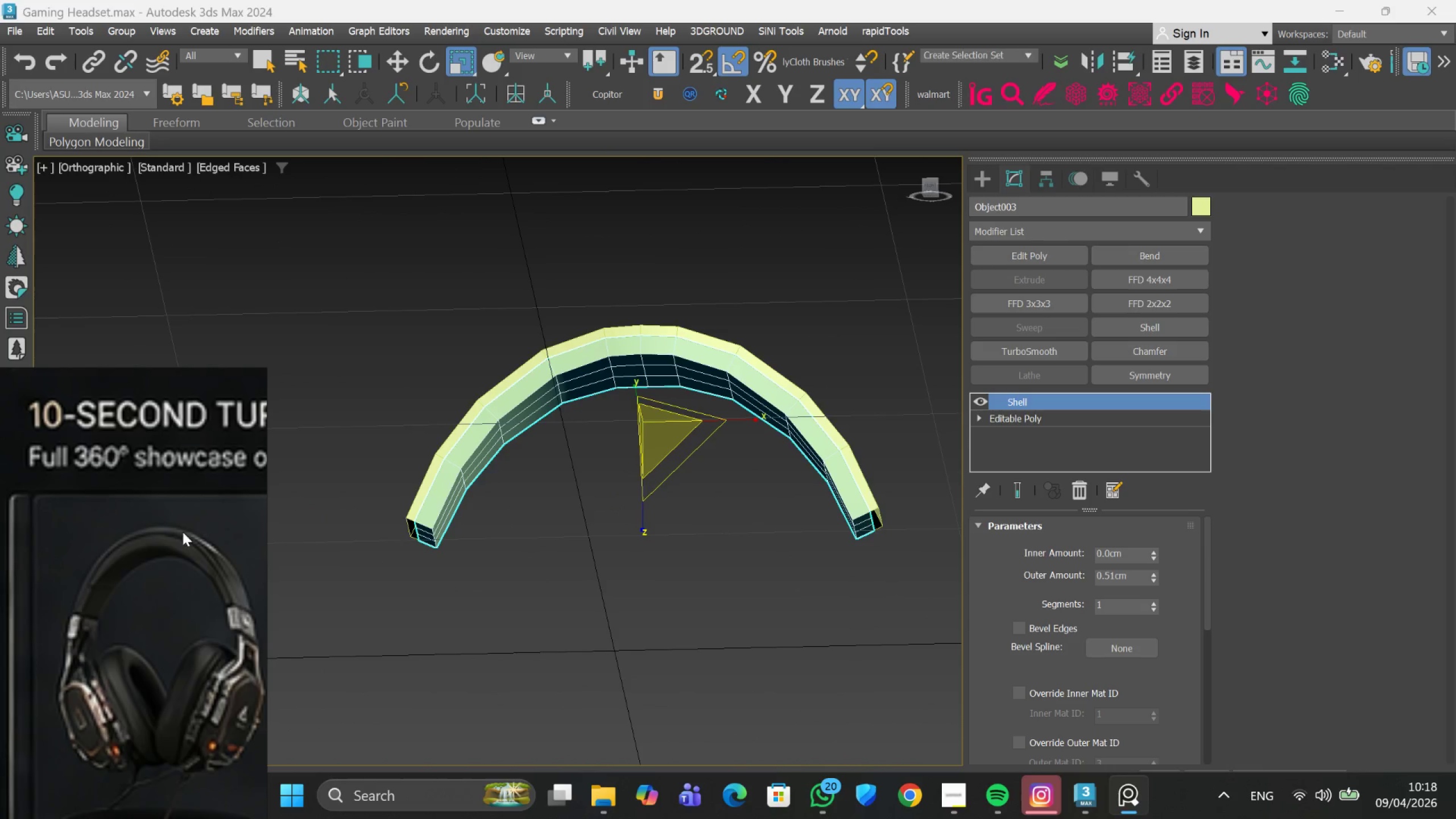 
scroll: coordinate [513, 462], scroll_direction: up, amount: 4.0
 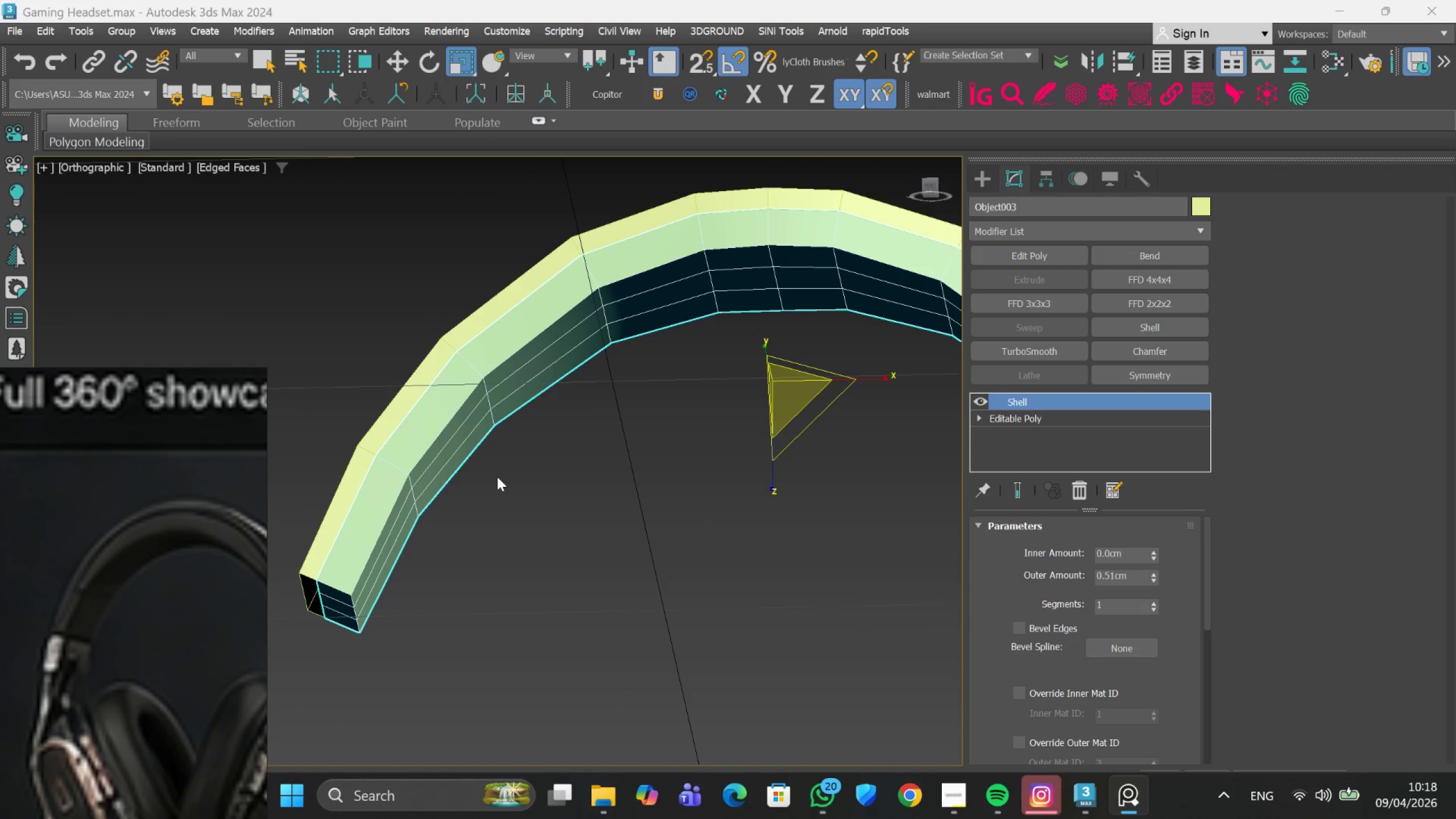 
middle_click([497, 477])
 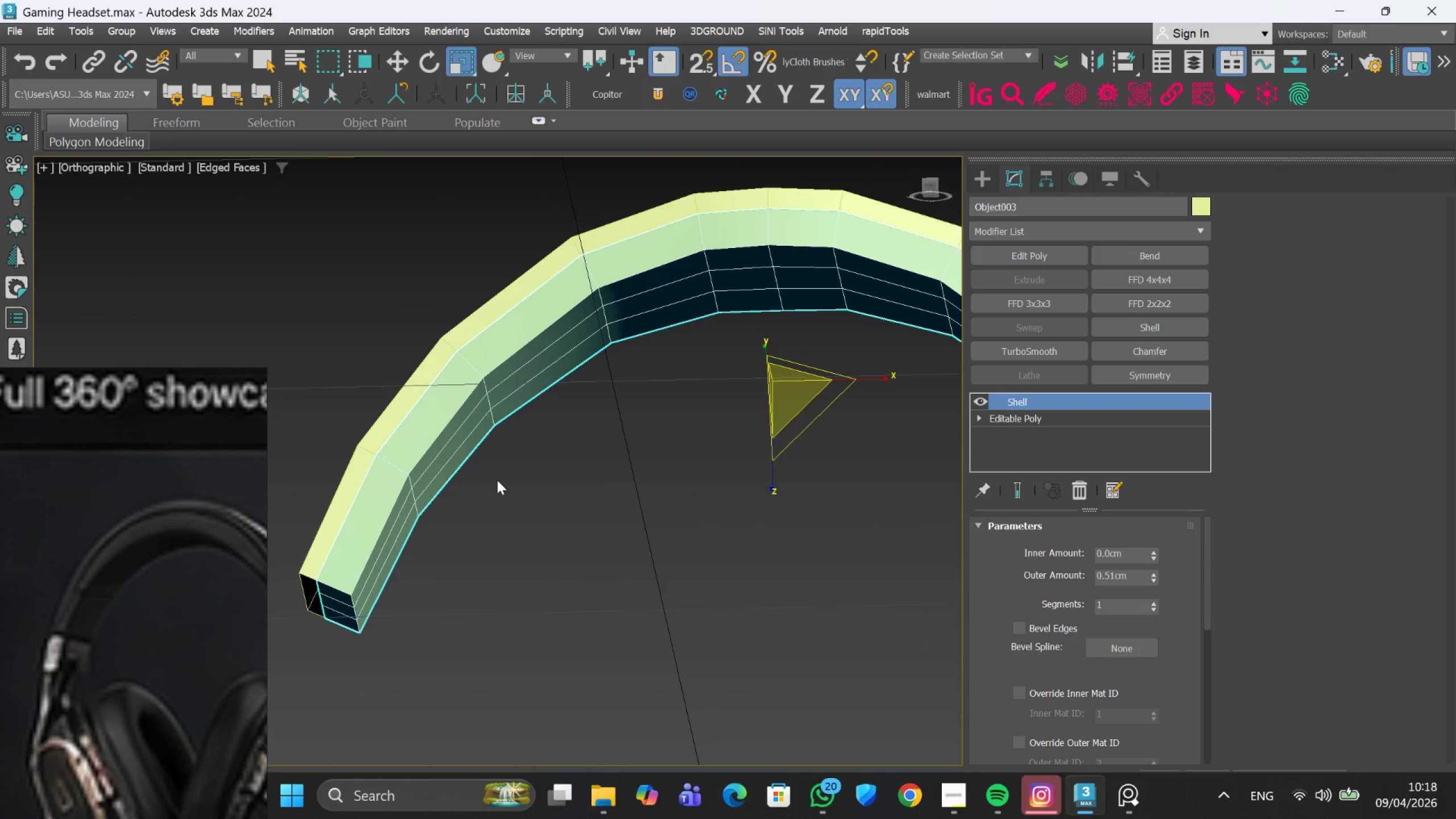 
hold_key(key=AltLeft, duration=1.52)
 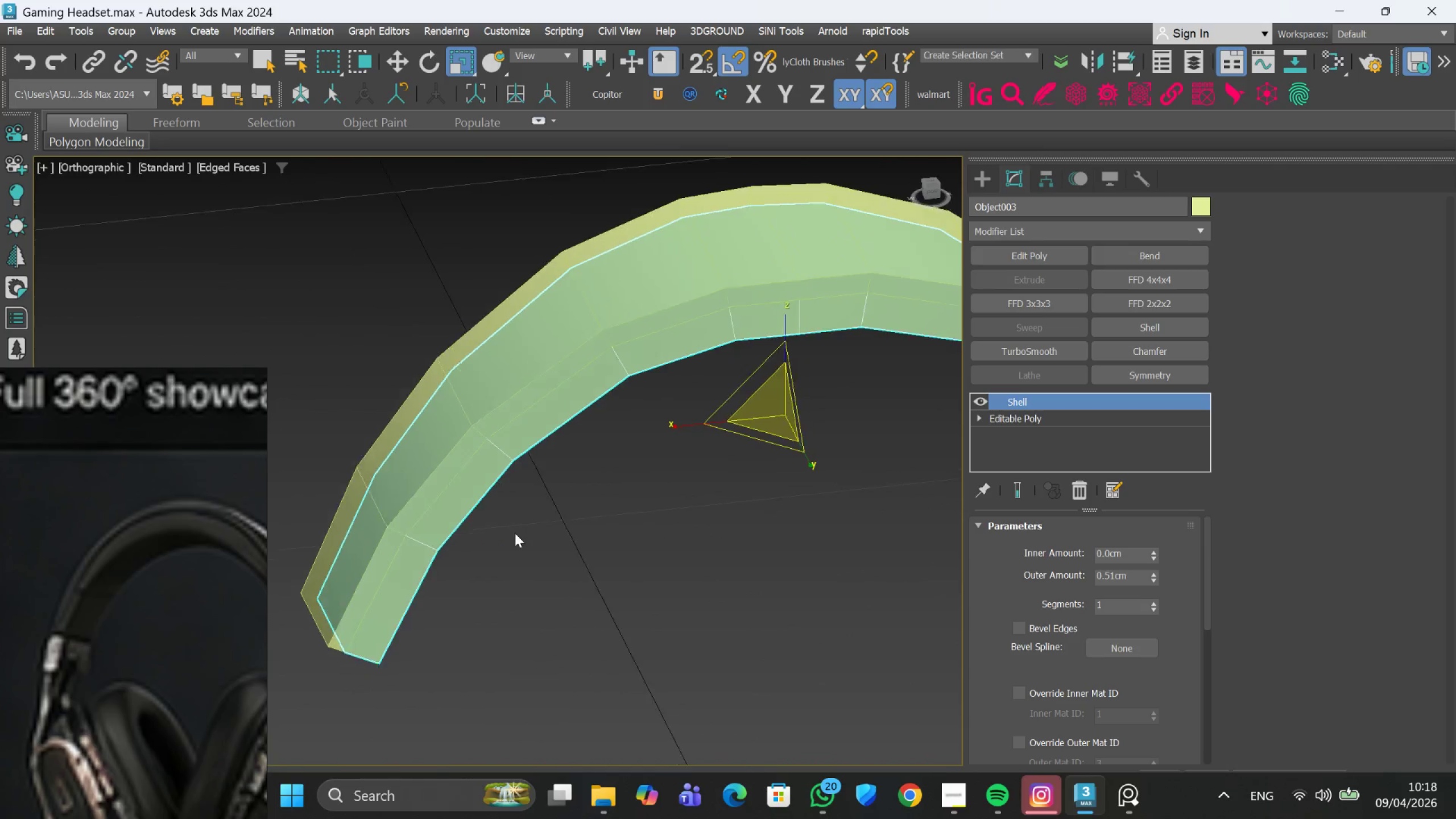 
hold_key(key=AltLeft, duration=1.5)
 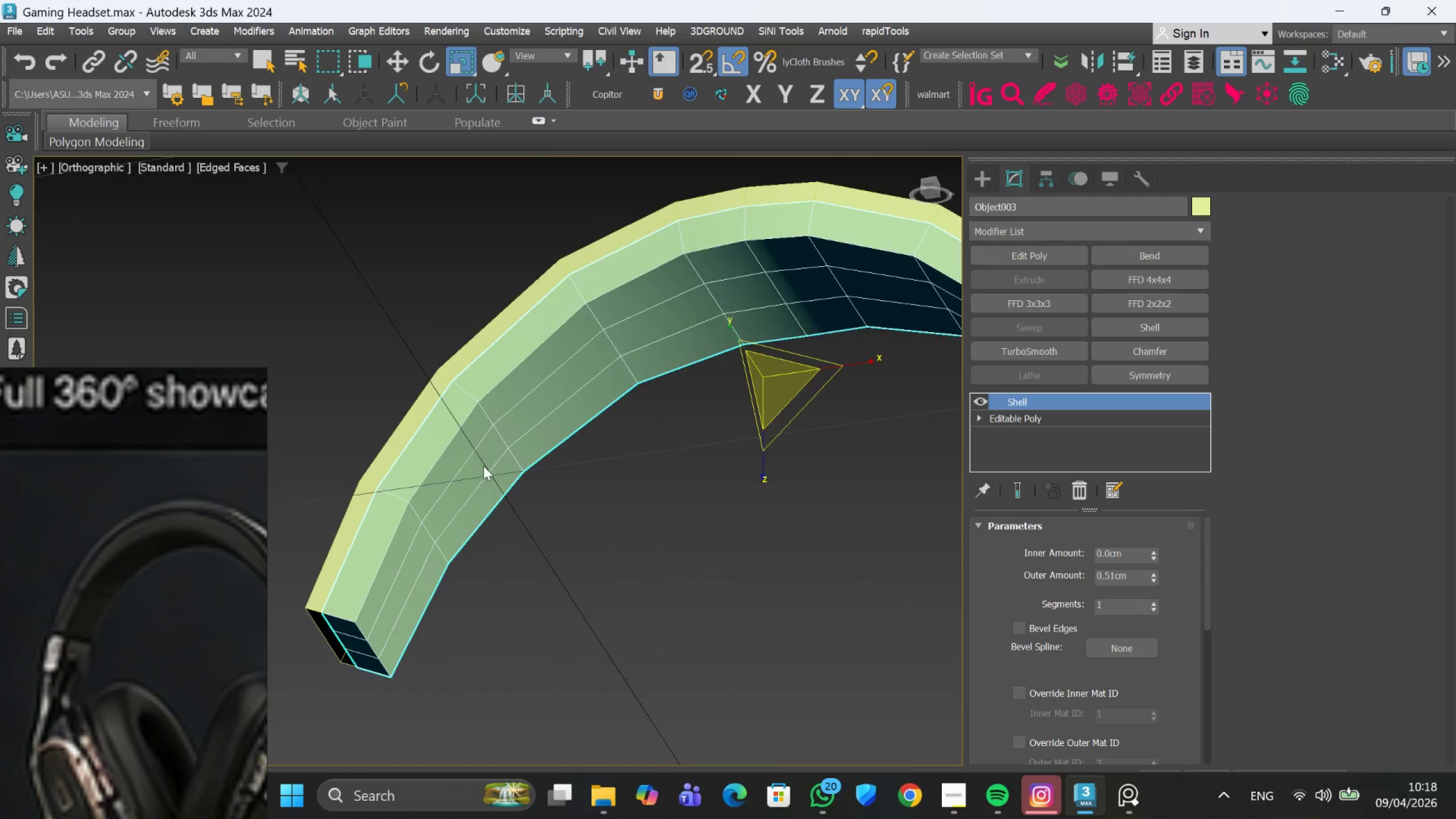 
hold_key(key=AltLeft, duration=0.95)
 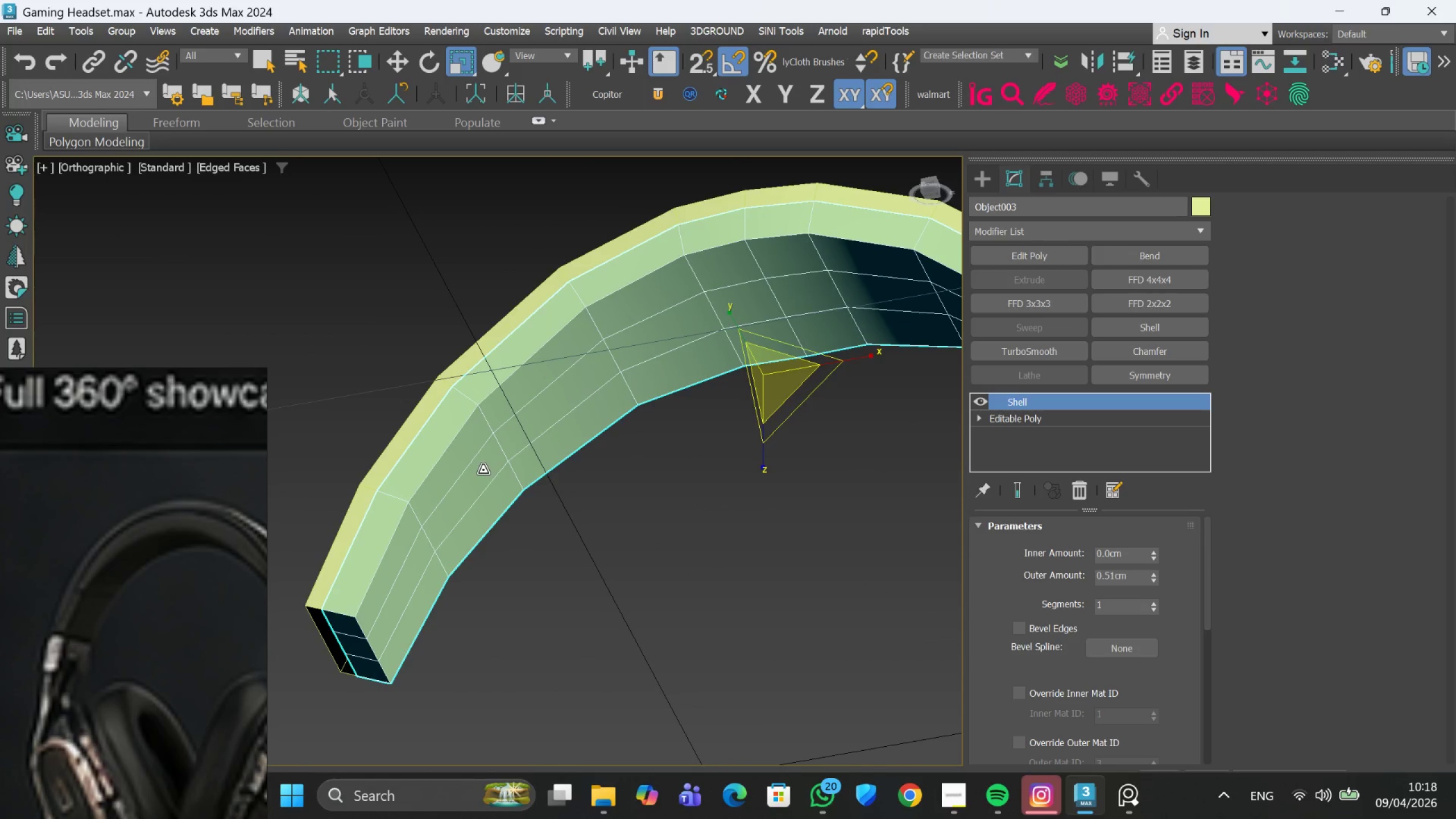 
hold_key(key=AltLeft, duration=0.73)
 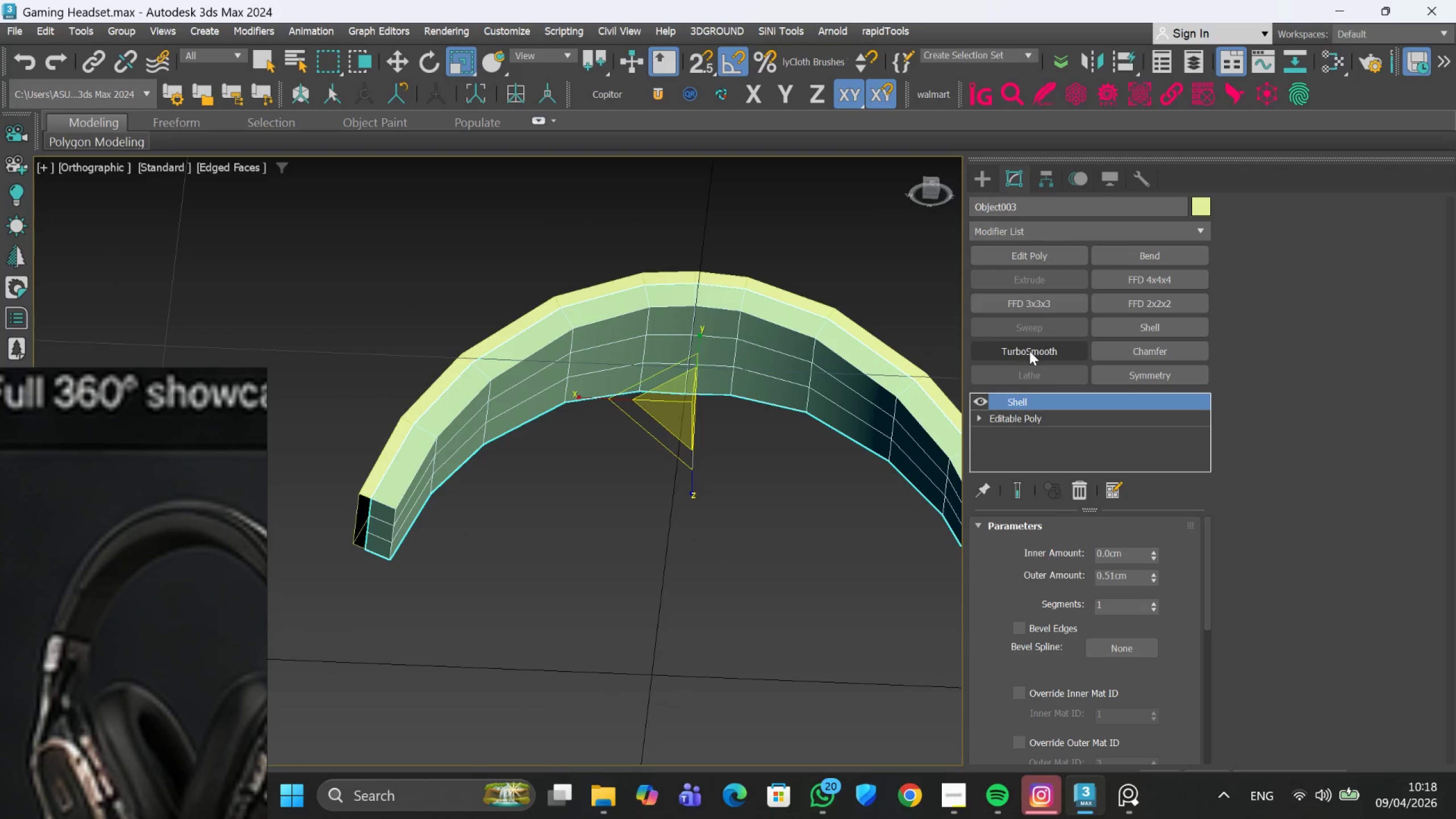 
scroll: coordinate [483, 471], scroll_direction: down, amount: 1.0
 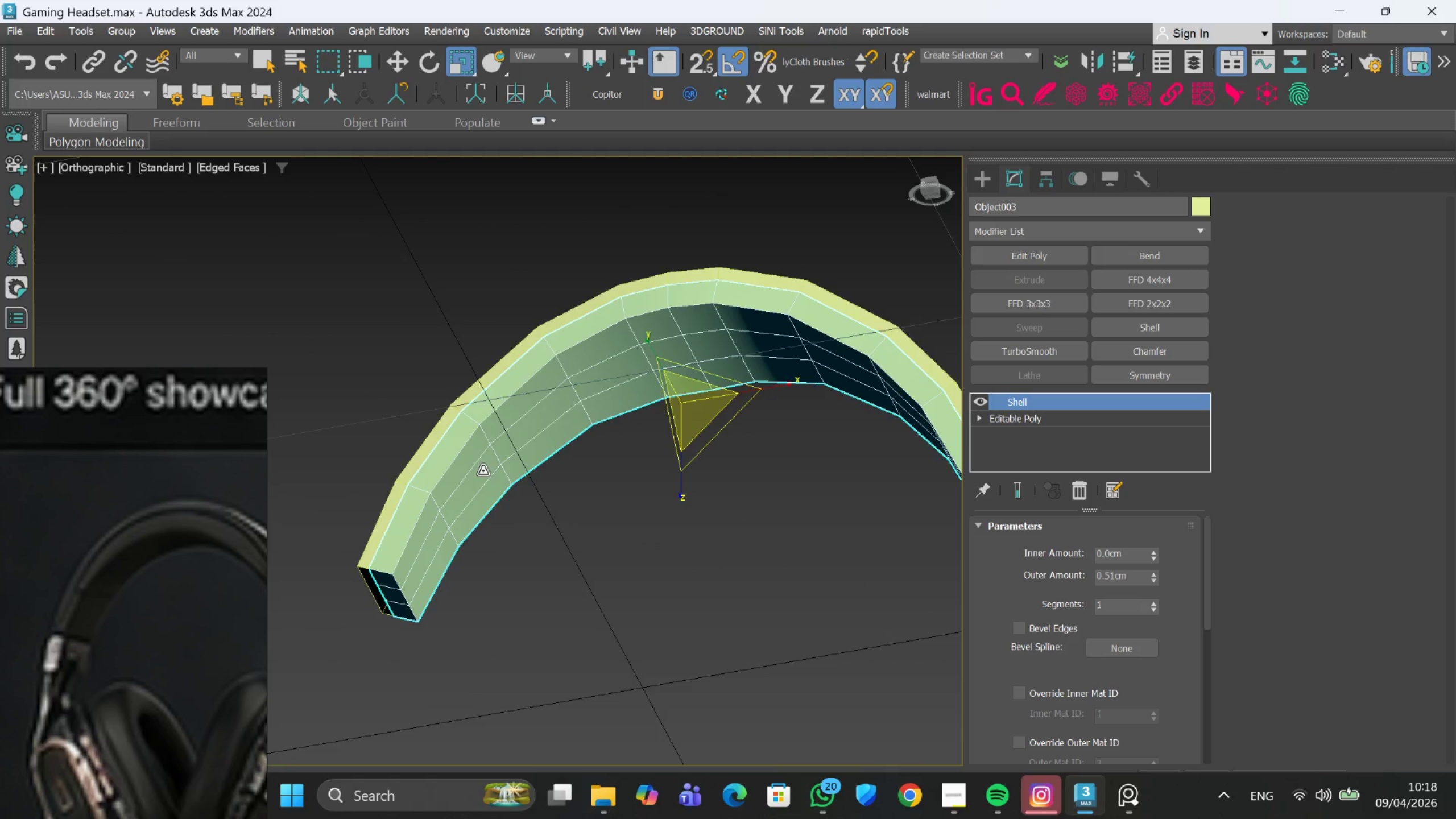 
left_click([1029, 351])
 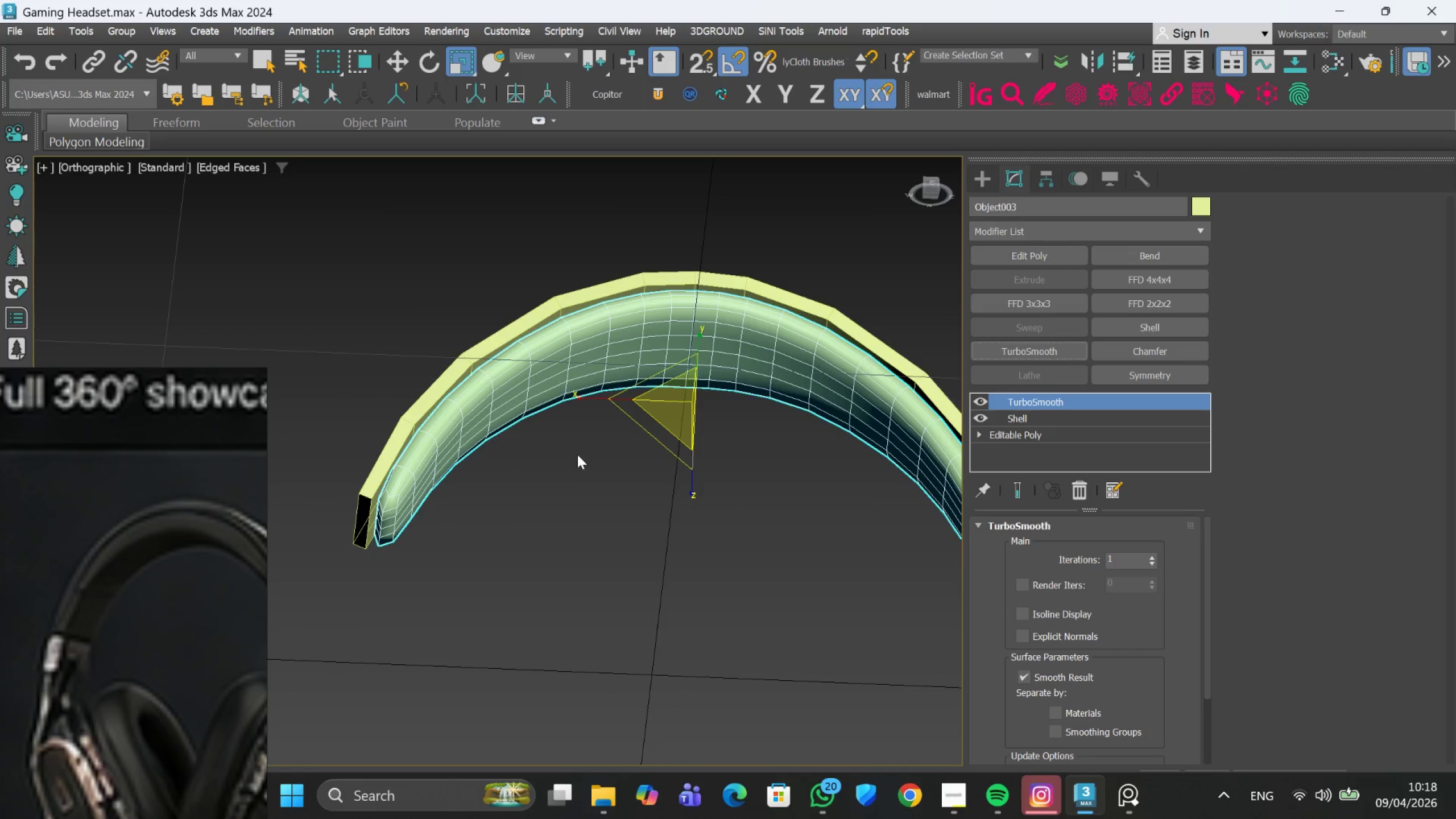 
hold_key(key=AltLeft, duration=1.52)
 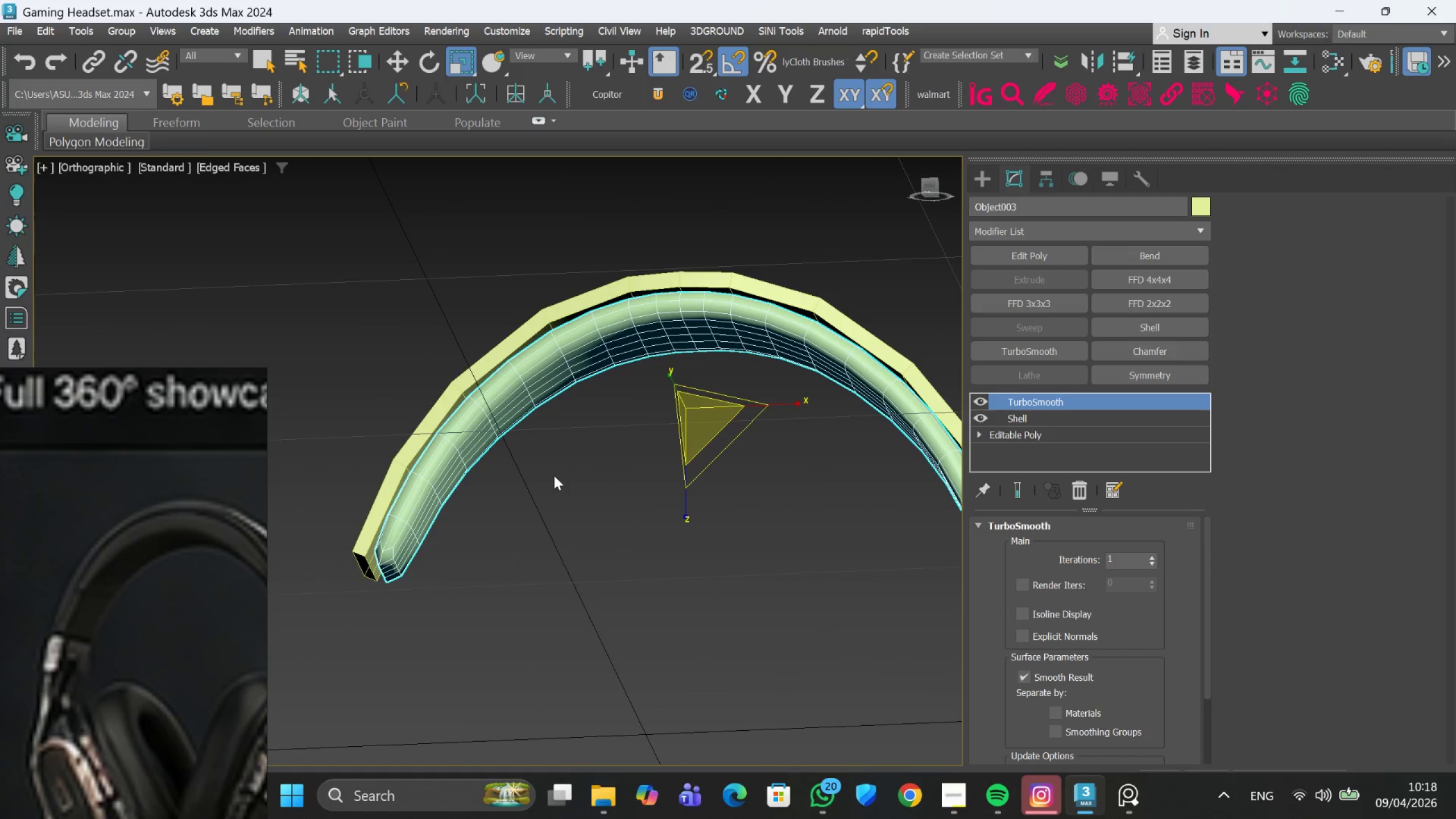 
key(Alt+AltLeft)
 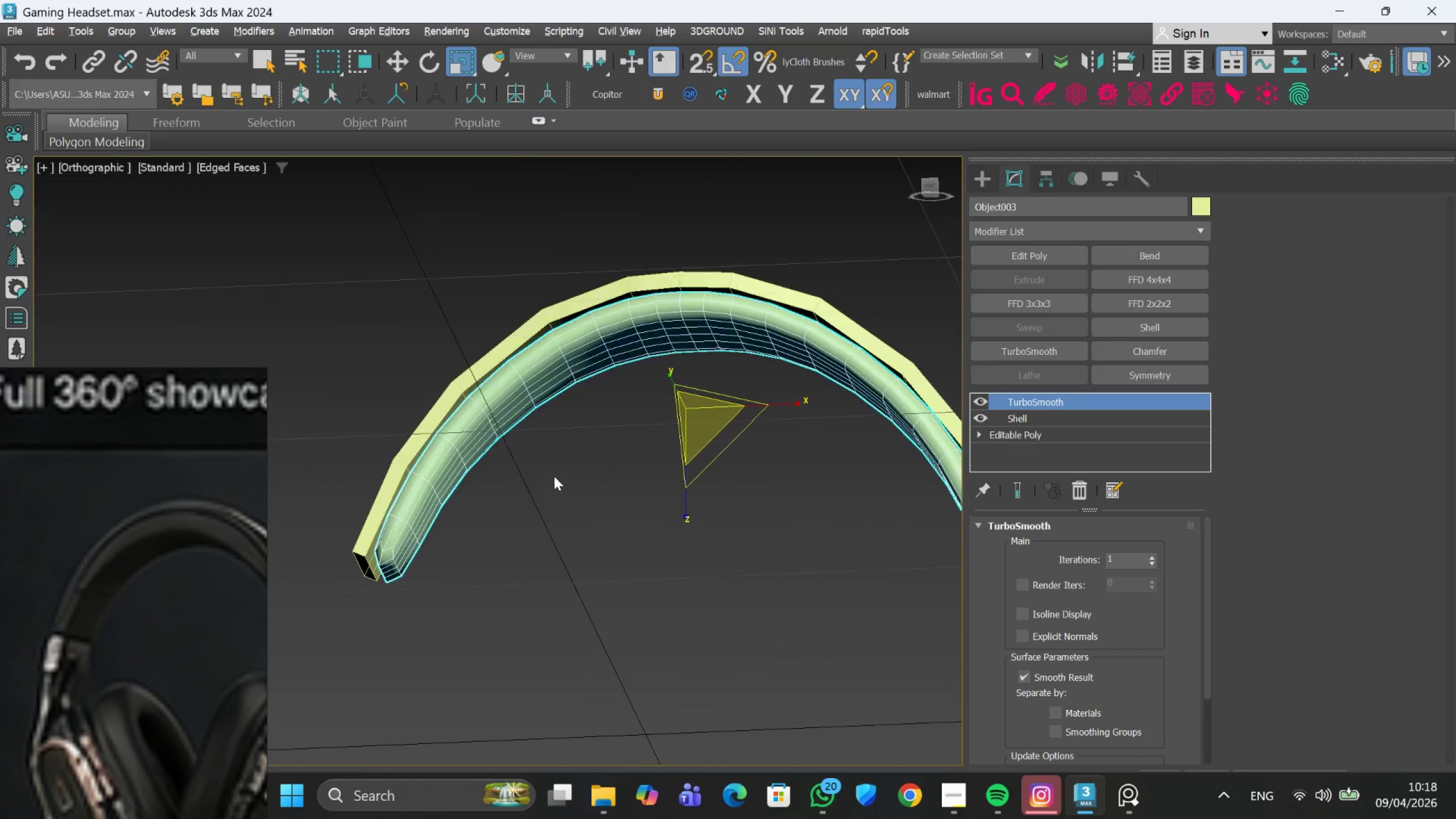 
key(Alt+AltLeft)
 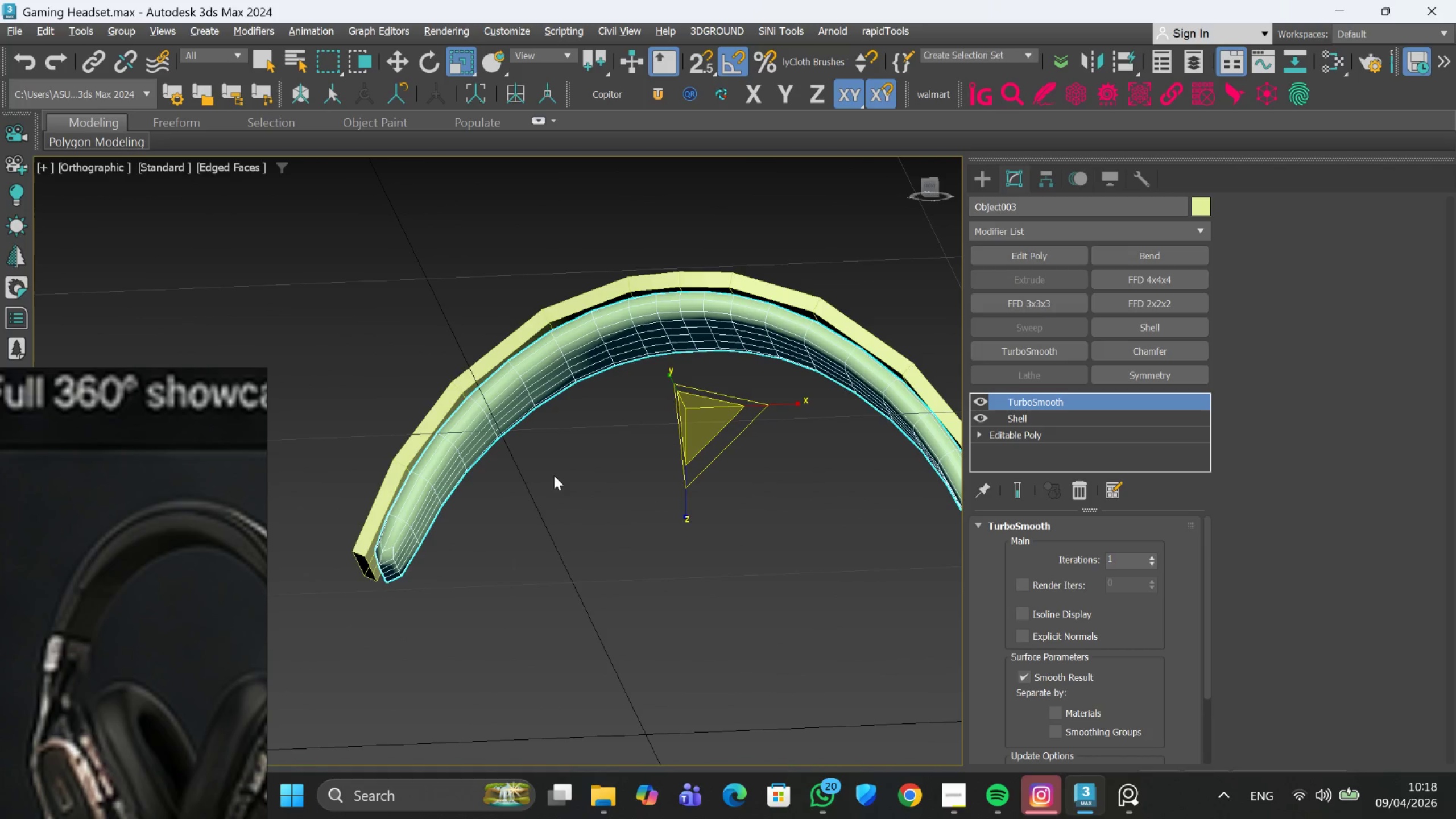 
key(Alt+AltLeft)
 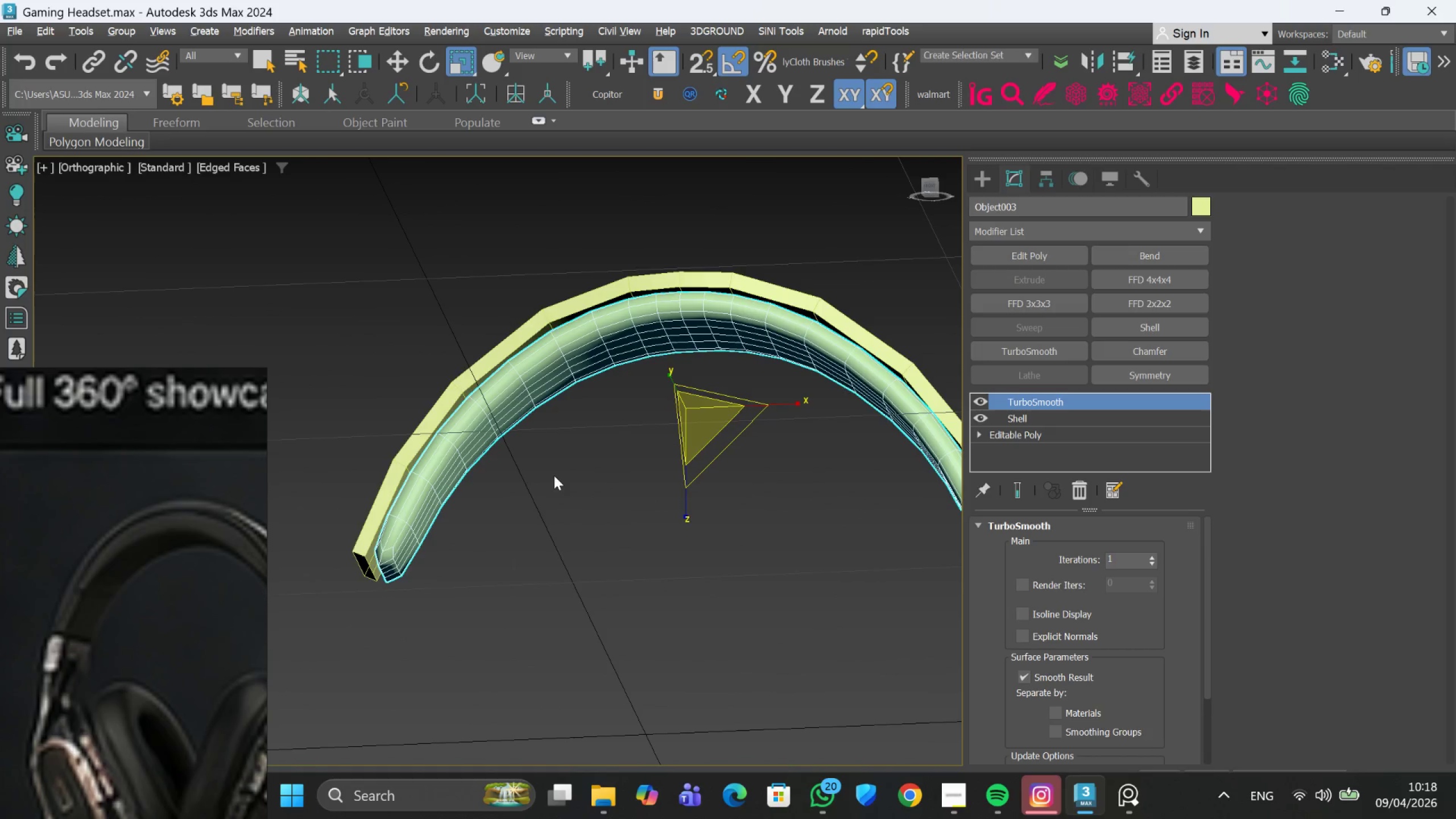 
key(Alt+AltLeft)
 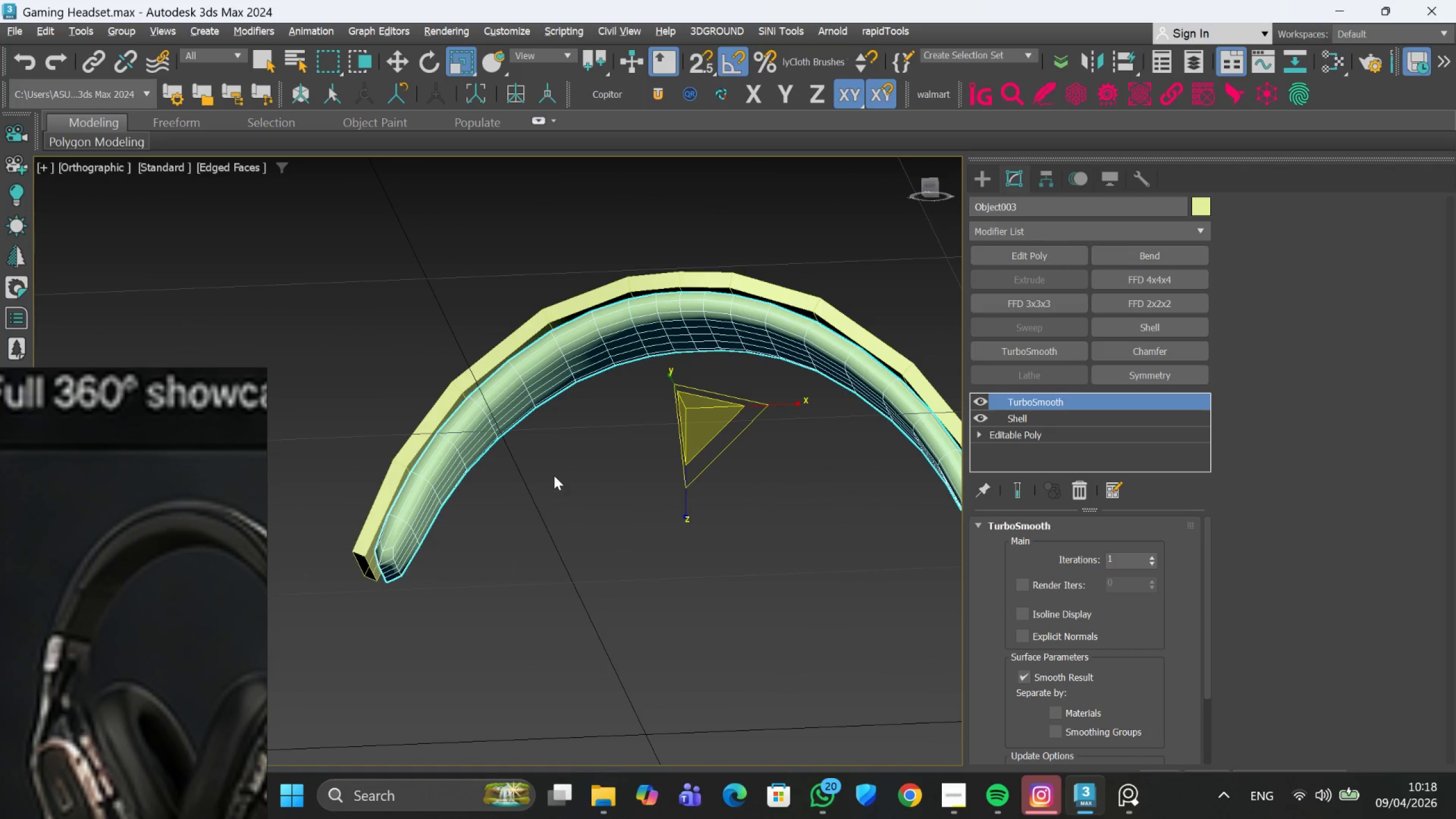 
hold_key(key=AltLeft, duration=1.19)
scroll: coordinate [554, 475], scroll_direction: up, amount: 1.0
 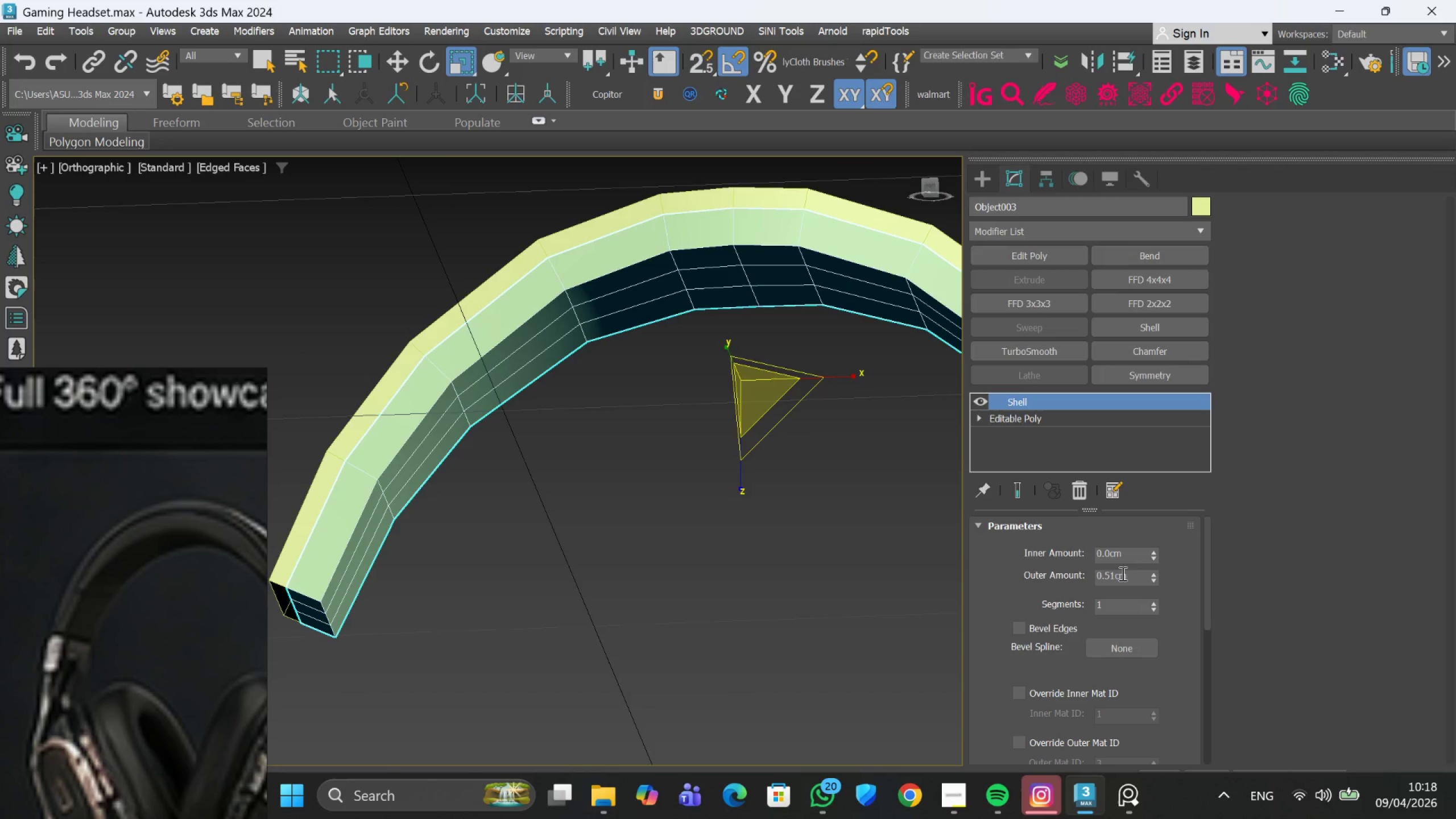 
double_click([1122, 576])
 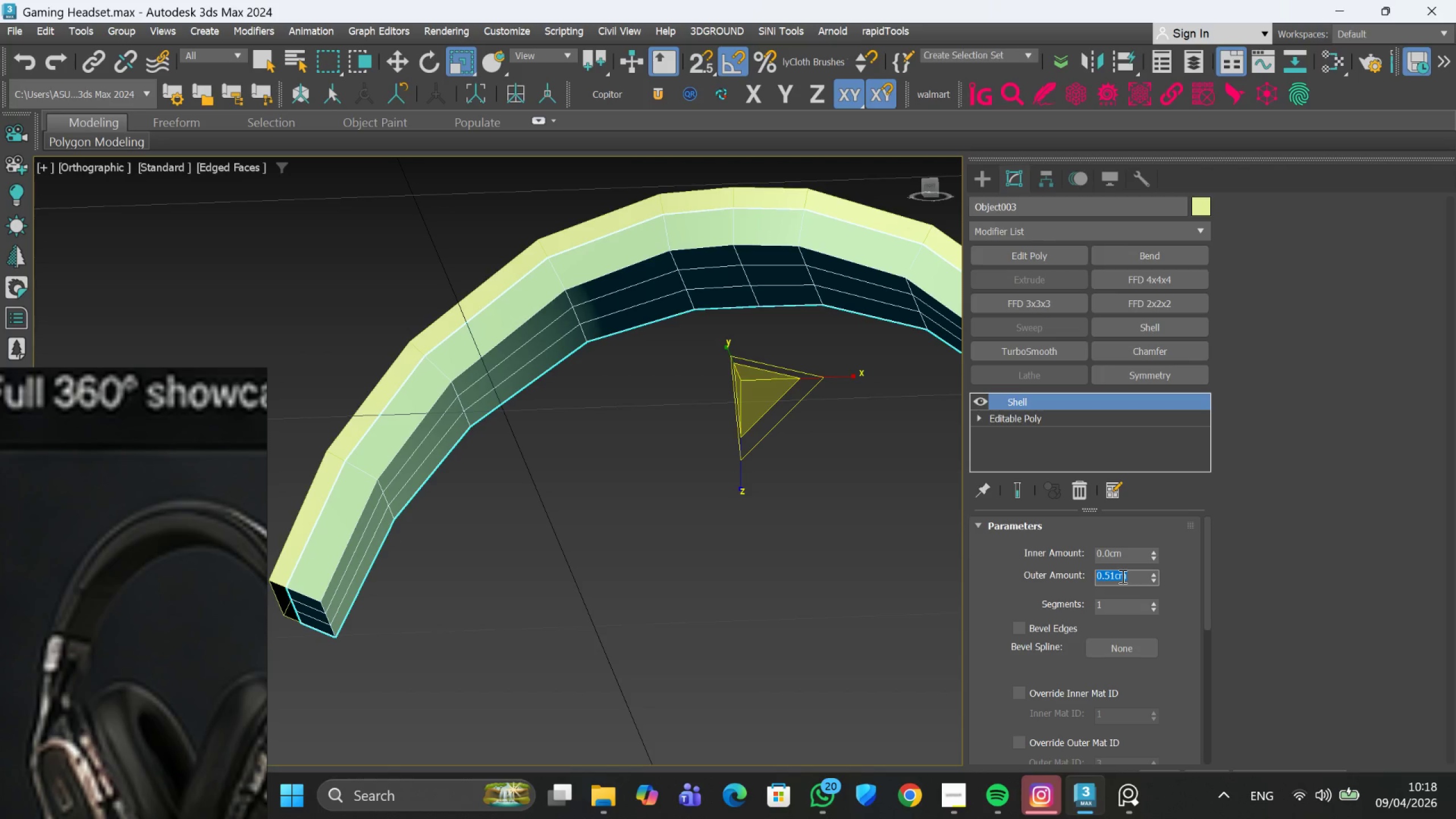 
key(Period)
 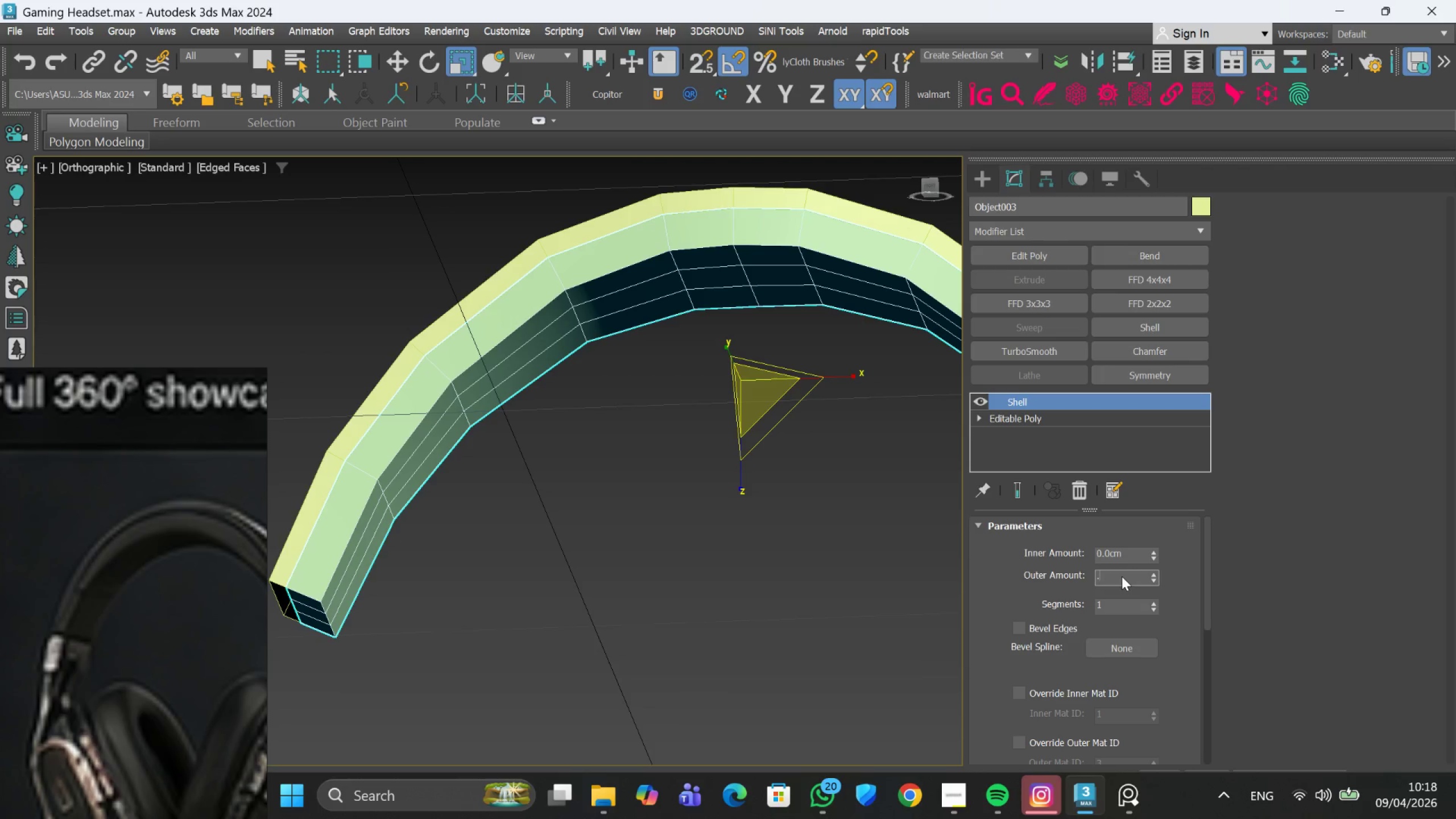 
key(6)
 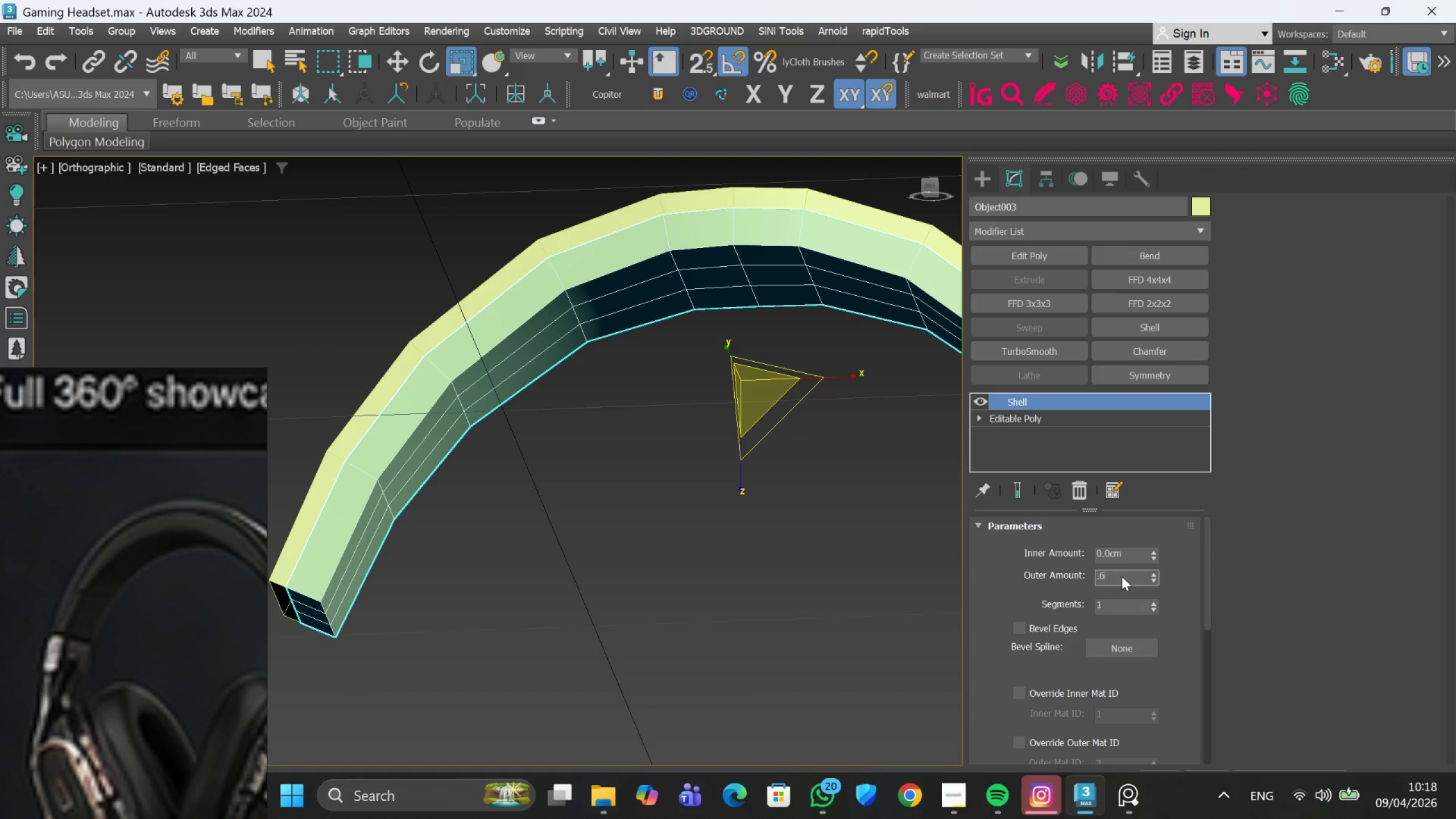 
key(Enter)
 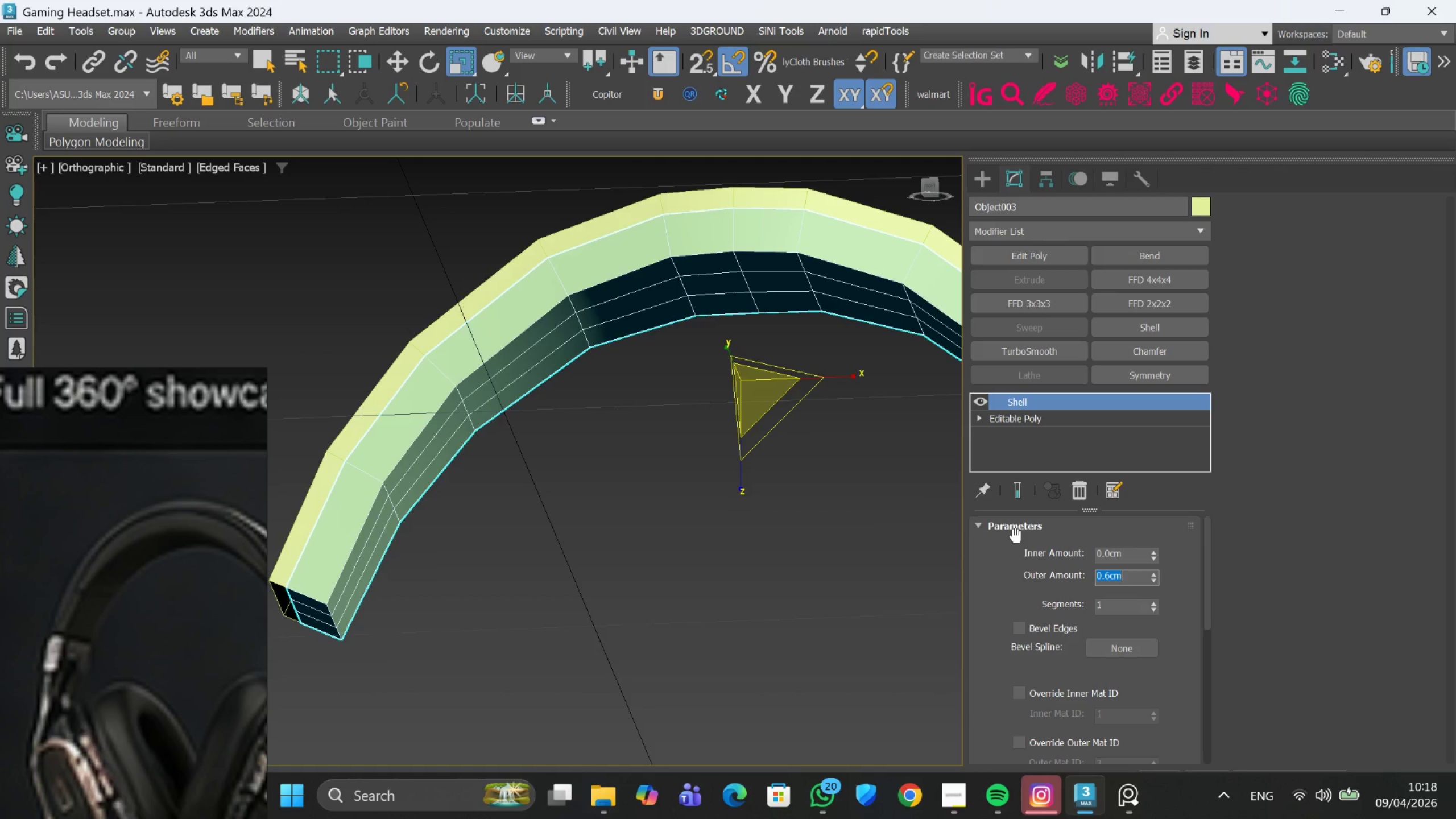 
key(Period)
 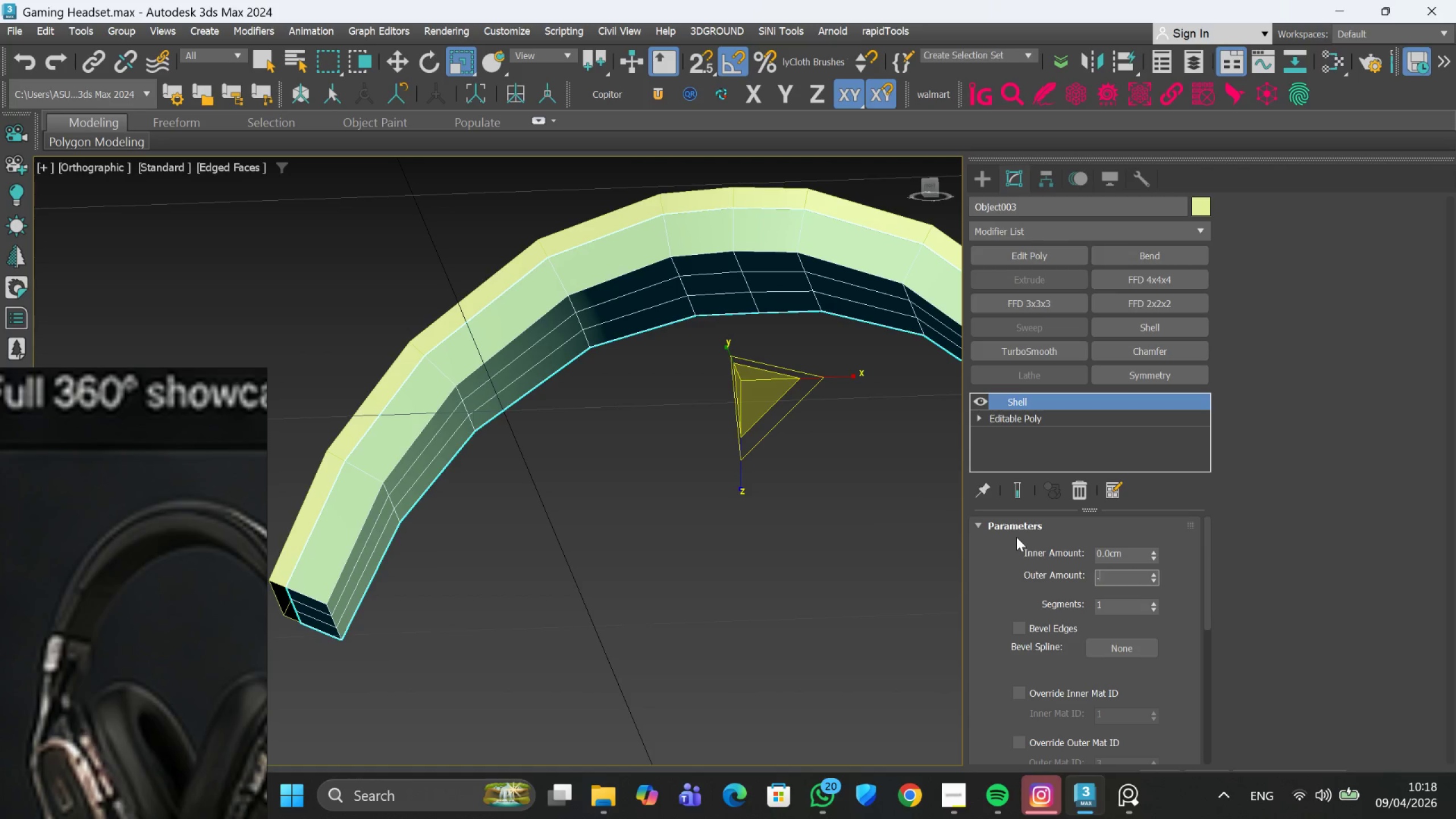 
key(5)
 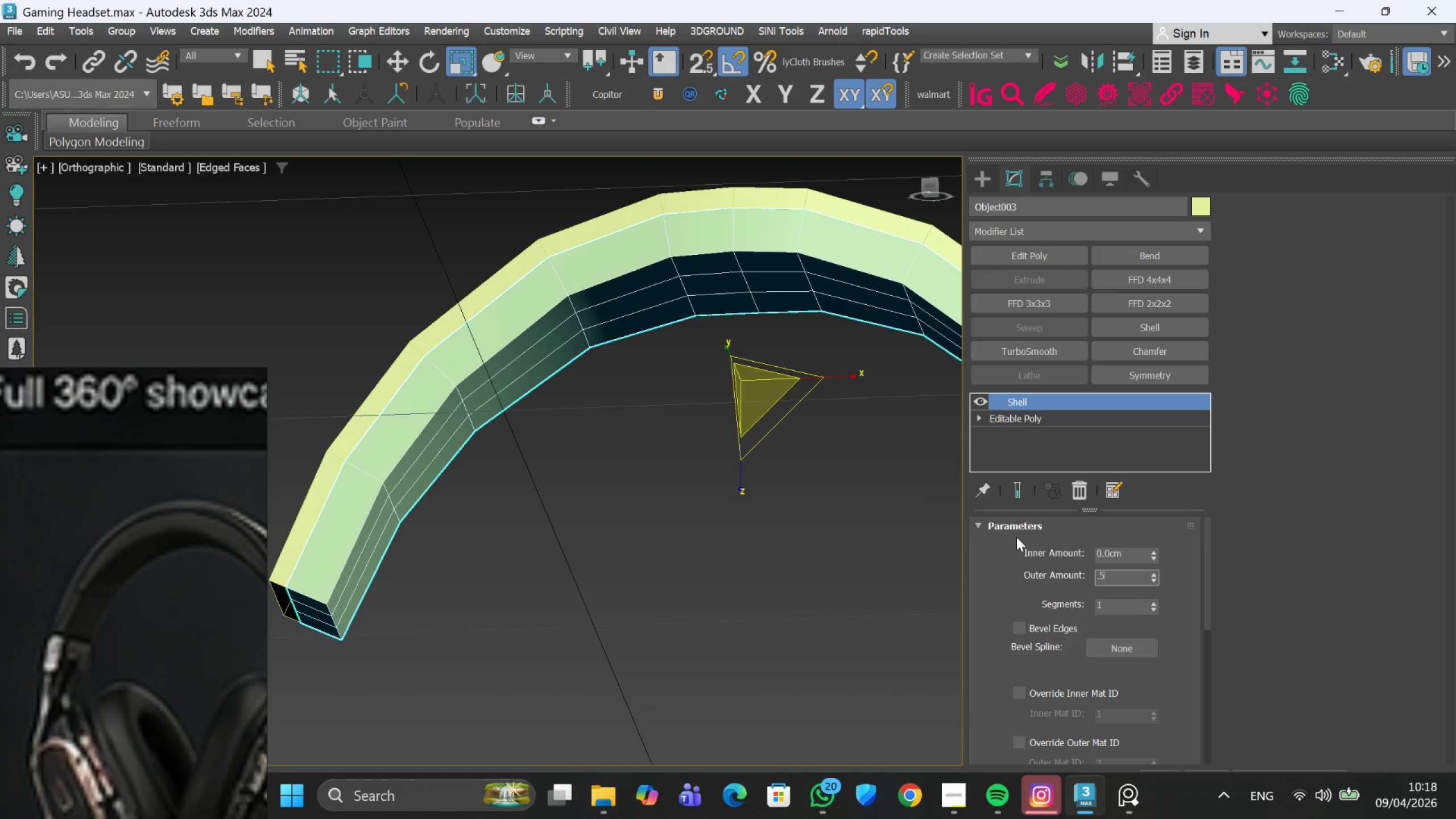 
key(Enter)
 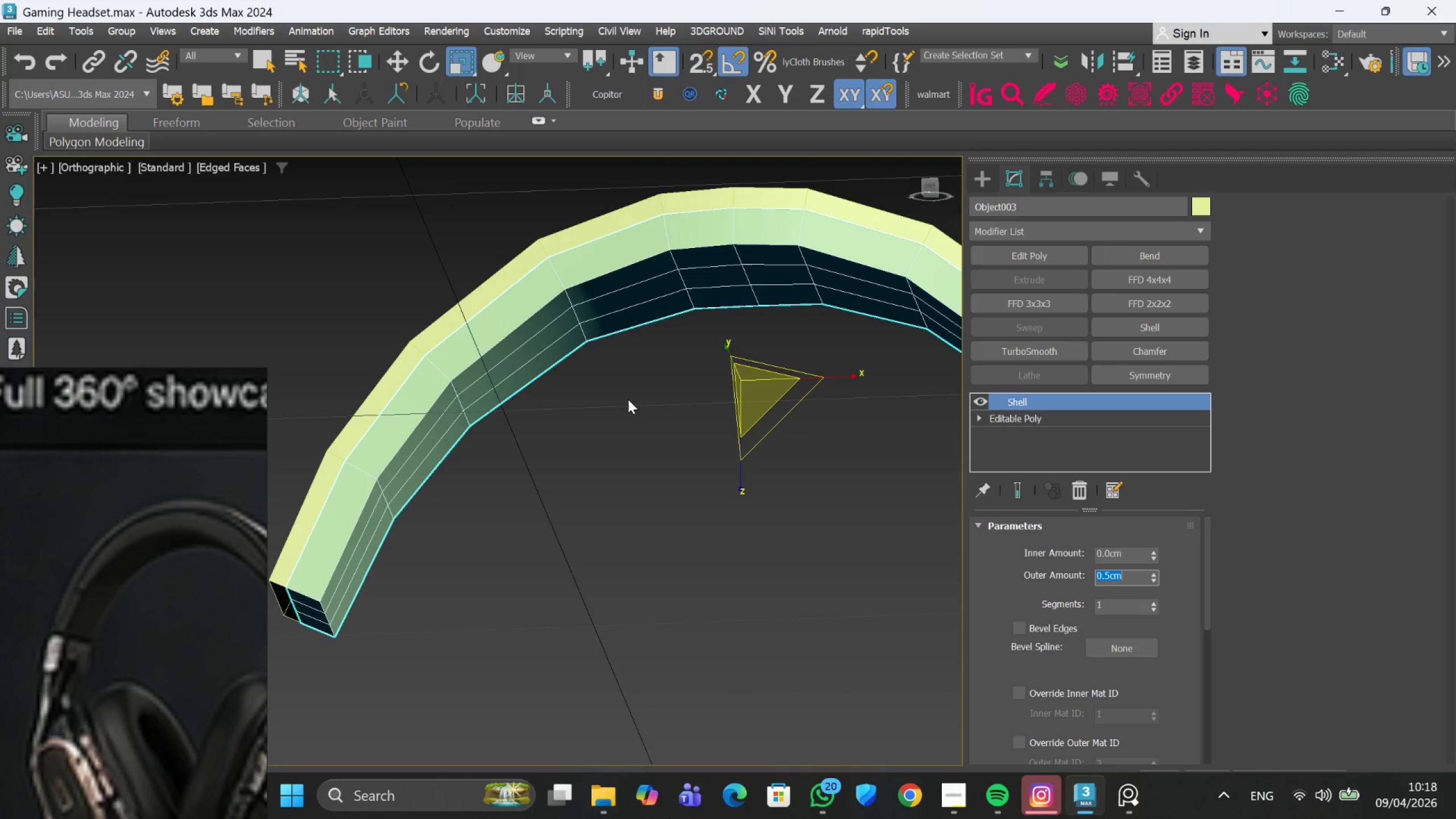 
wait(5.8)
 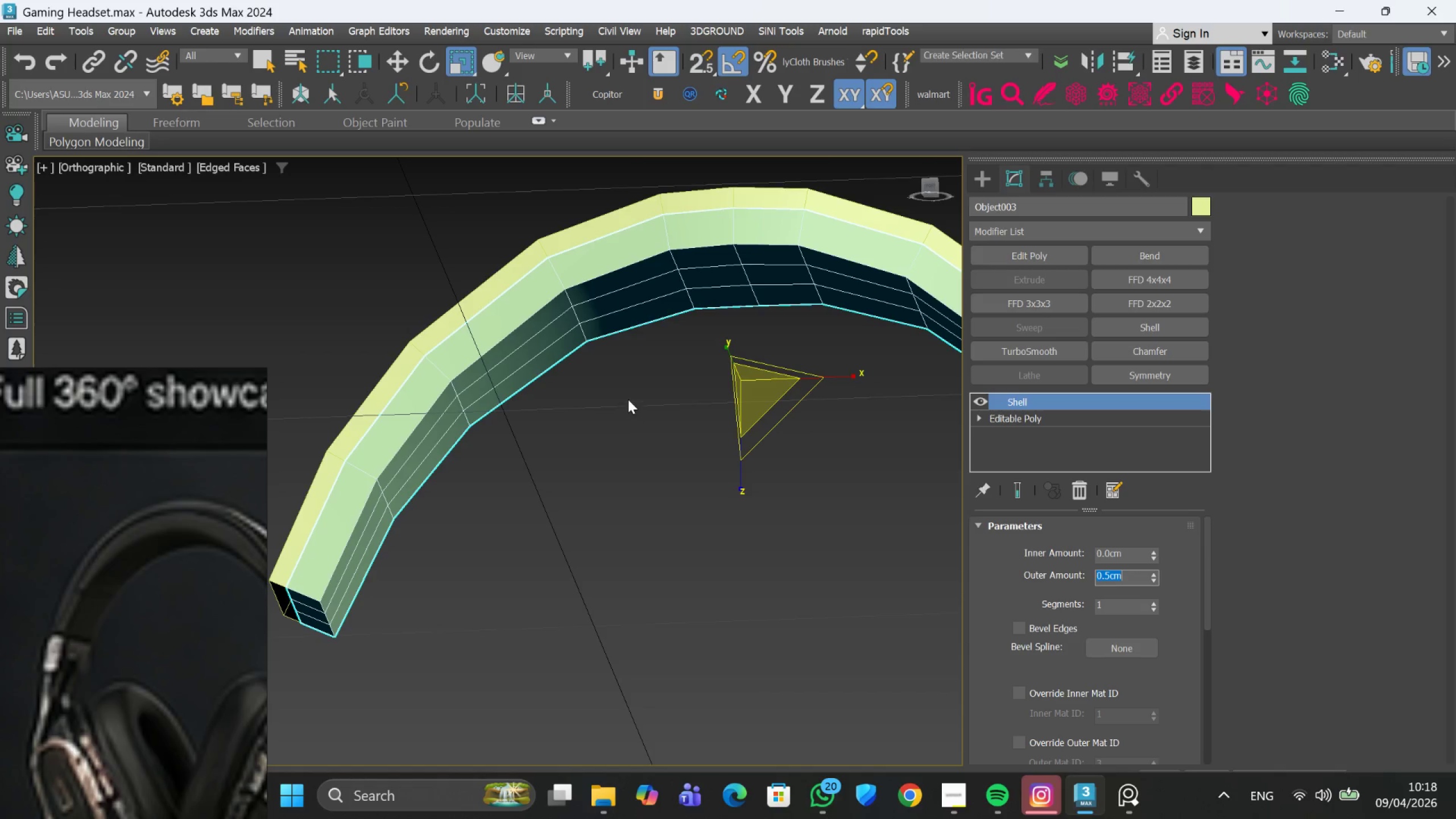 
left_click([1041, 251])
 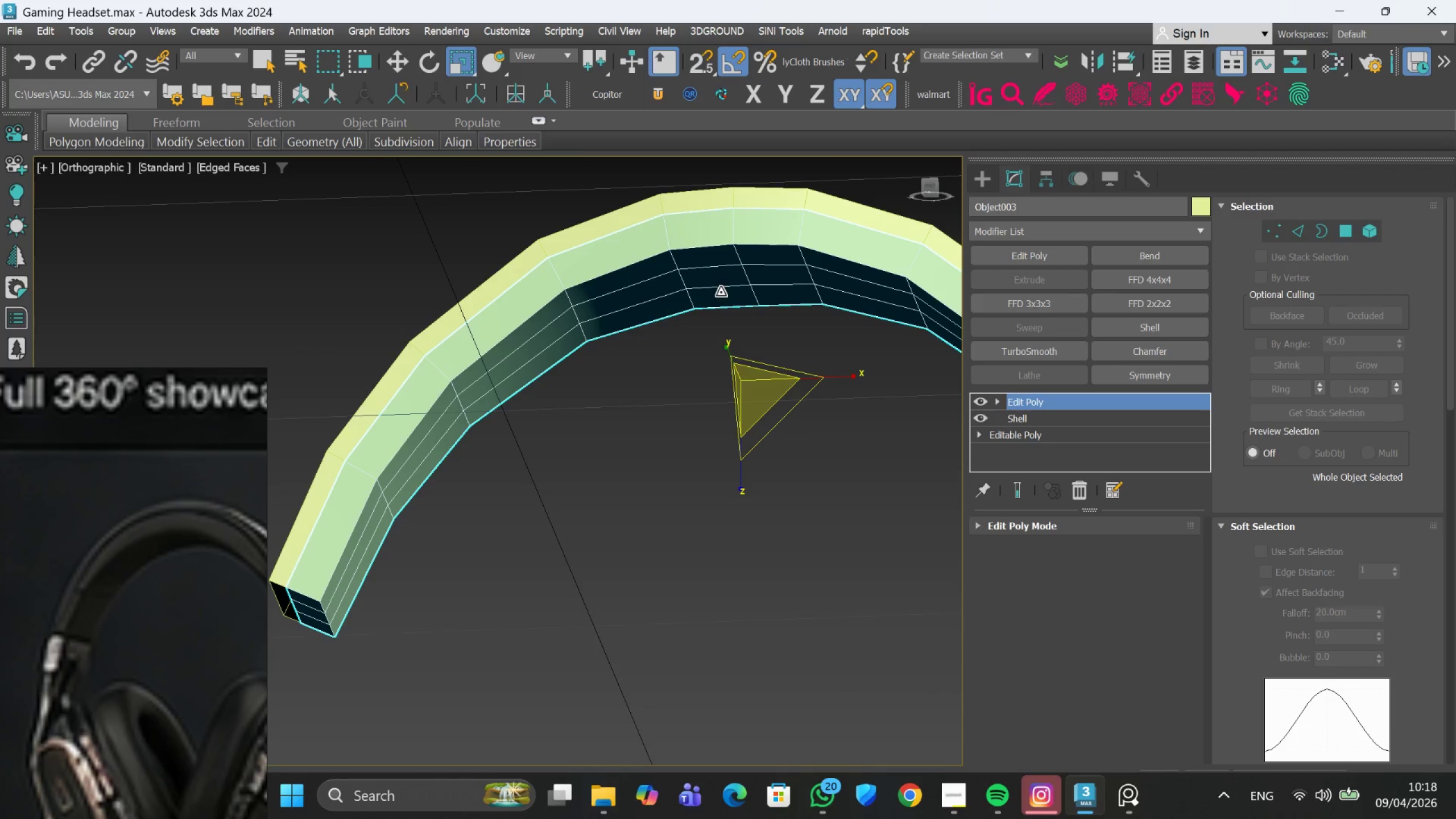 
scroll: coordinate [714, 291], scroll_direction: down, amount: 2.0
 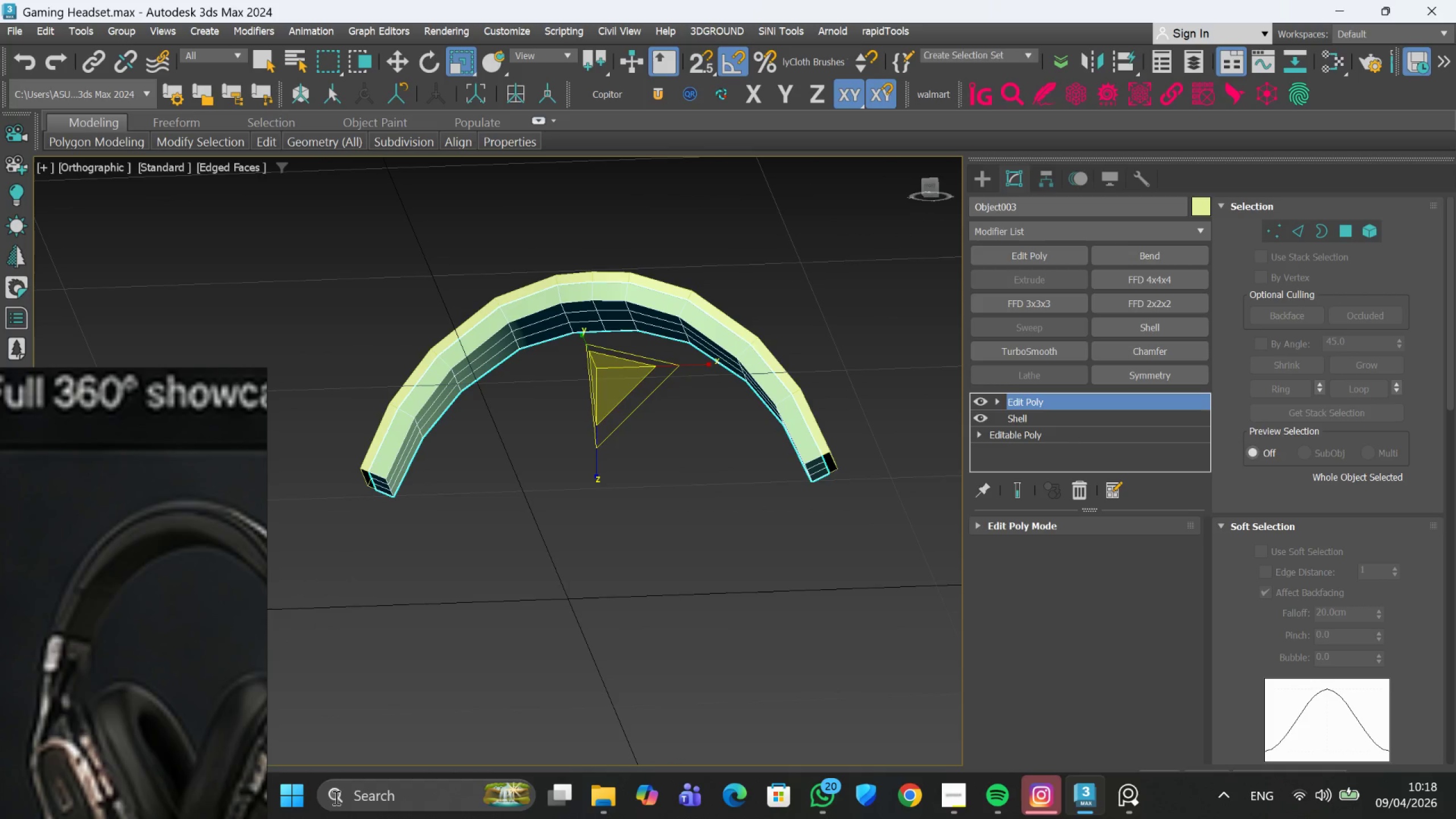 
wait(6.02)
 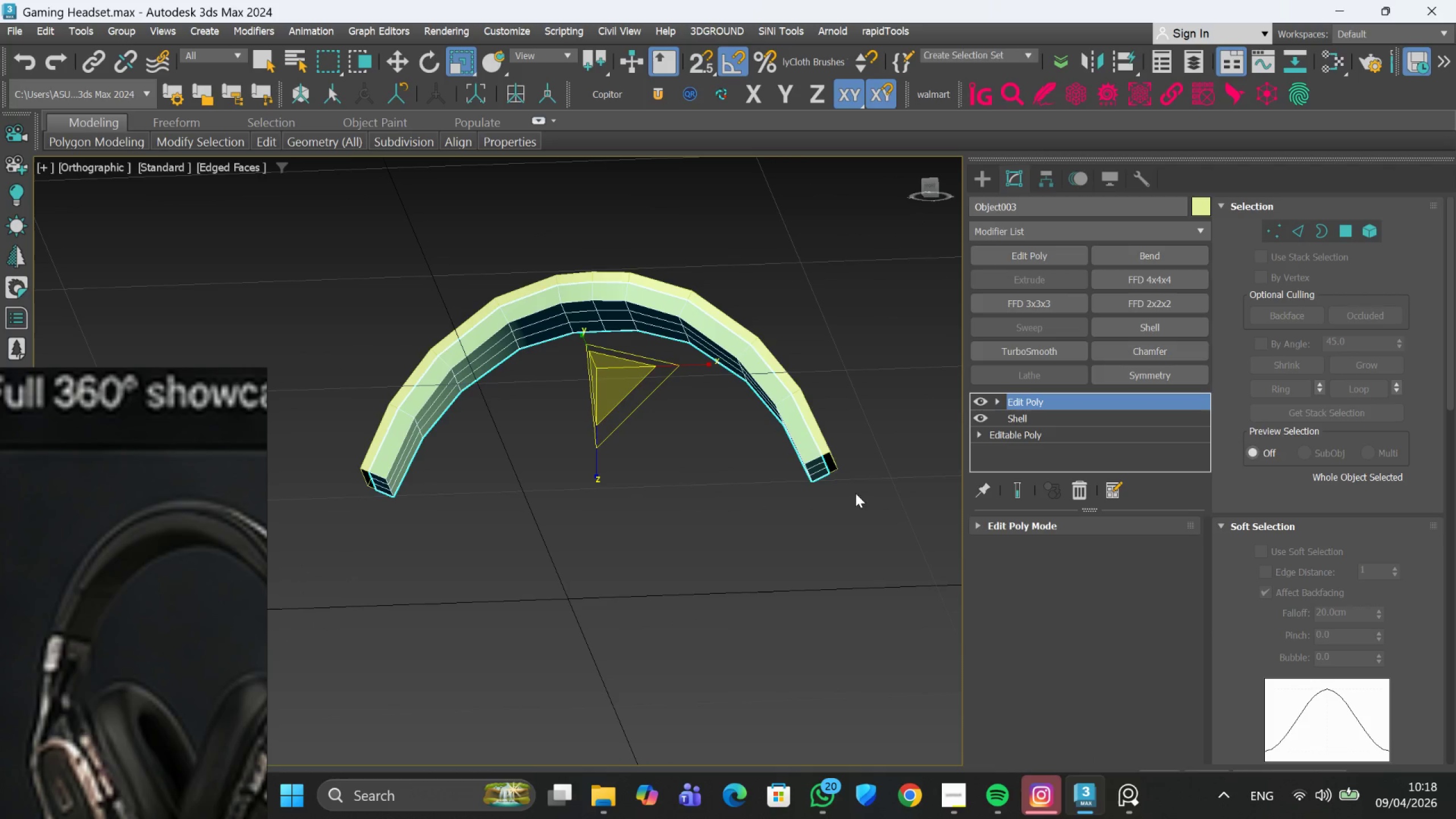 
left_click([228, 287])
 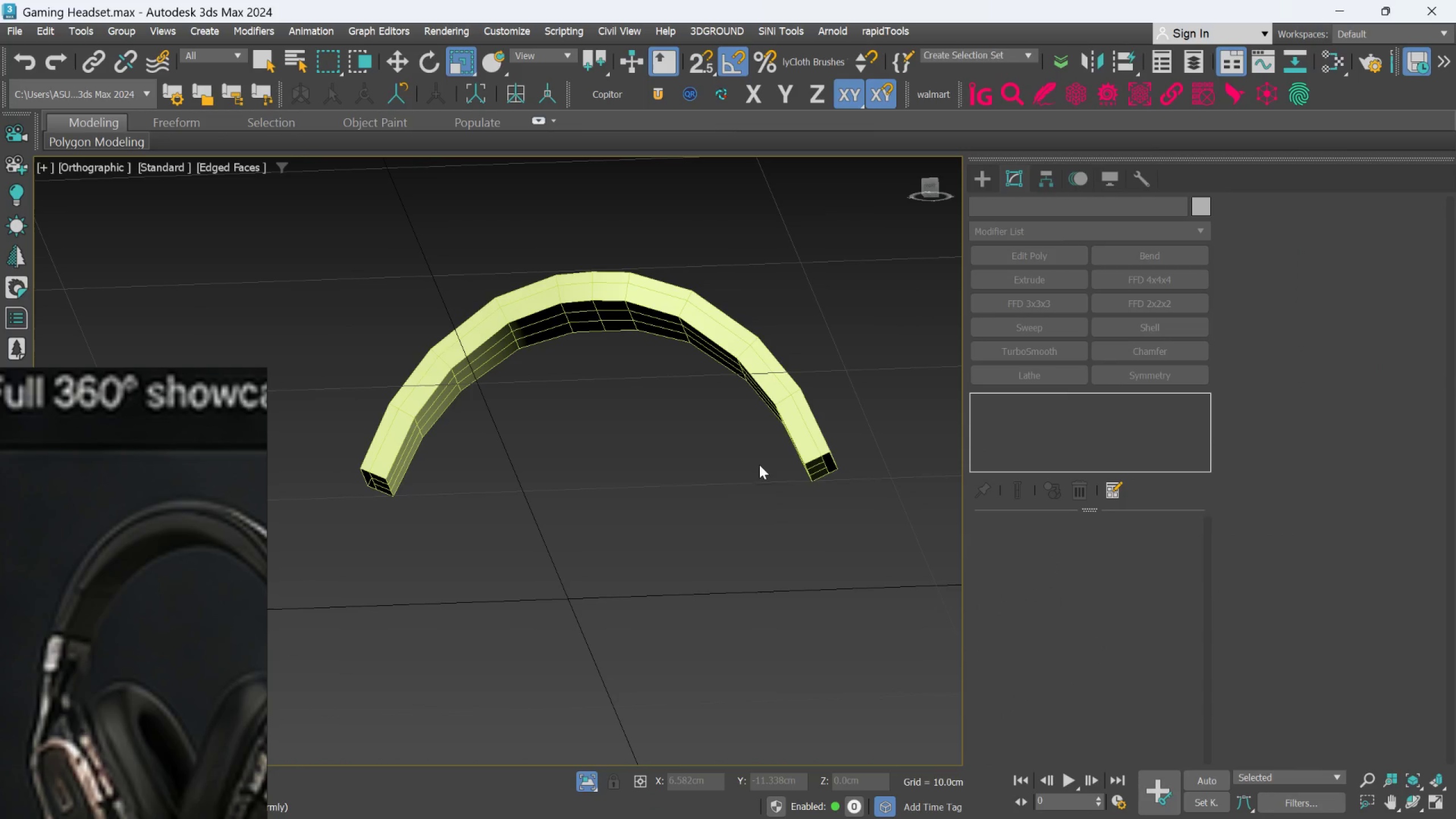 
scroll: coordinate [734, 351], scroll_direction: up, amount: 1.0
 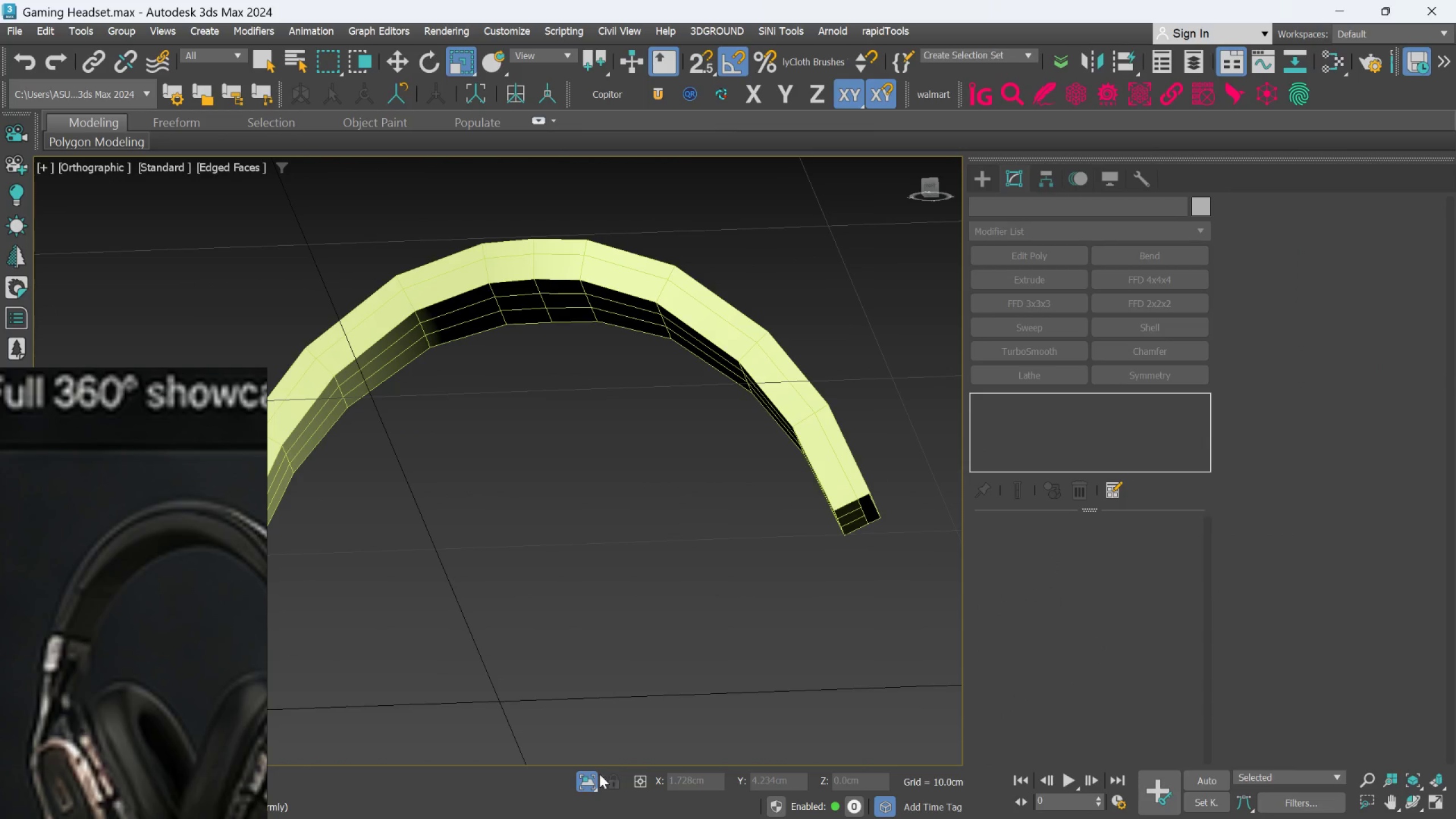 
left_click([587, 779])
 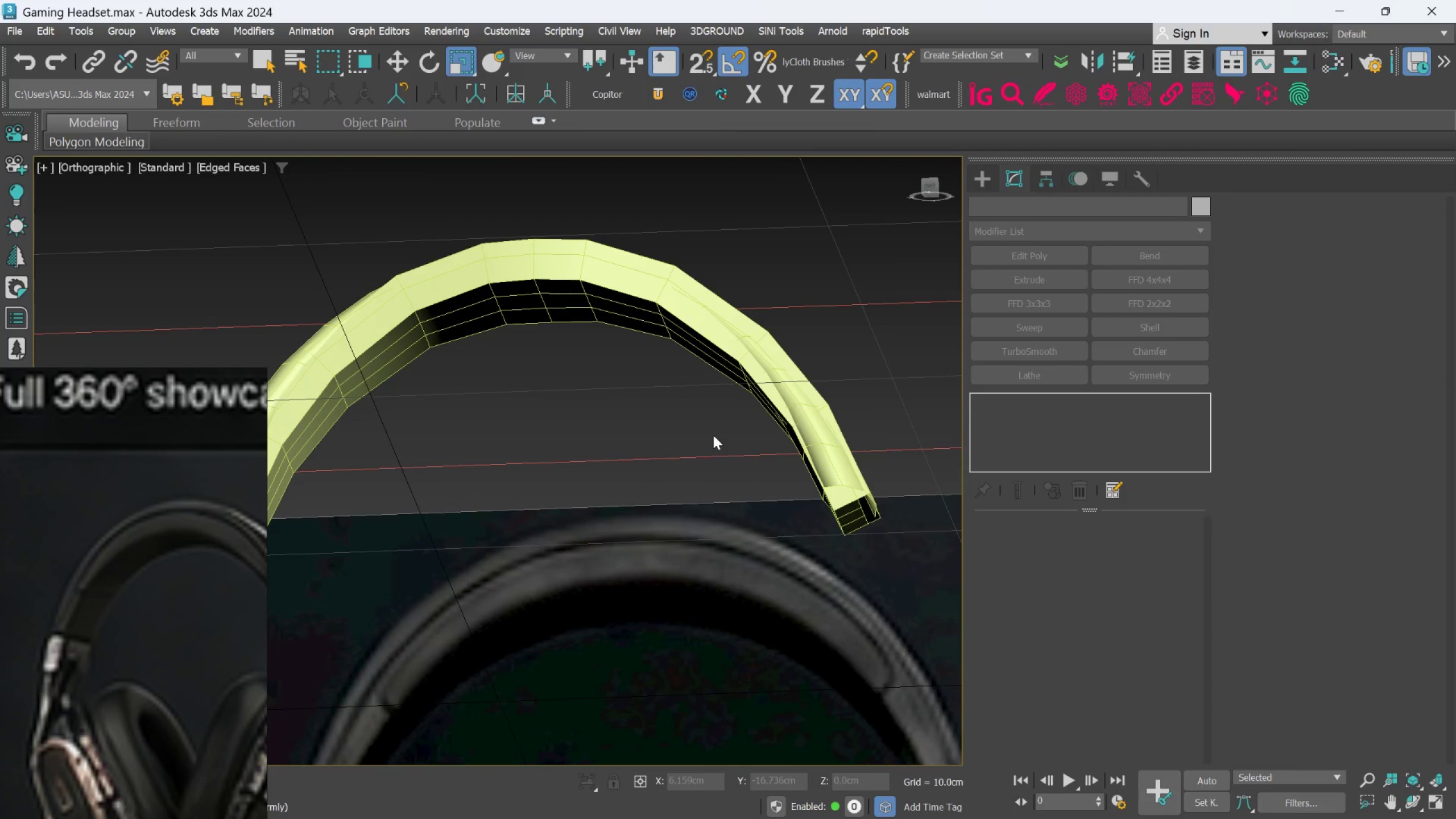 
key(Control+Z)
 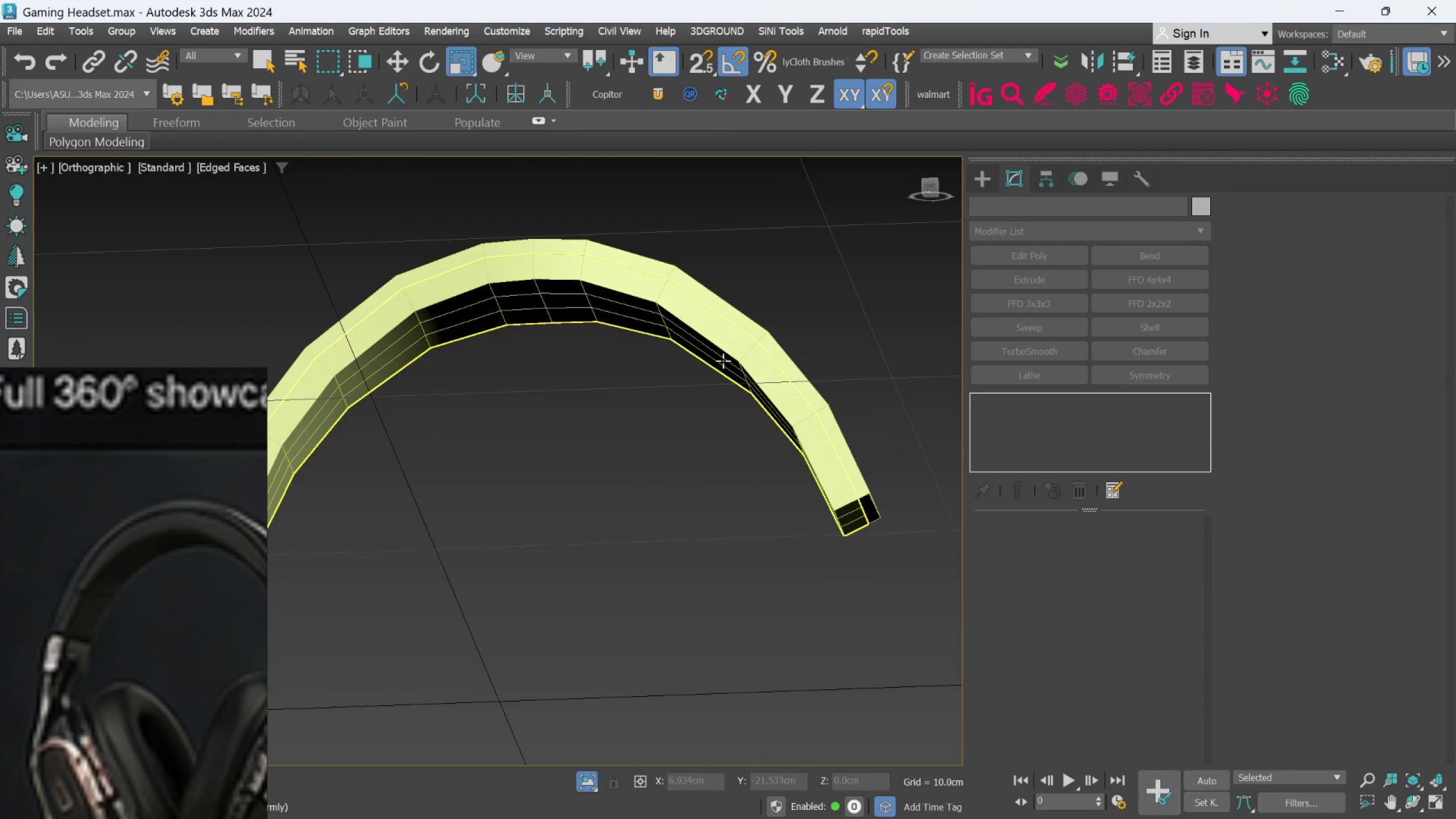 
left_click([723, 361])
 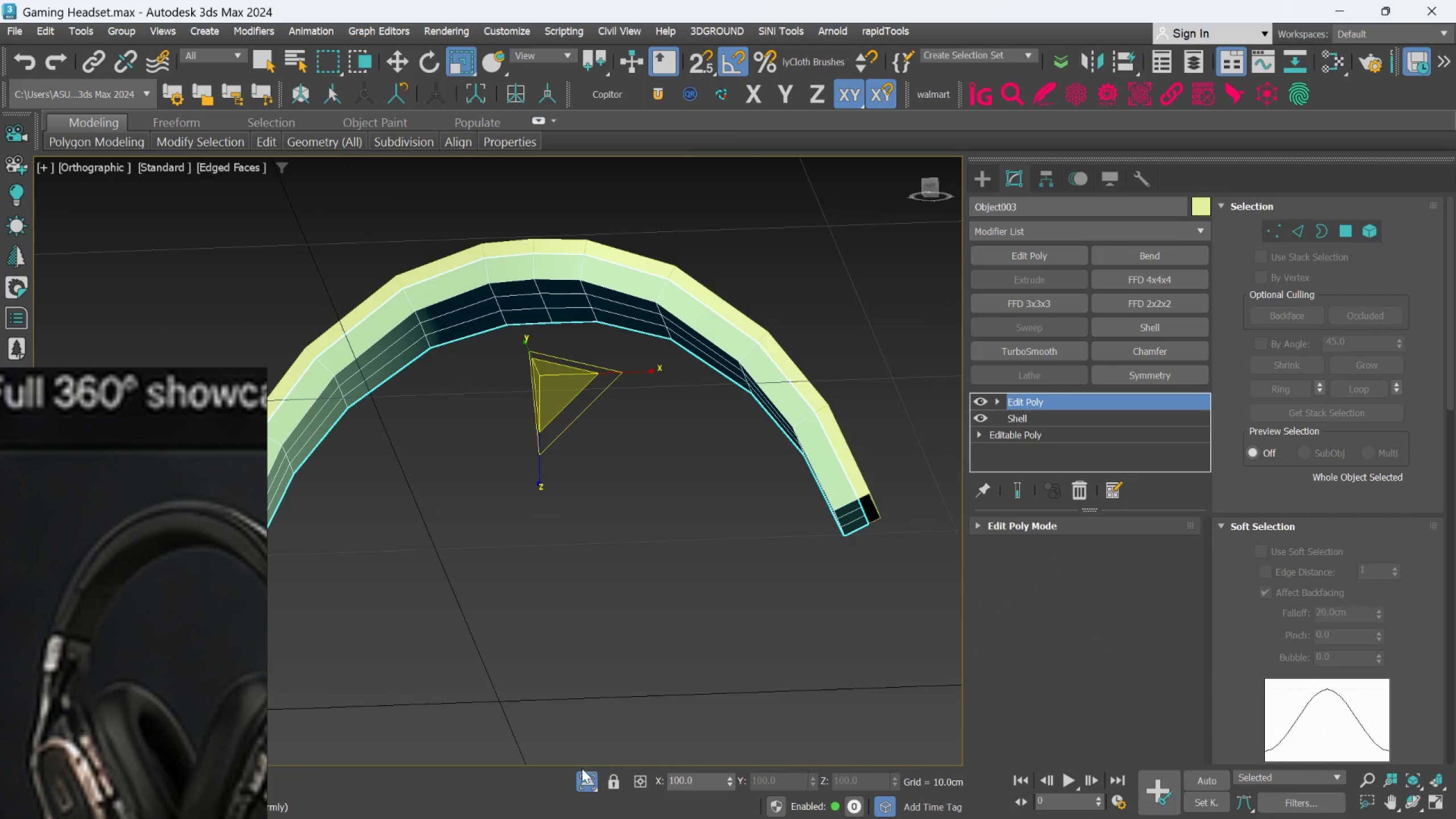 
left_click([584, 777])
 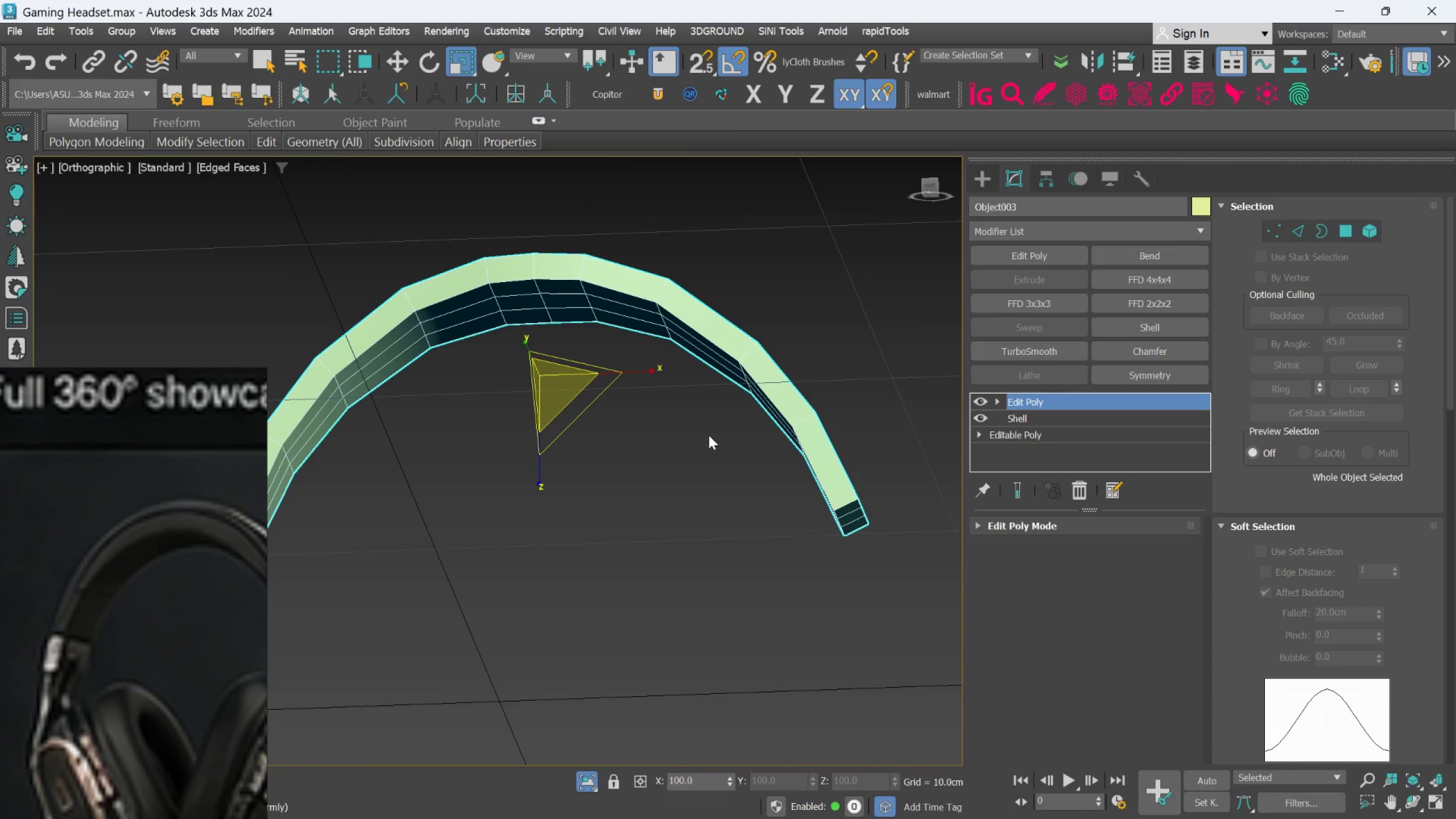 
scroll: coordinate [710, 377], scroll_direction: none, amount: 0.0
 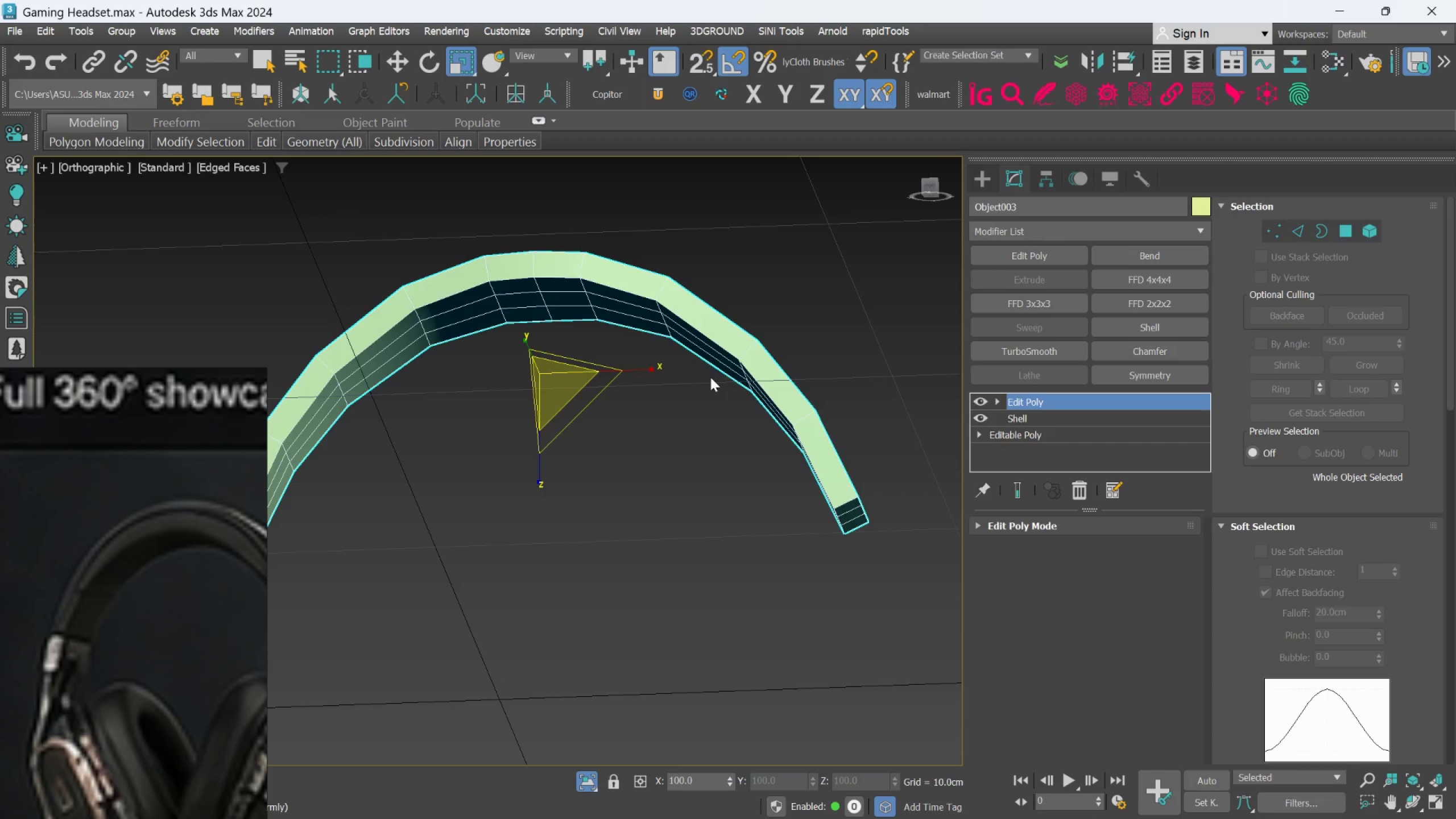 
key(F)
 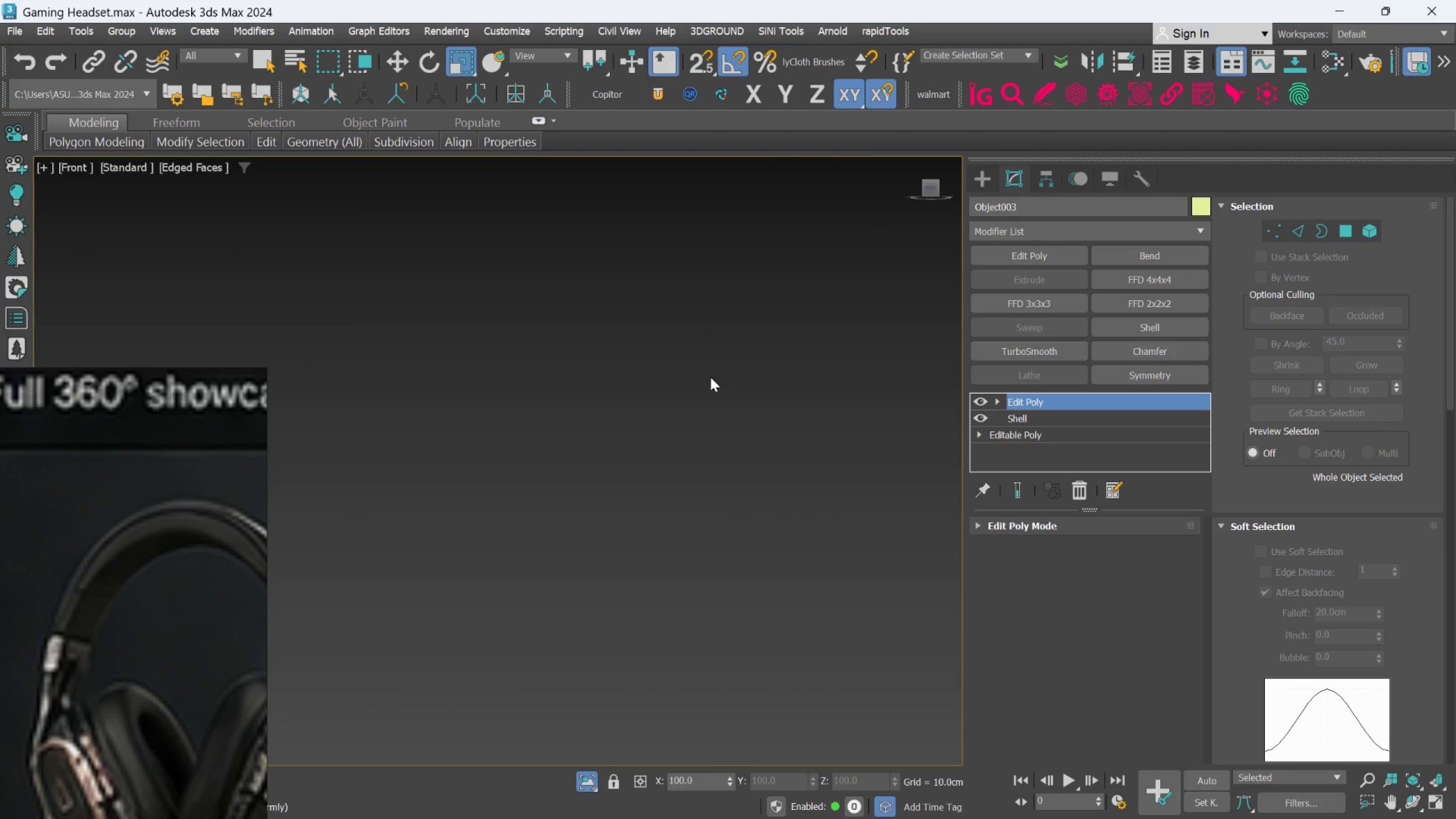 
scroll: coordinate [701, 326], scroll_direction: down, amount: 6.0
 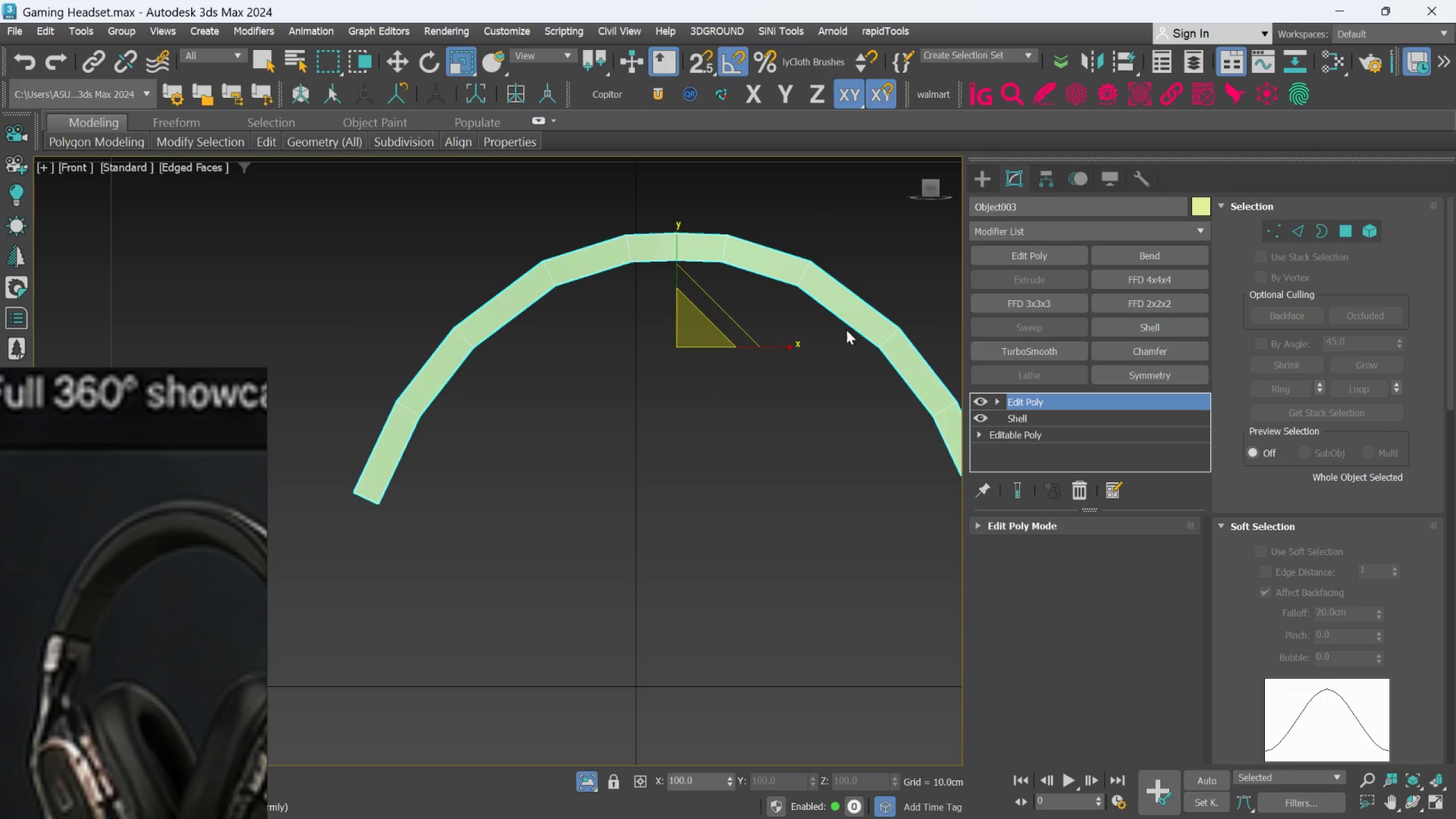 
scroll: coordinate [851, 314], scroll_direction: up, amount: 1.0
 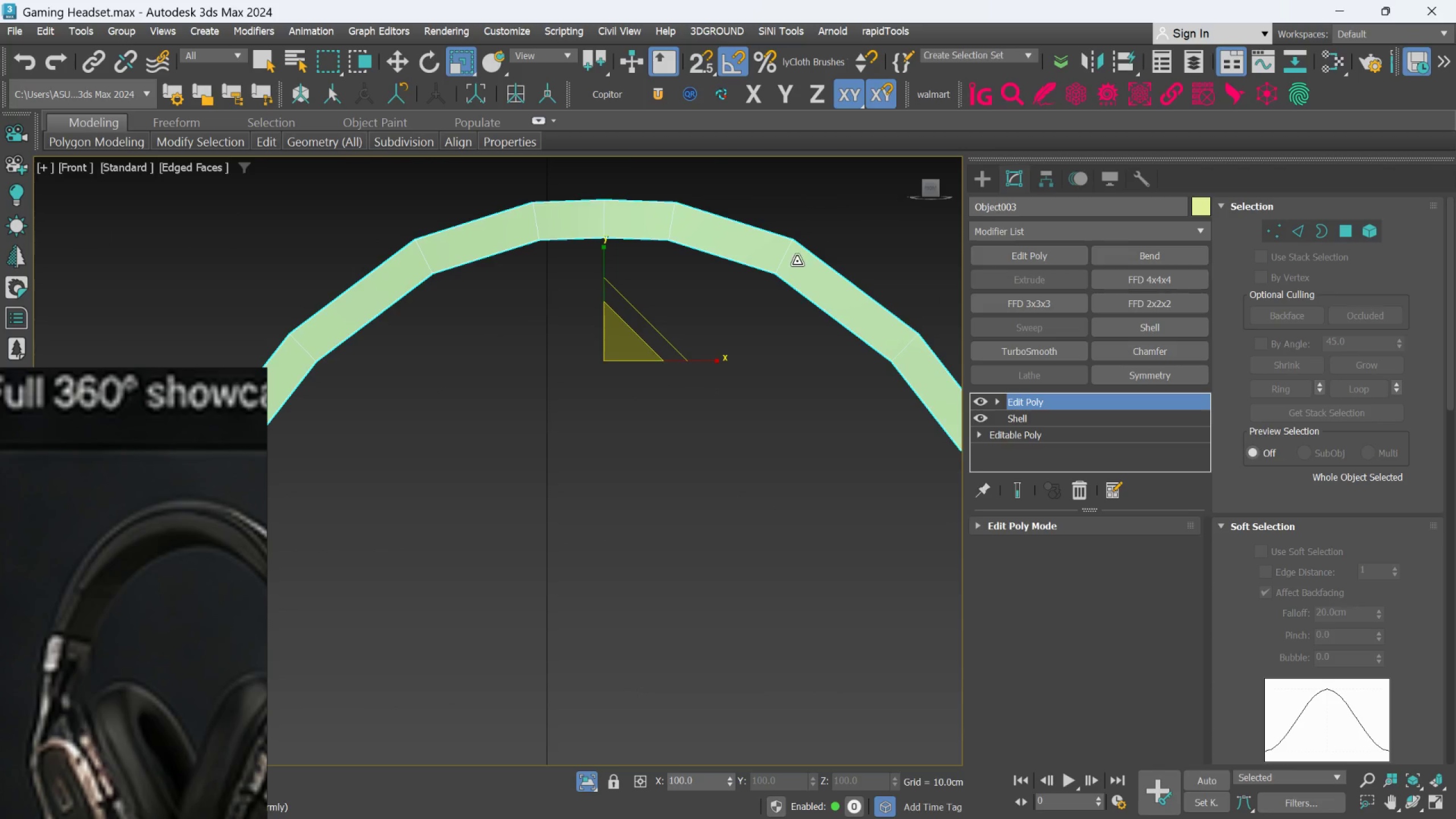 
scroll: coordinate [748, 228], scroll_direction: down, amount: 1.0
 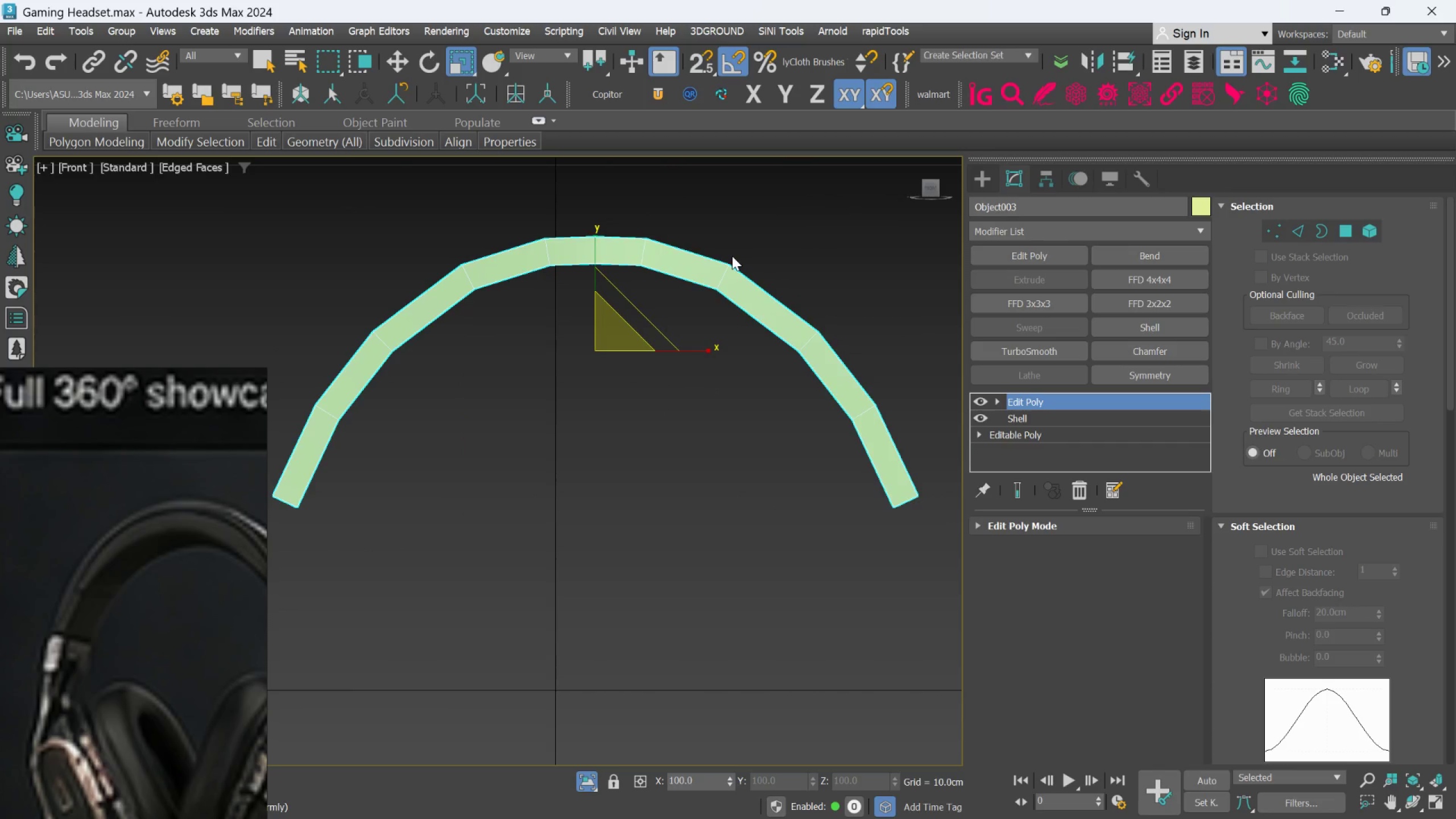 
scroll: coordinate [640, 245], scroll_direction: up, amount: 2.0
 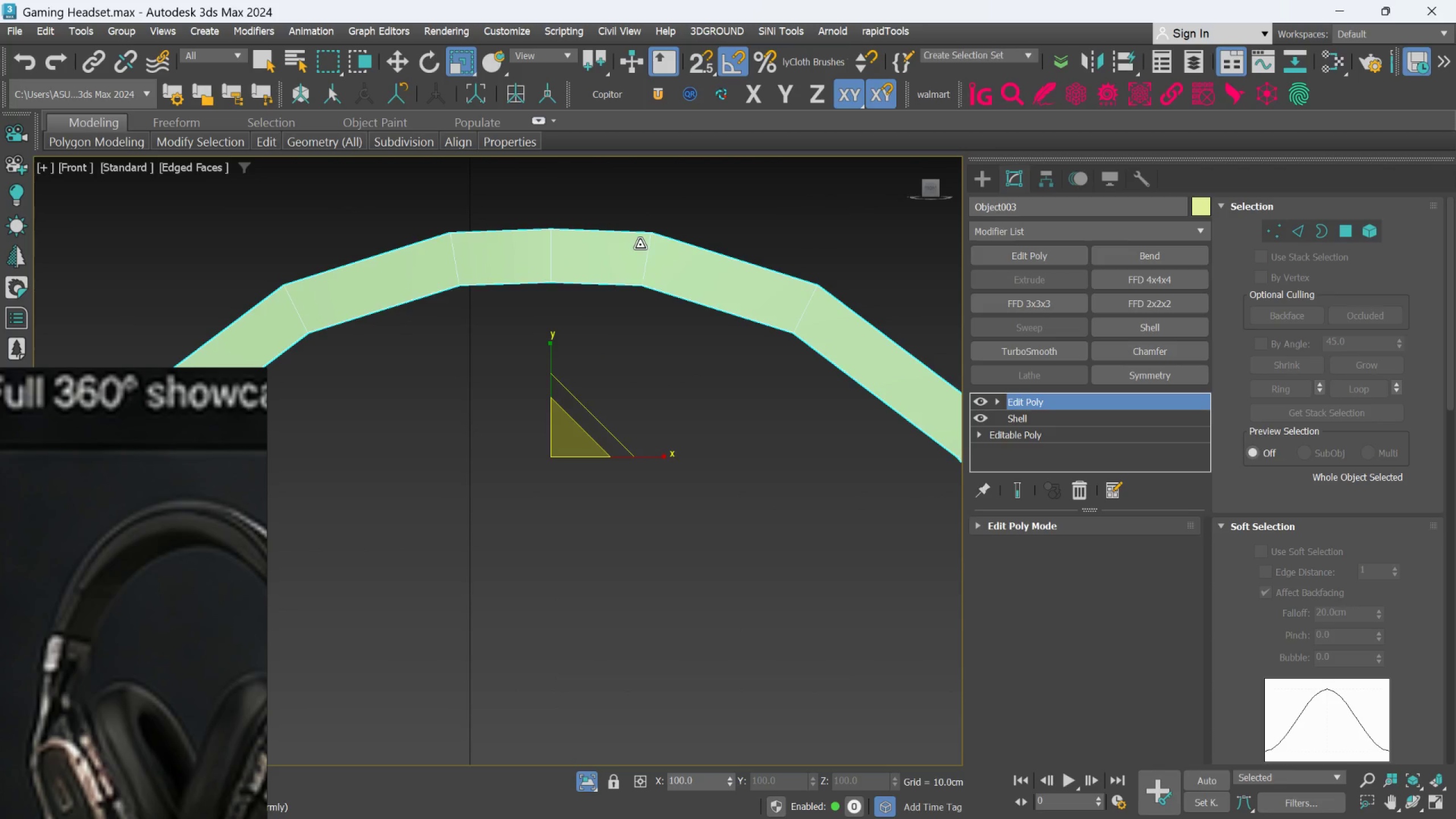 
scroll: coordinate [640, 245], scroll_direction: down, amount: 1.0
 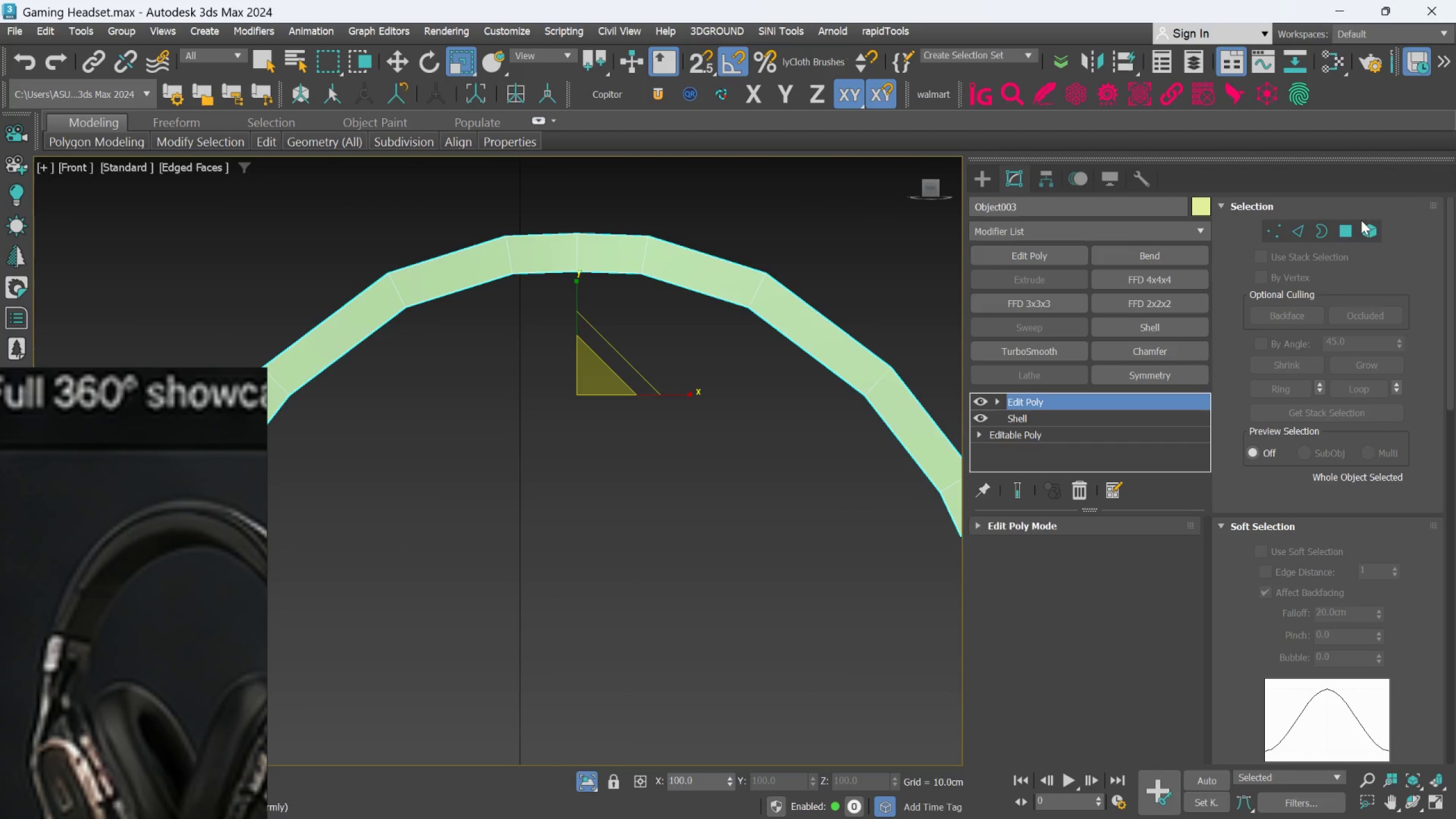 
left_click([1363, 223])
 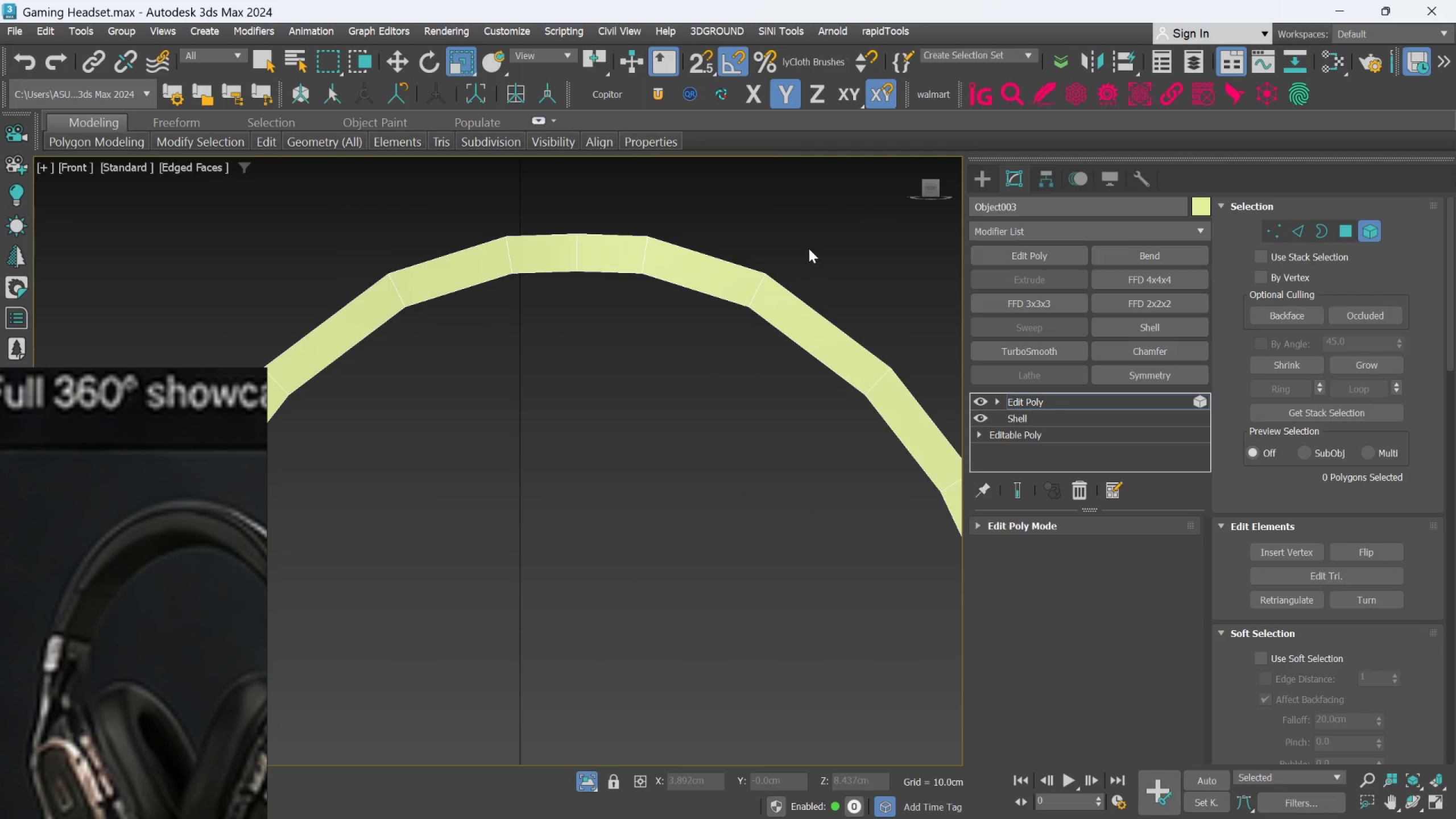 
scroll: coordinate [809, 249], scroll_direction: down, amount: 1.0
 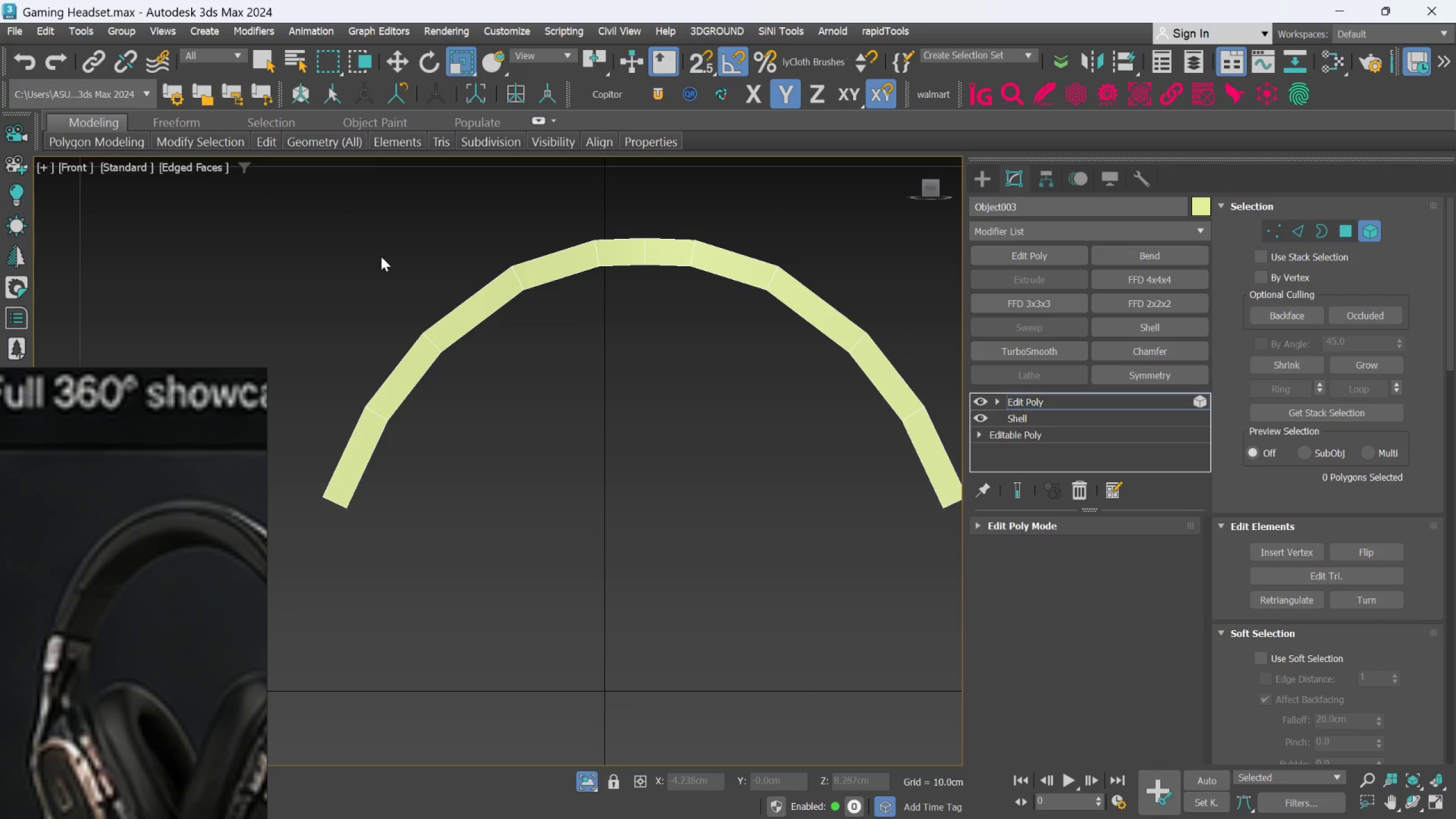 
left_click_drag(start_coordinate=[355, 229], to_coordinate=[545, 573])
 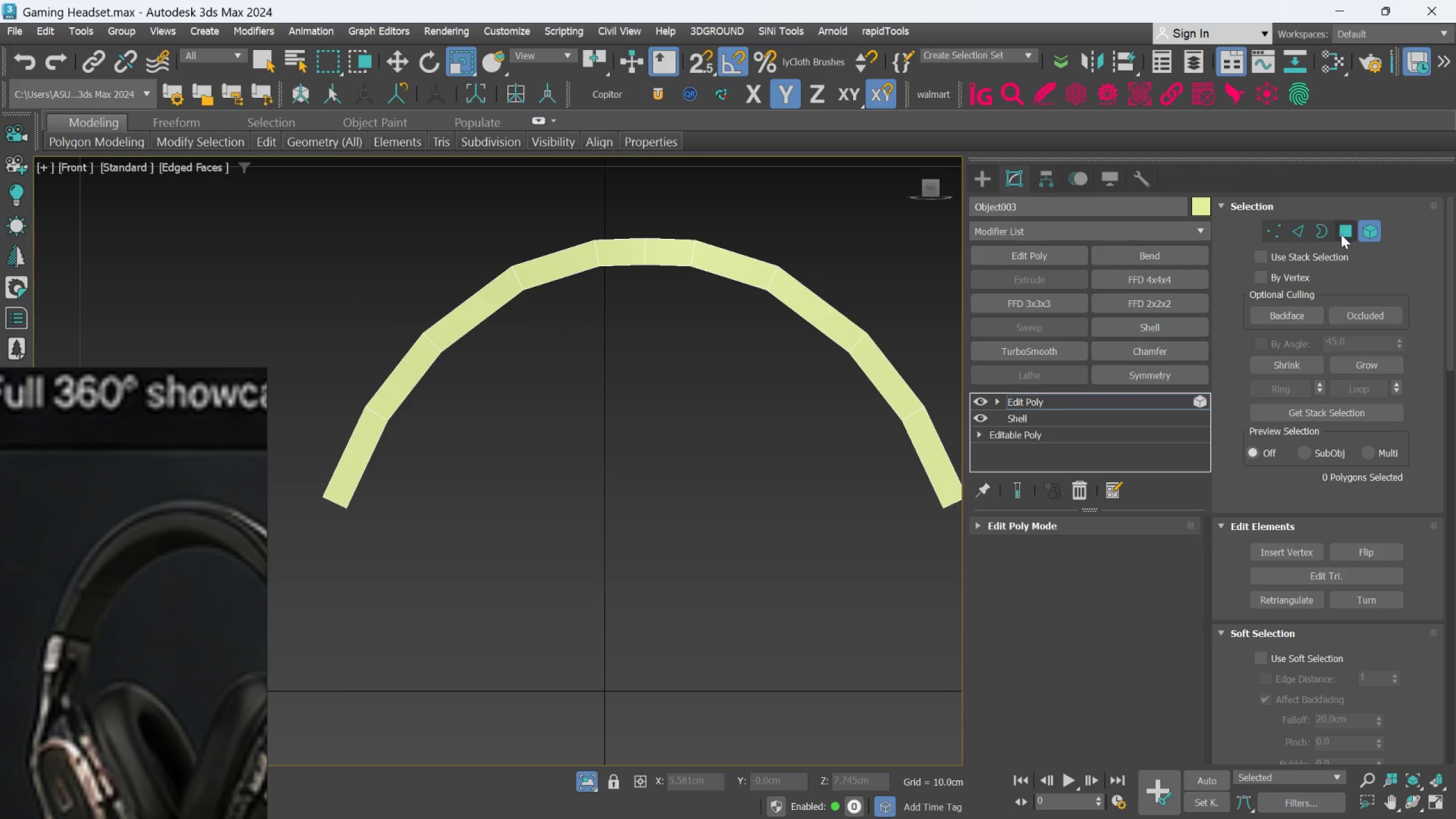 
left_click([1343, 234])
 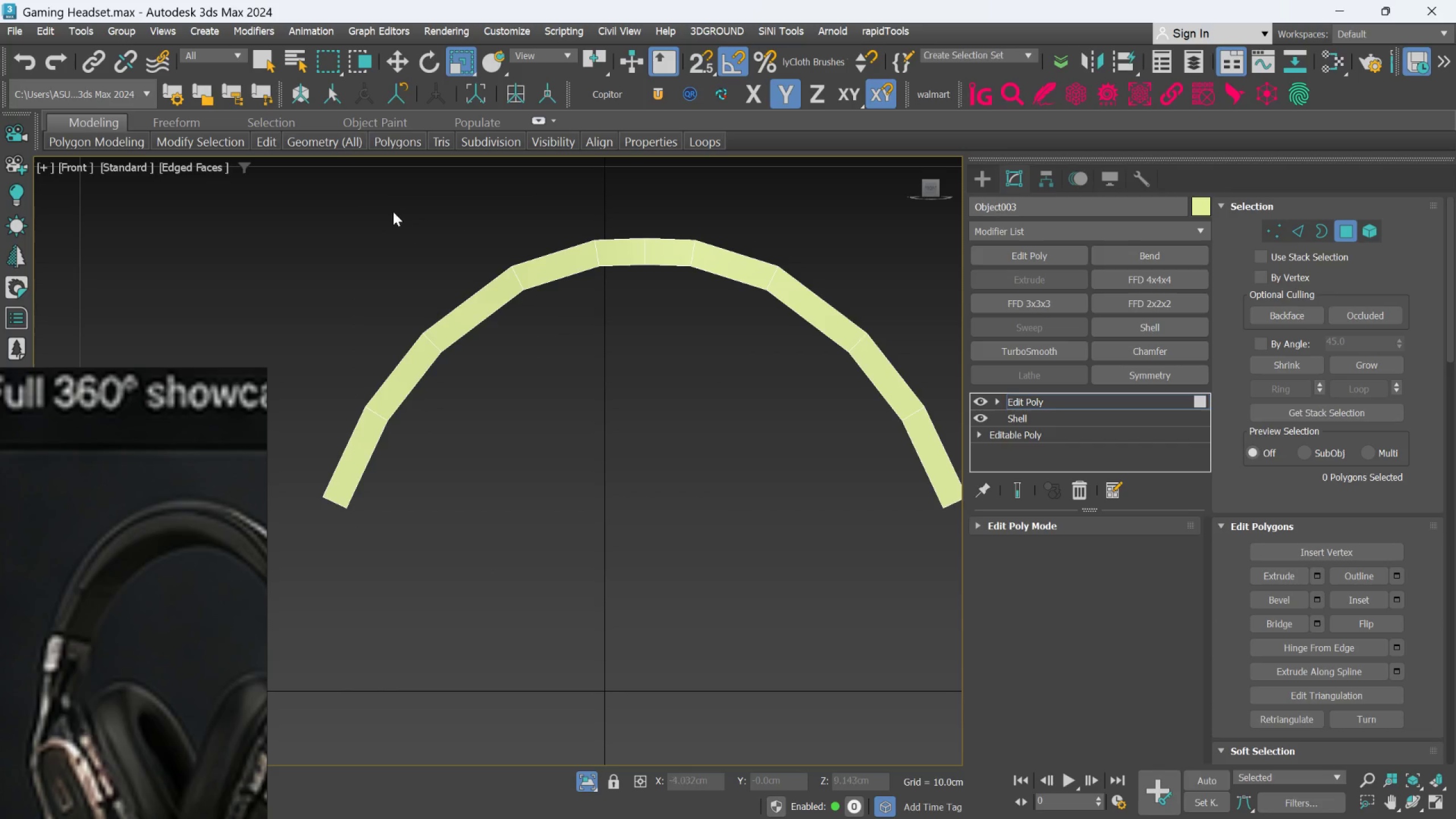 
left_click_drag(start_coordinate=[376, 212], to_coordinate=[587, 508])
 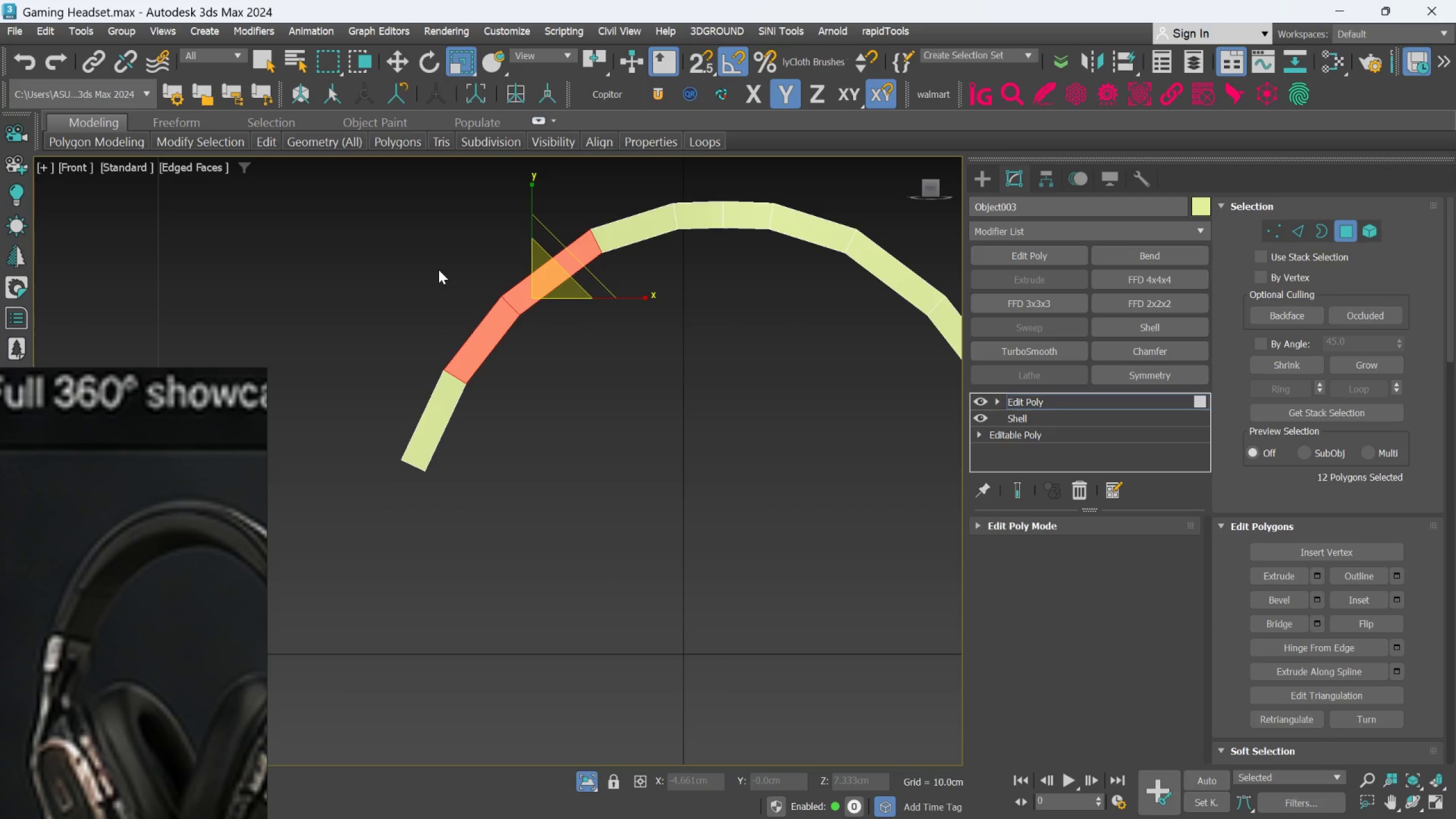 
hold_key(key=ControlLeft, duration=0.97)
left_click_drag(start_coordinate=[421, 256], to_coordinate=[522, 529])
 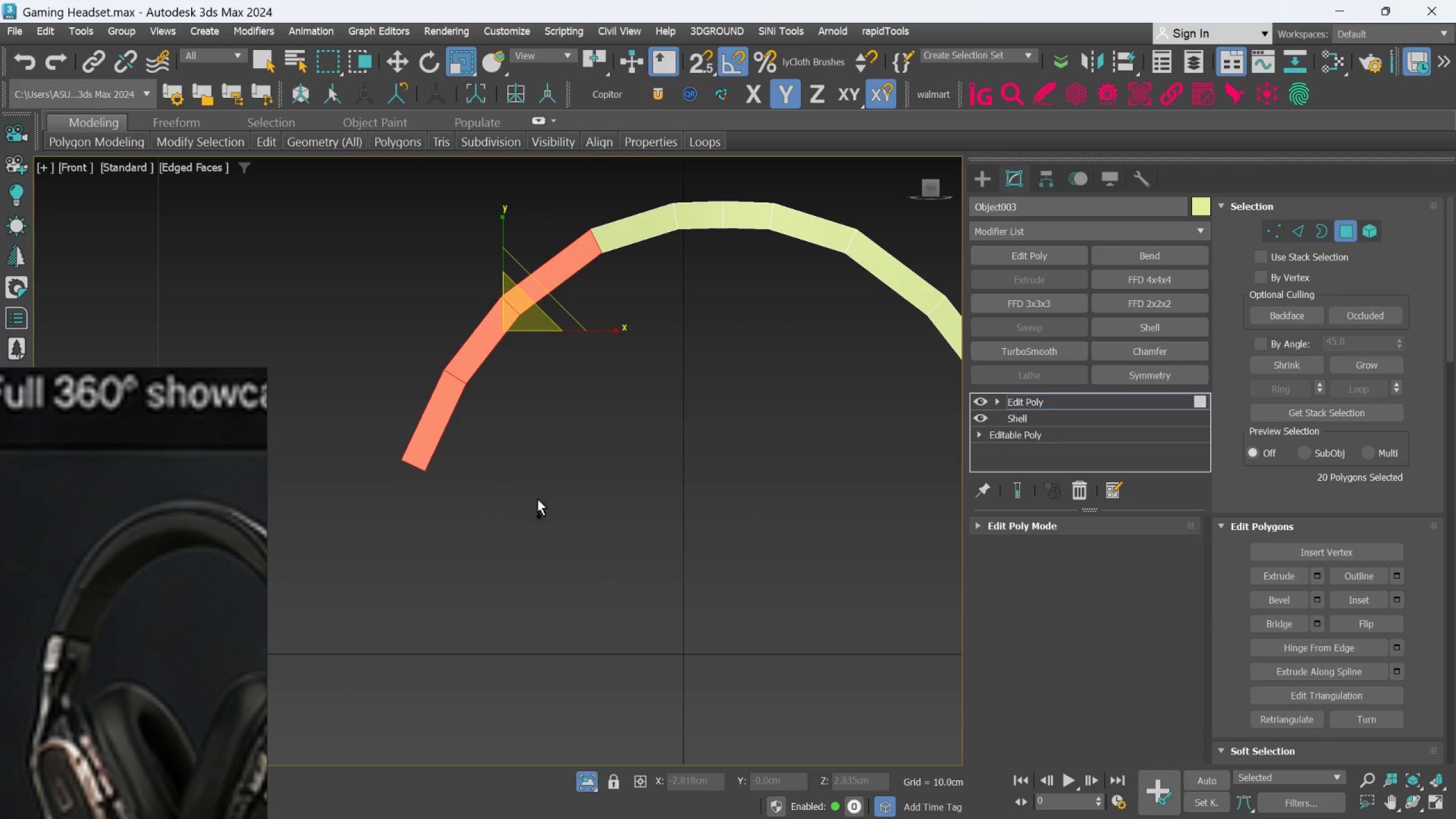 
hold_key(key=ControlLeft, duration=3.72)
scroll: coordinate [540, 318], scroll_direction: up, amount: 4.0
 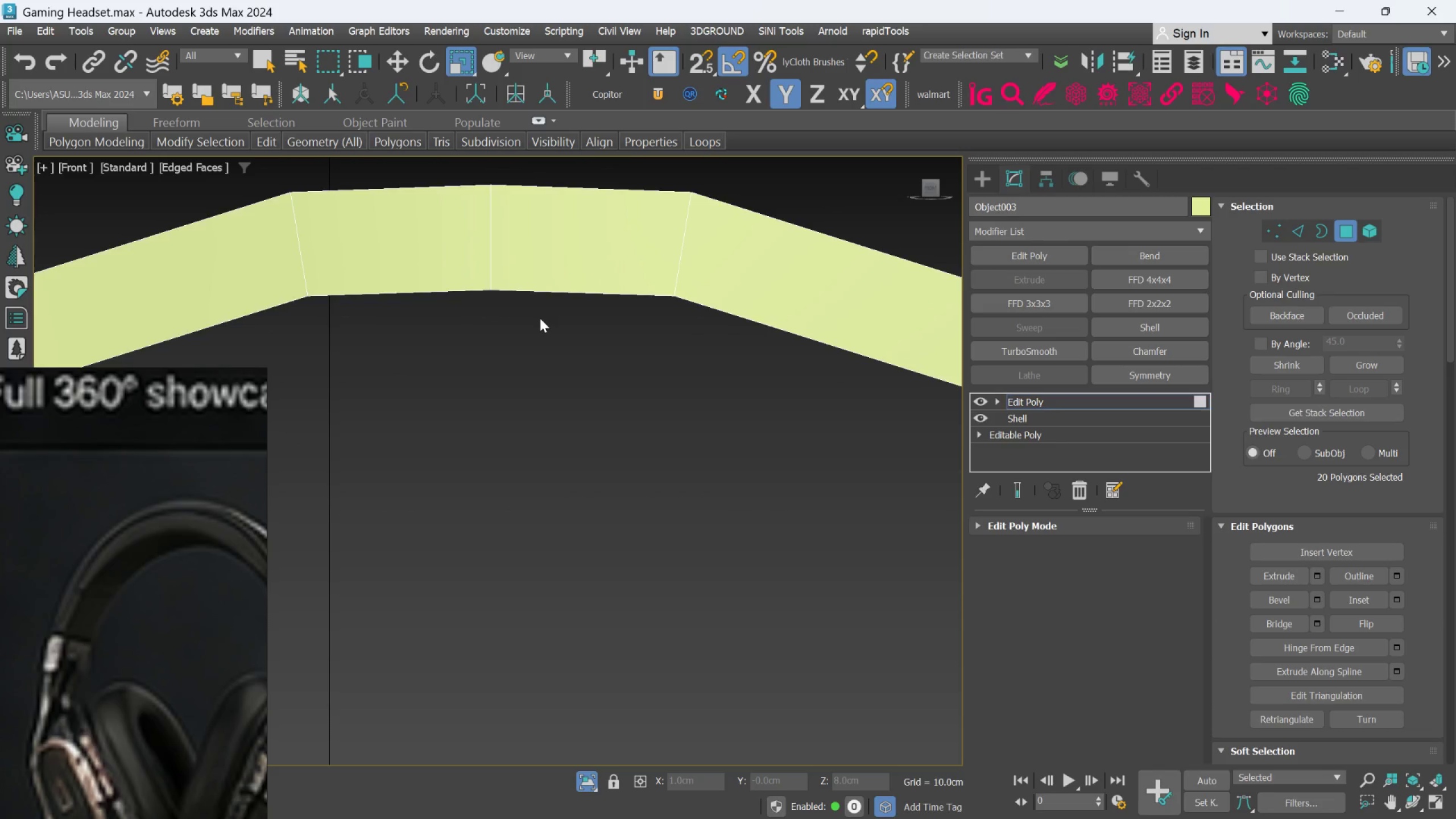 
scroll: coordinate [540, 318], scroll_direction: down, amount: 2.0
 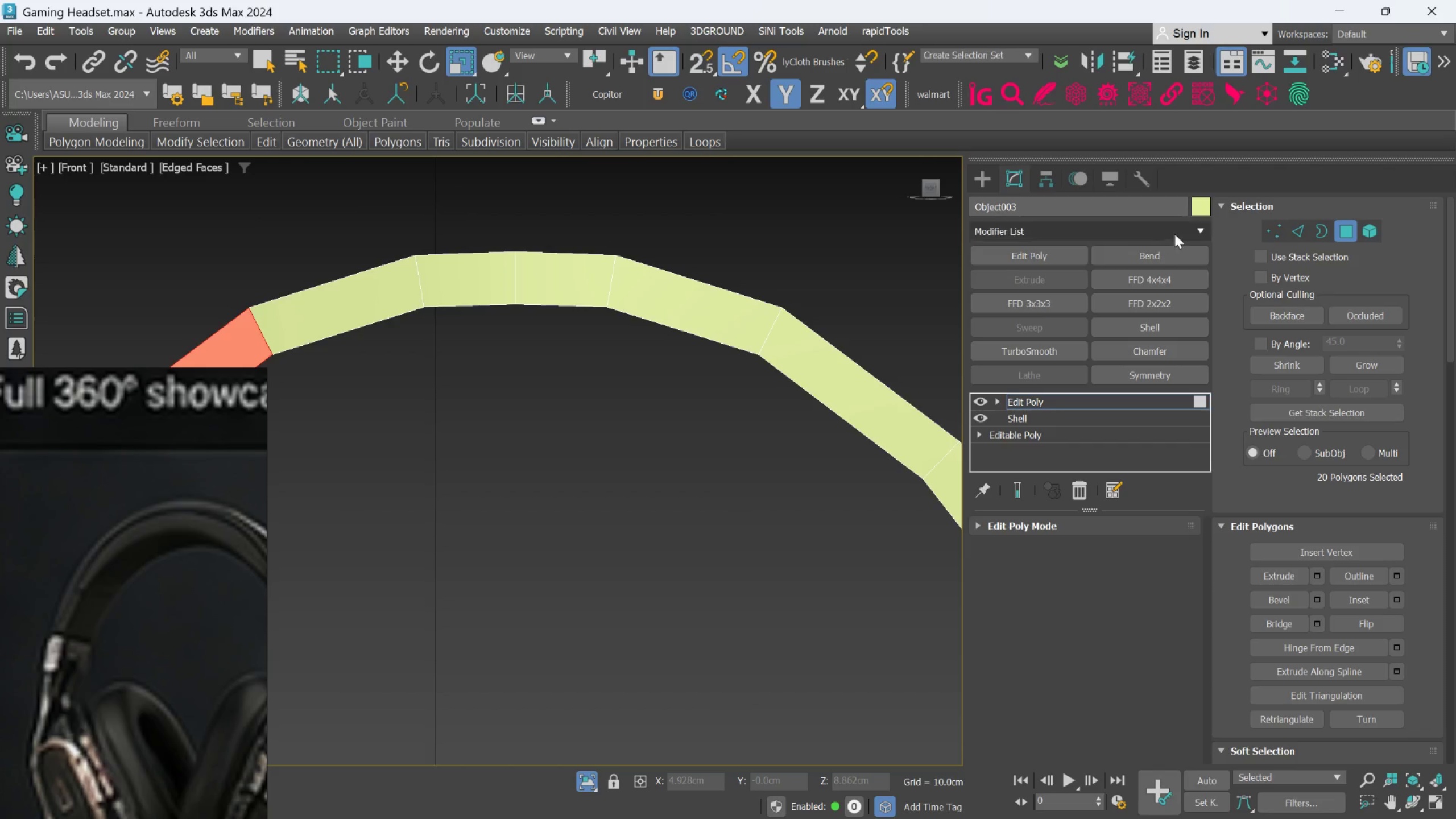 
left_click([1198, 204])
 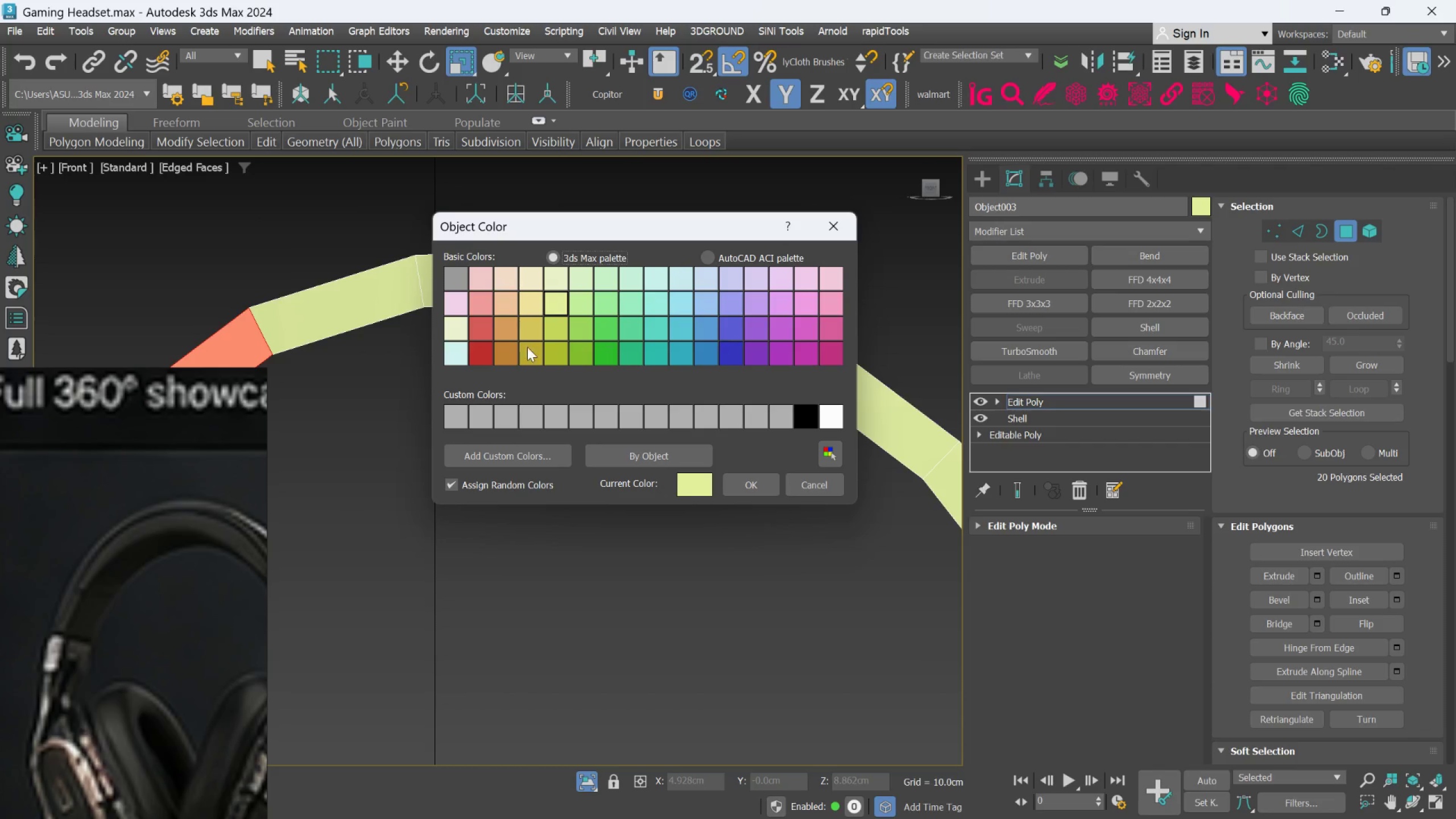 
left_click([475, 352])
 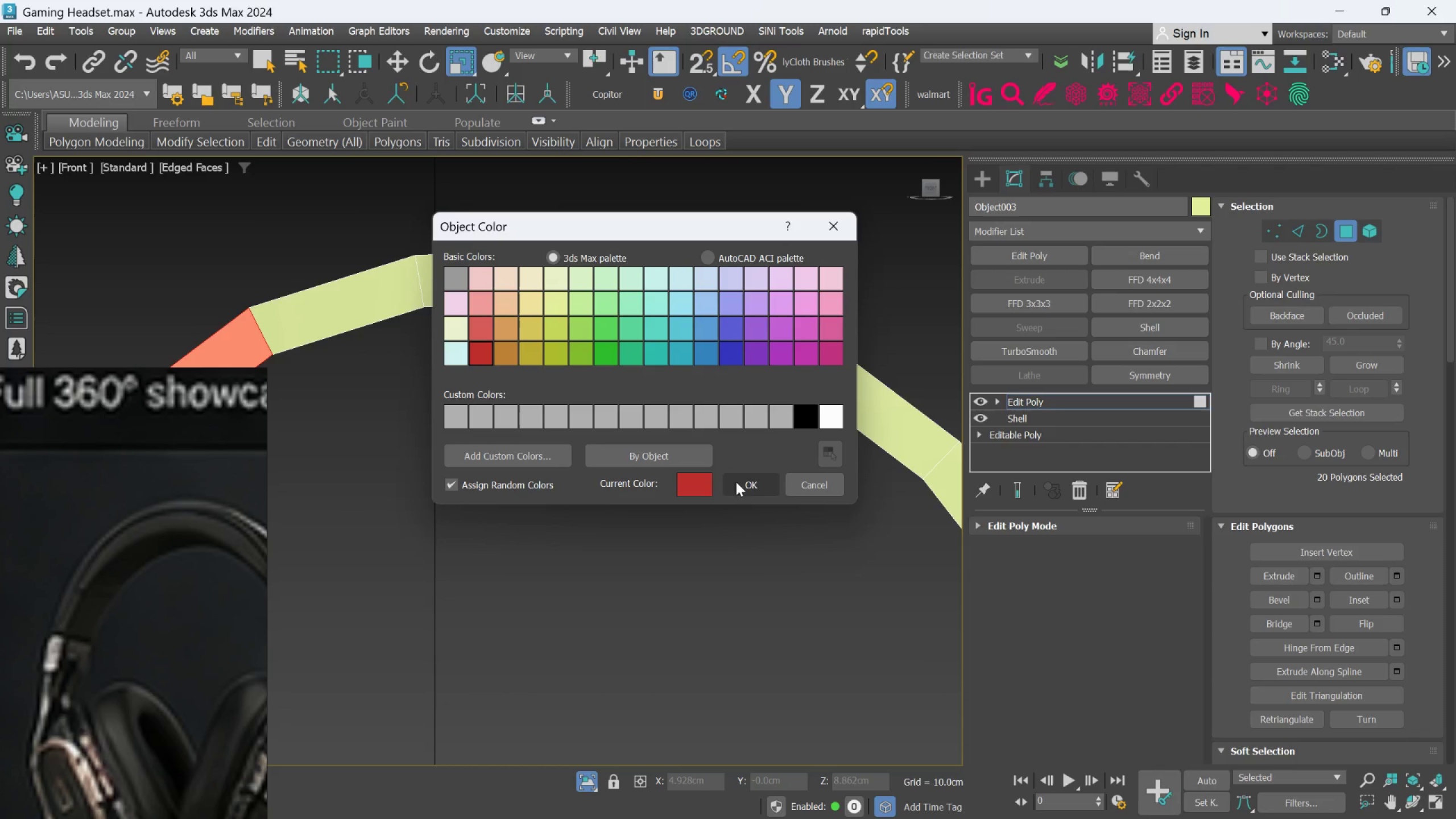 
left_click([739, 489])
 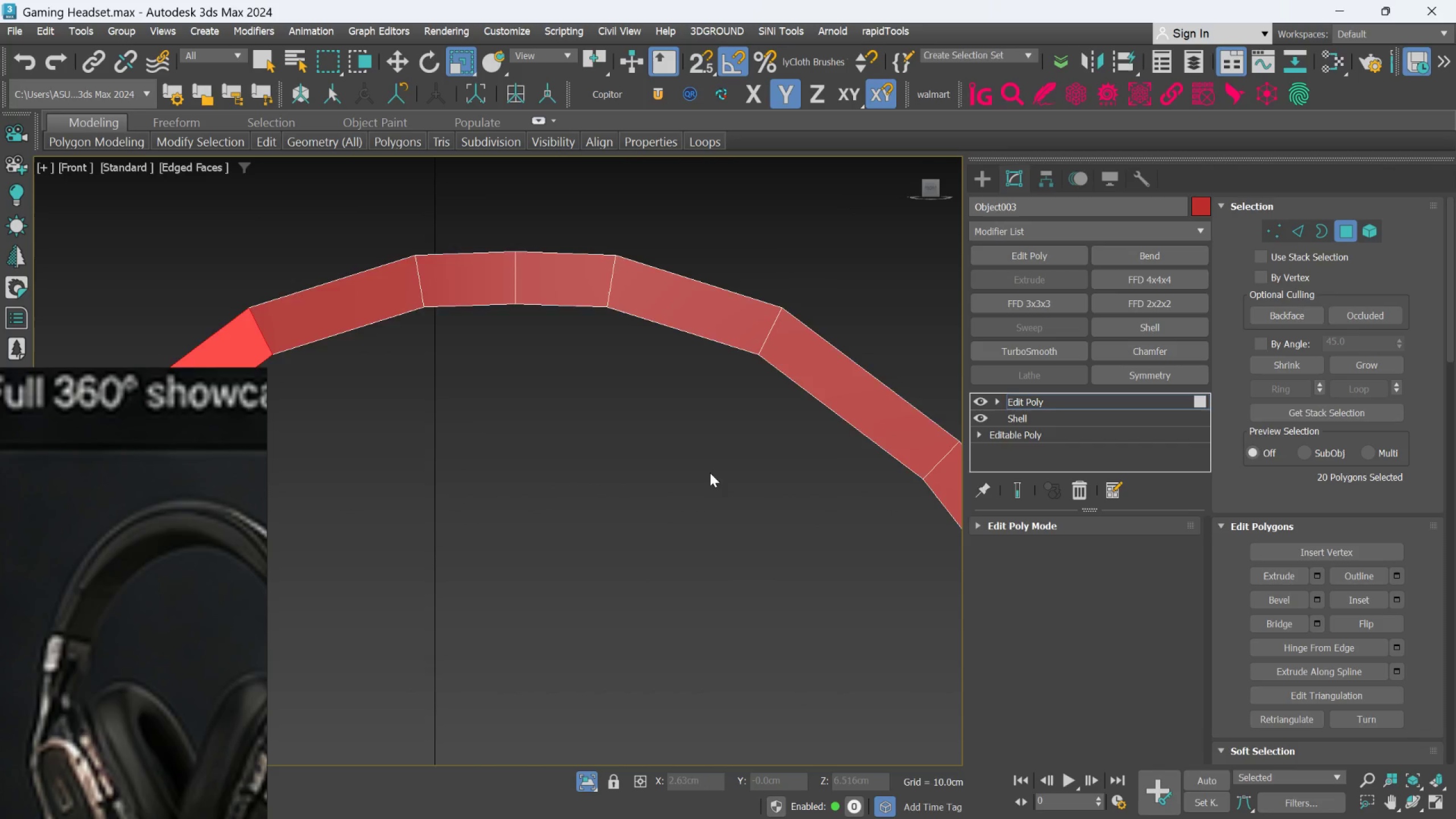 
scroll: coordinate [709, 471], scroll_direction: down, amount: 3.0
 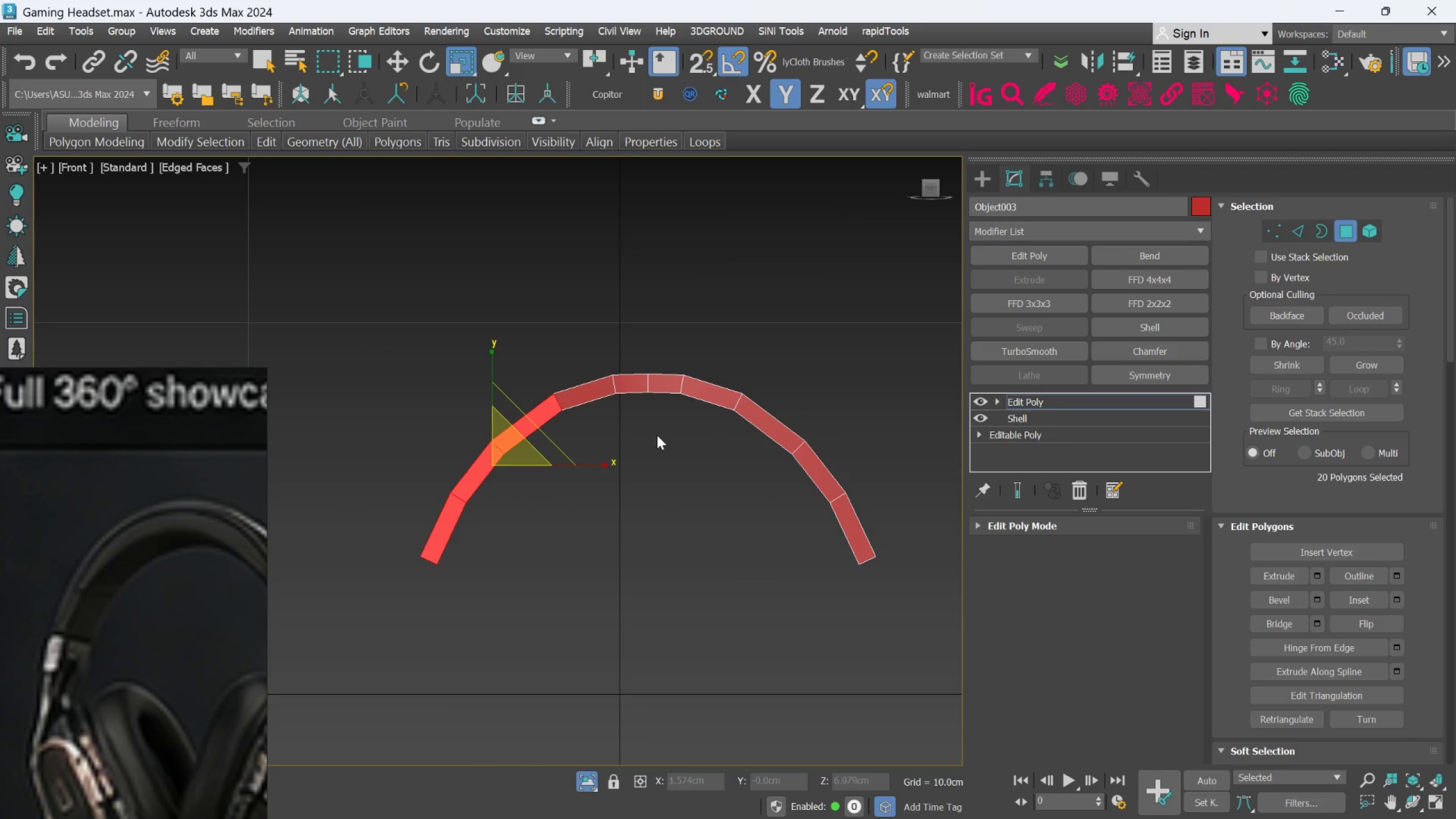 
scroll: coordinate [576, 422], scroll_direction: up, amount: 1.0
 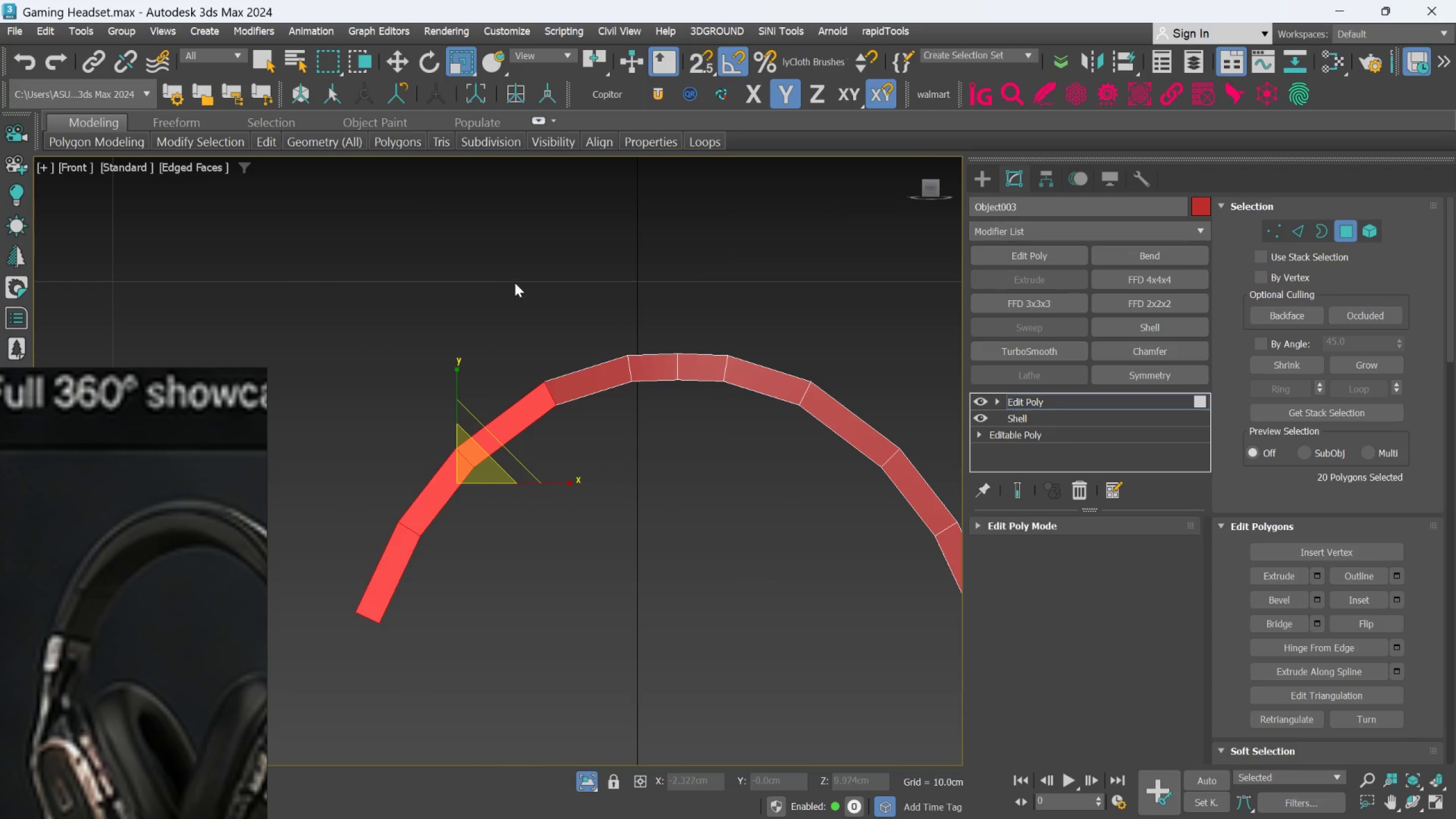 
hold_key(key=ControlLeft, duration=1.19)
left_click_drag(start_coordinate=[504, 282], to_coordinate=[617, 430])
 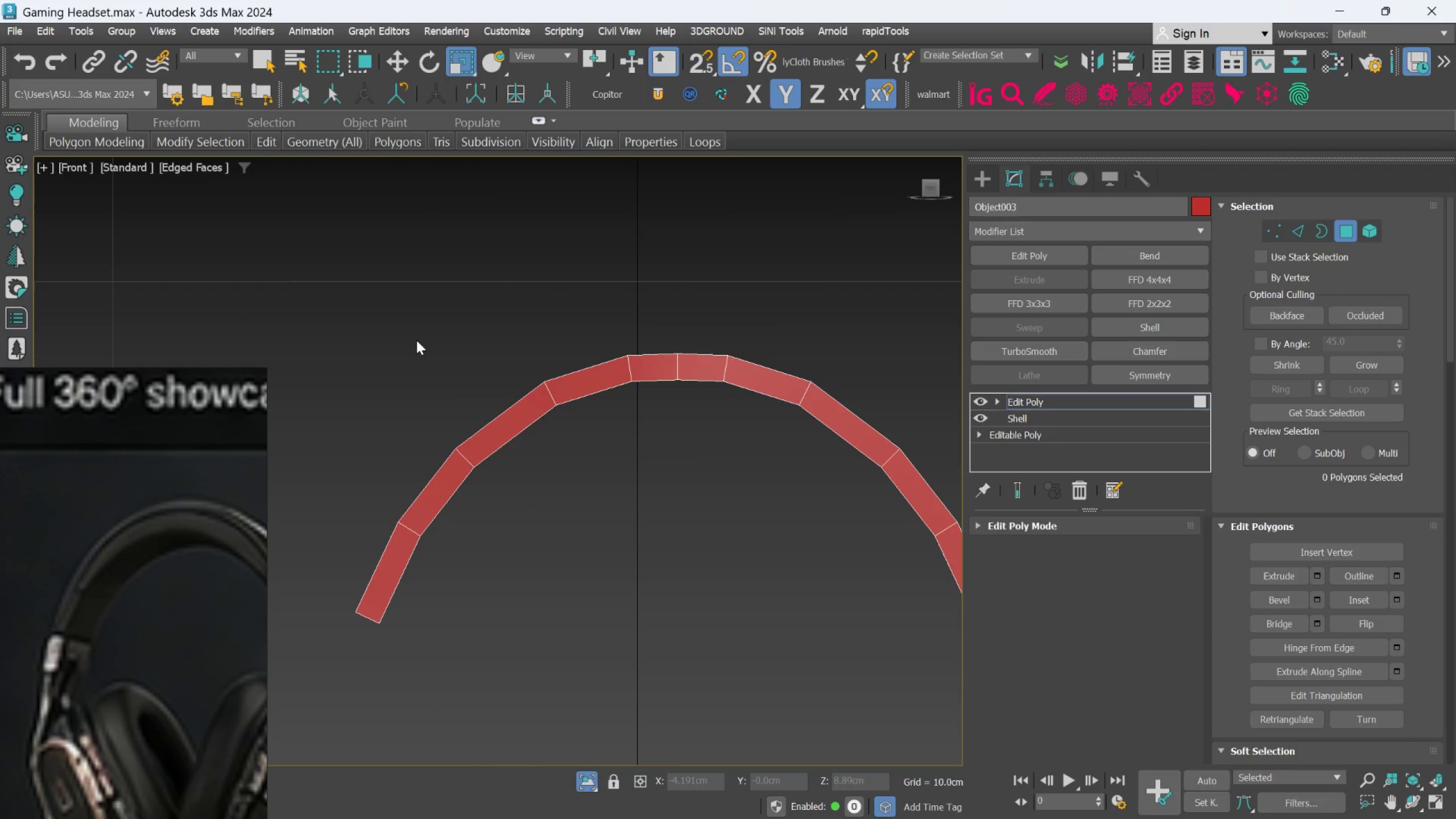 
left_click_drag(start_coordinate=[316, 284], to_coordinate=[590, 689])
 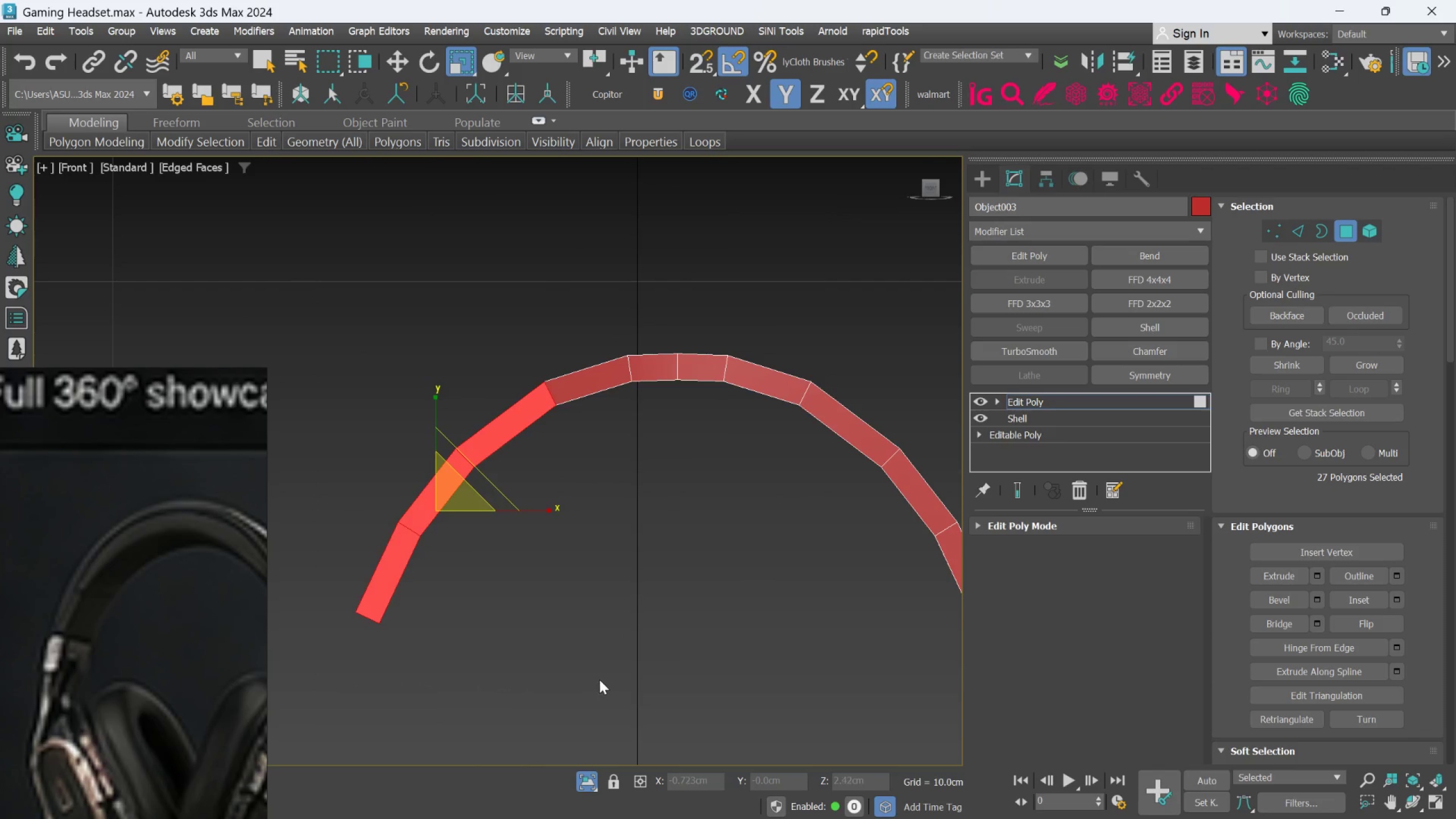 
key(Delete)
 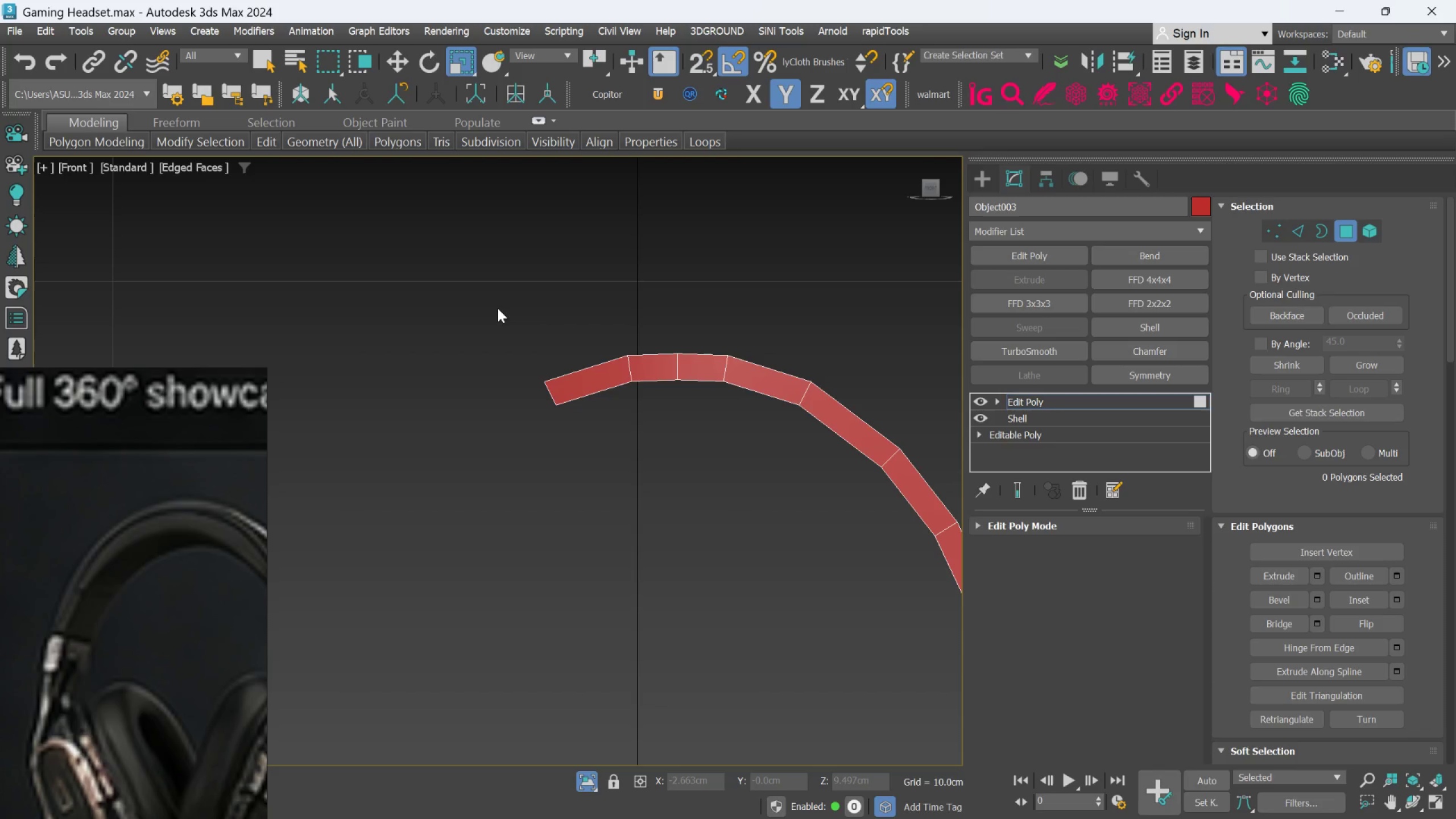 
key(Control+Z)
 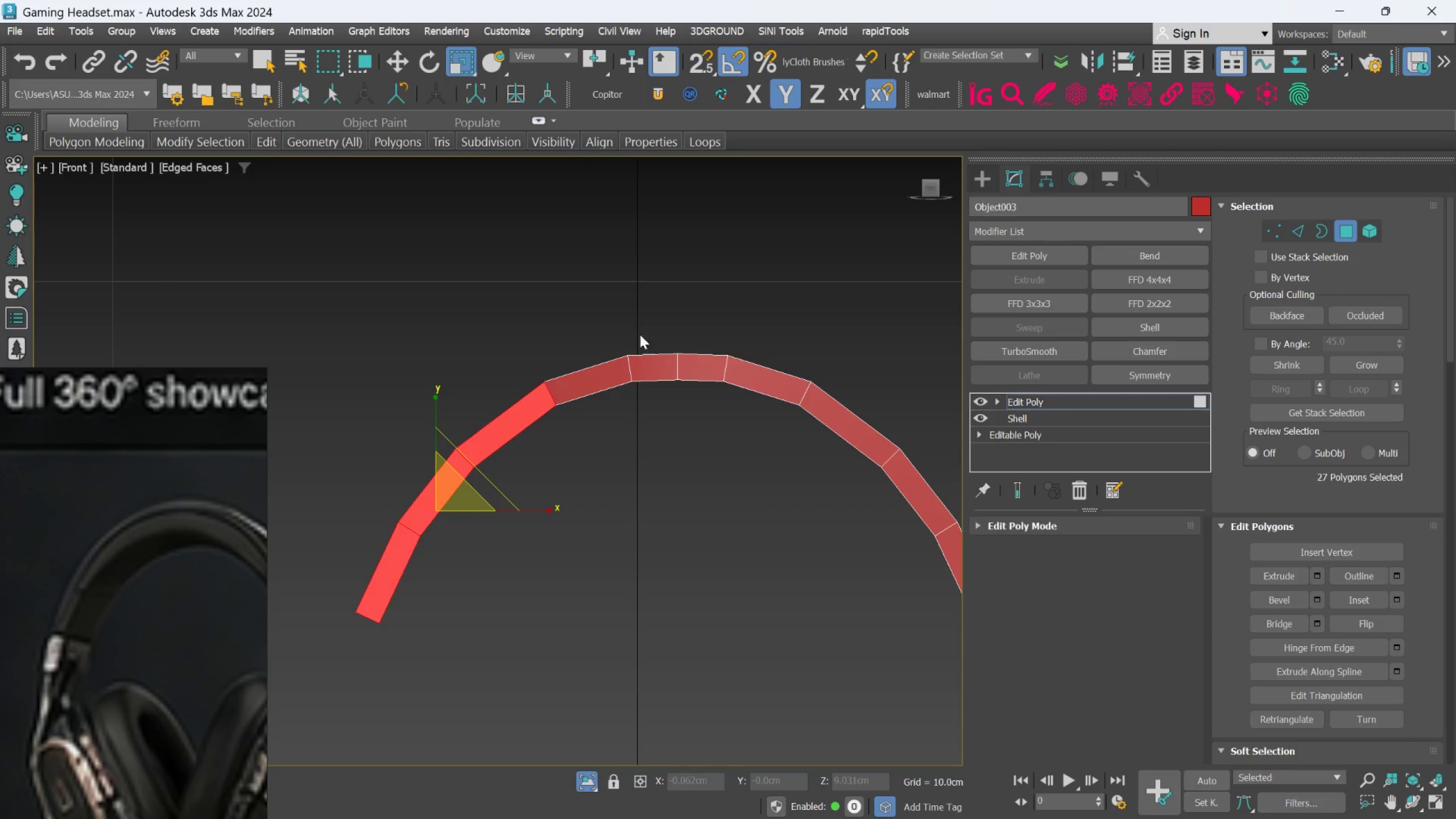 
scroll: coordinate [661, 348], scroll_direction: down, amount: 1.0
 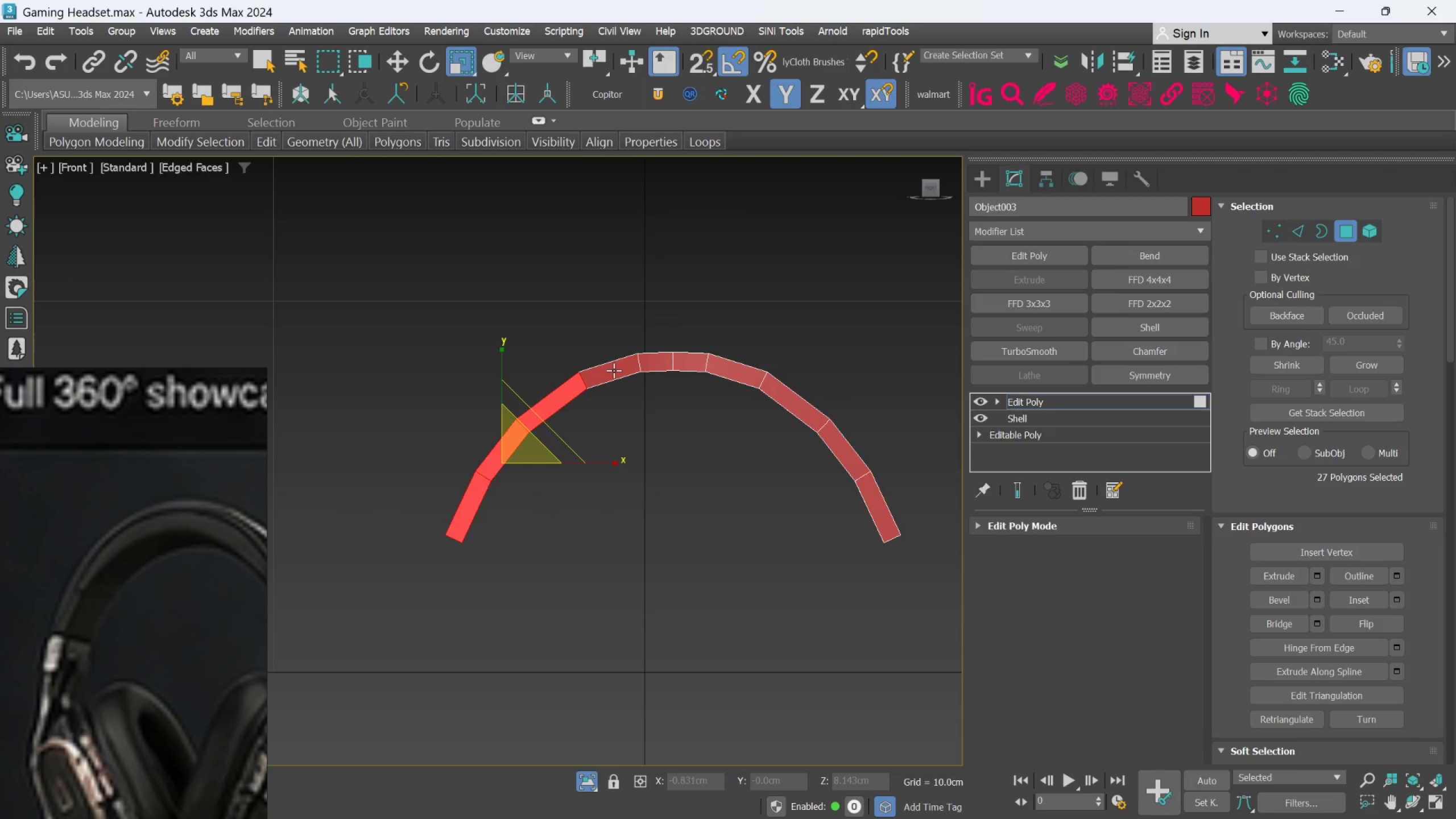 
hold_key(key=ControlLeft, duration=1.06)
left_click_drag(start_coordinate=[564, 306], to_coordinate=[626, 425])
 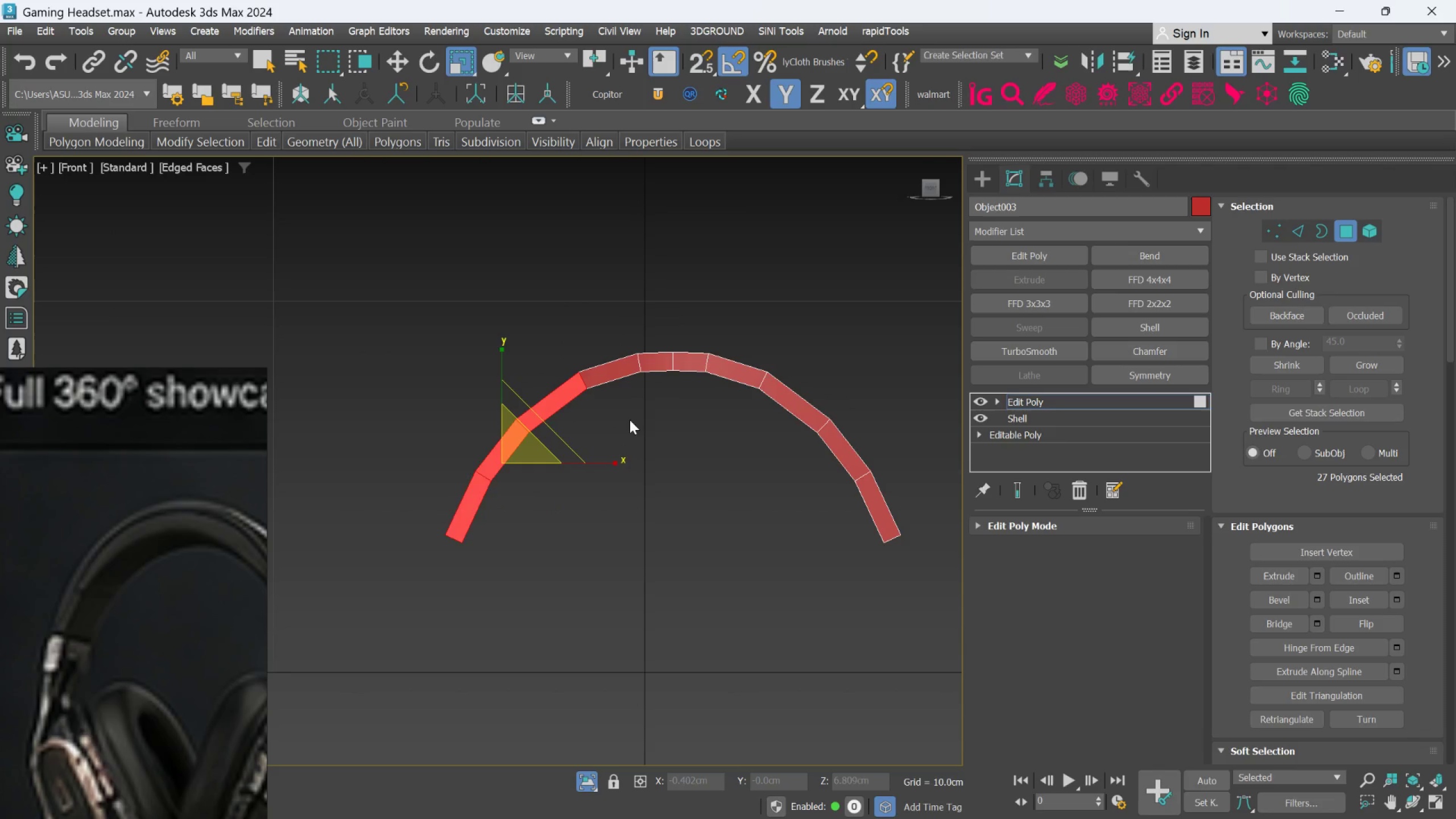 
hold_key(key=ControlLeft, duration=0.67)
left_click_drag(start_coordinate=[545, 305], to_coordinate=[654, 468])
 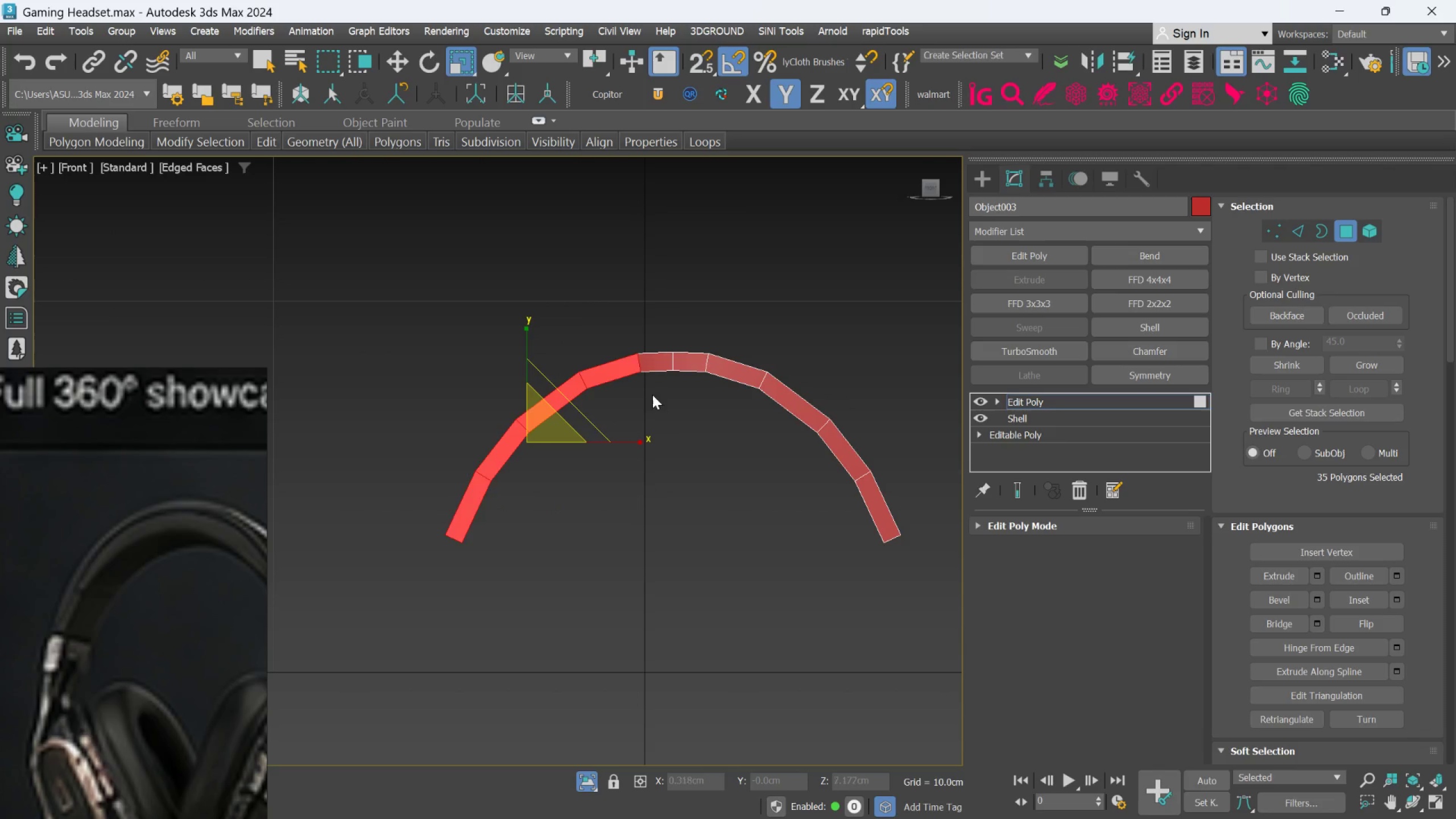 
hold_key(key=ControlLeft, duration=0.97)
 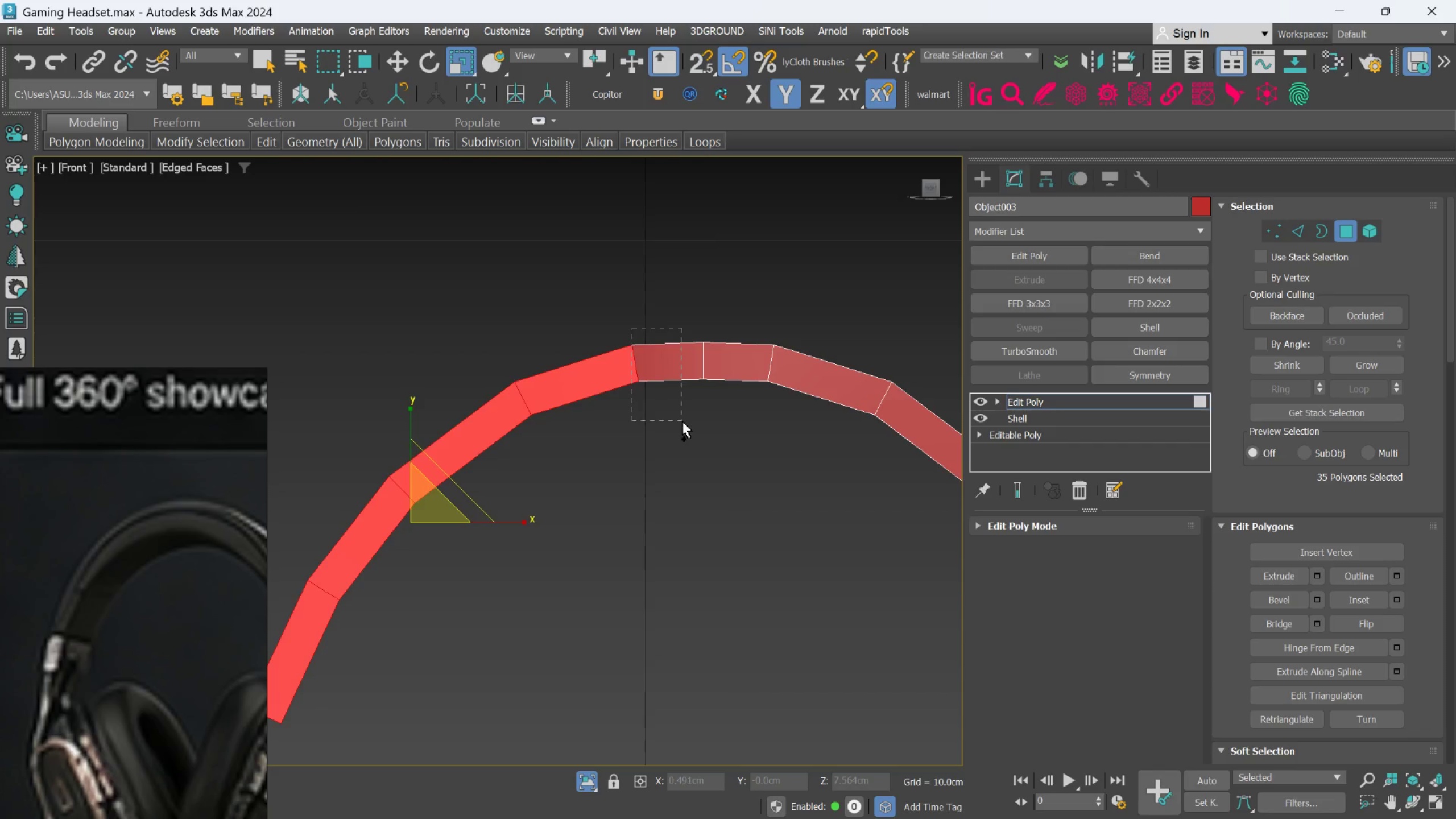 
scroll: coordinate [643, 362], scroll_direction: up, amount: 2.0
 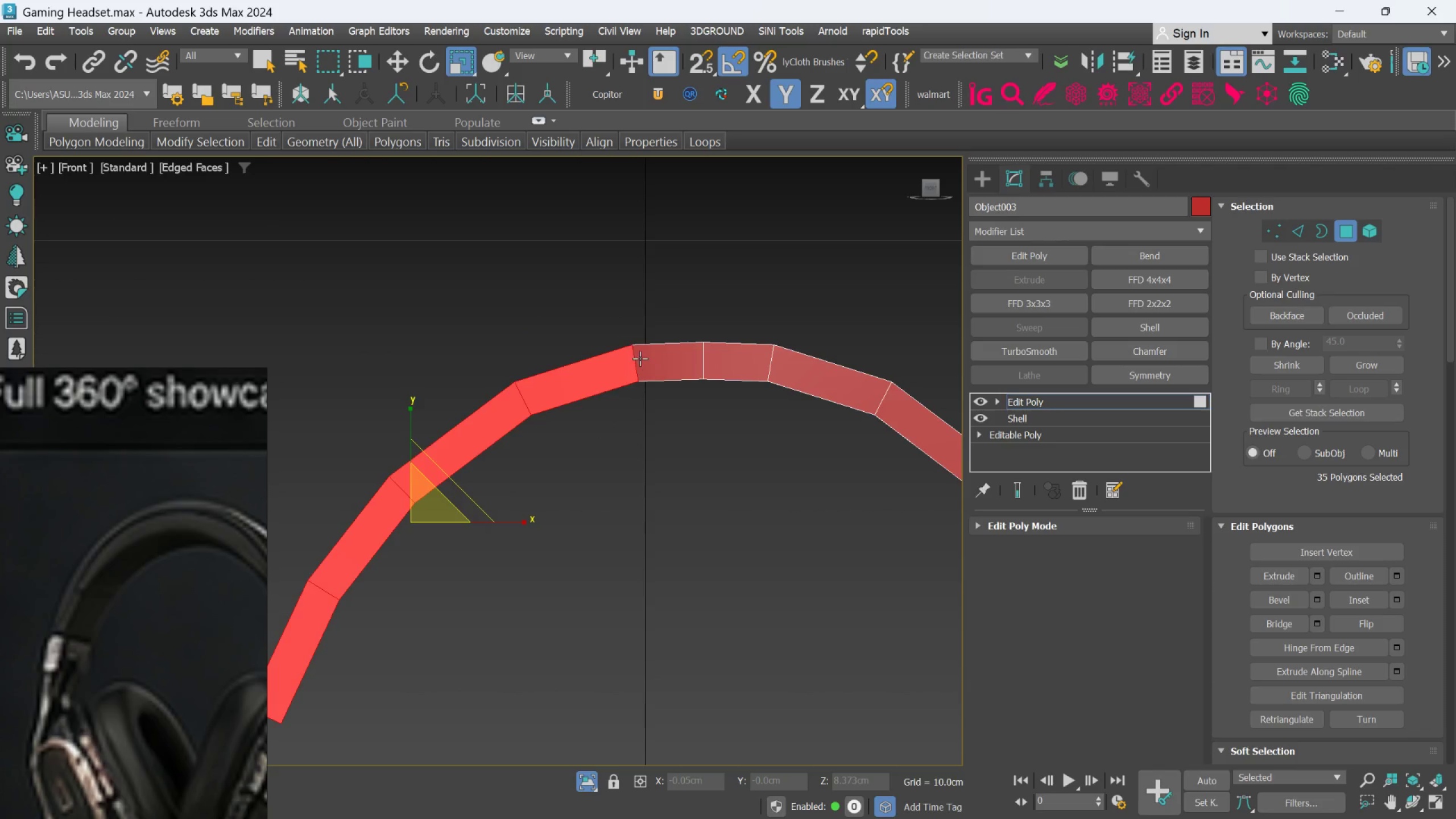 
left_click_drag(start_coordinate=[580, 280], to_coordinate=[676, 441])
 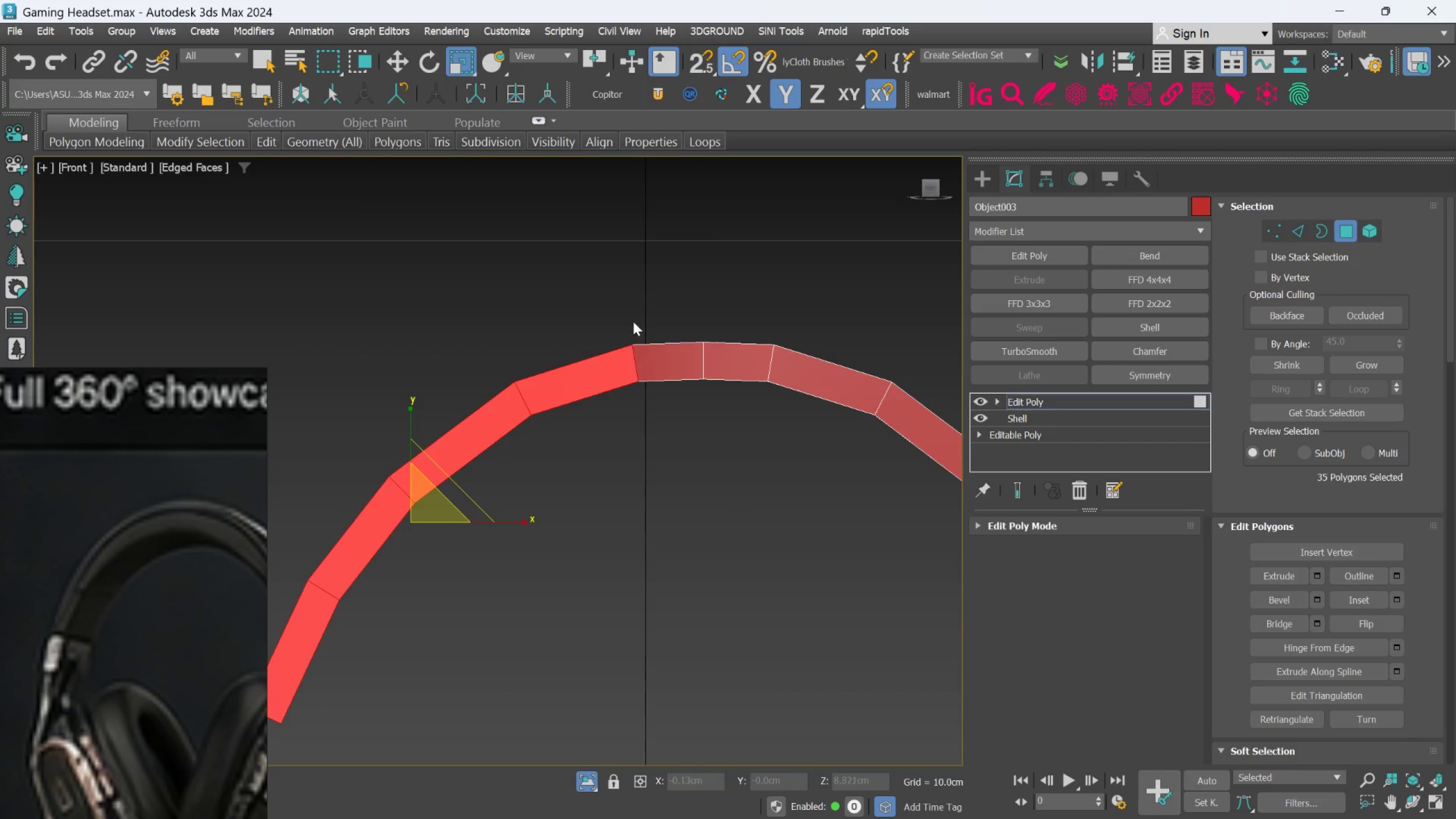 
hold_key(key=ControlLeft, duration=0.77)
left_click_drag(start_coordinate=[633, 329], to_coordinate=[682, 421])
 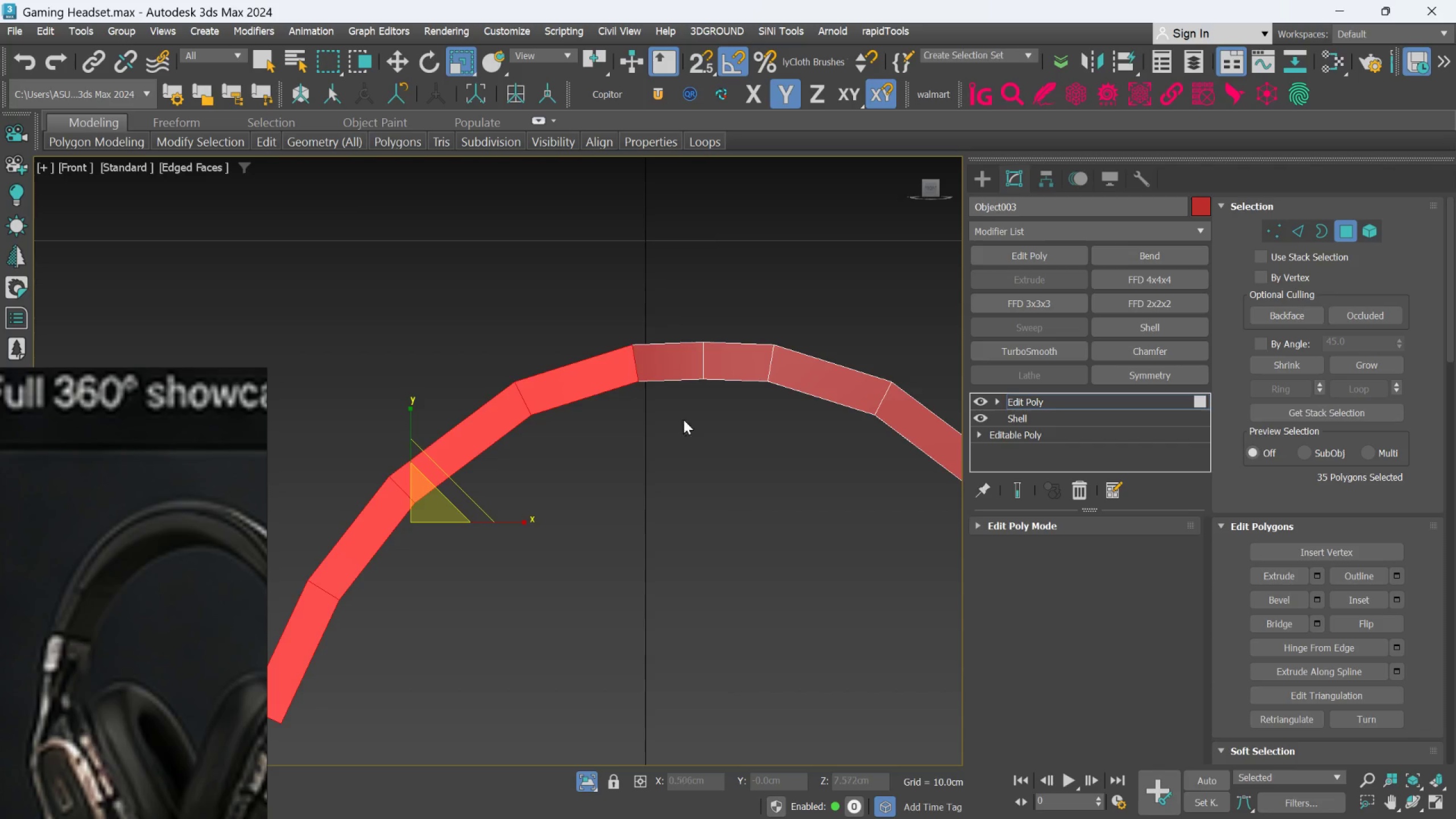 
hold_key(key=ControlLeft, duration=3.38)
scroll: coordinate [651, 367], scroll_direction: down, amount: 2.0
 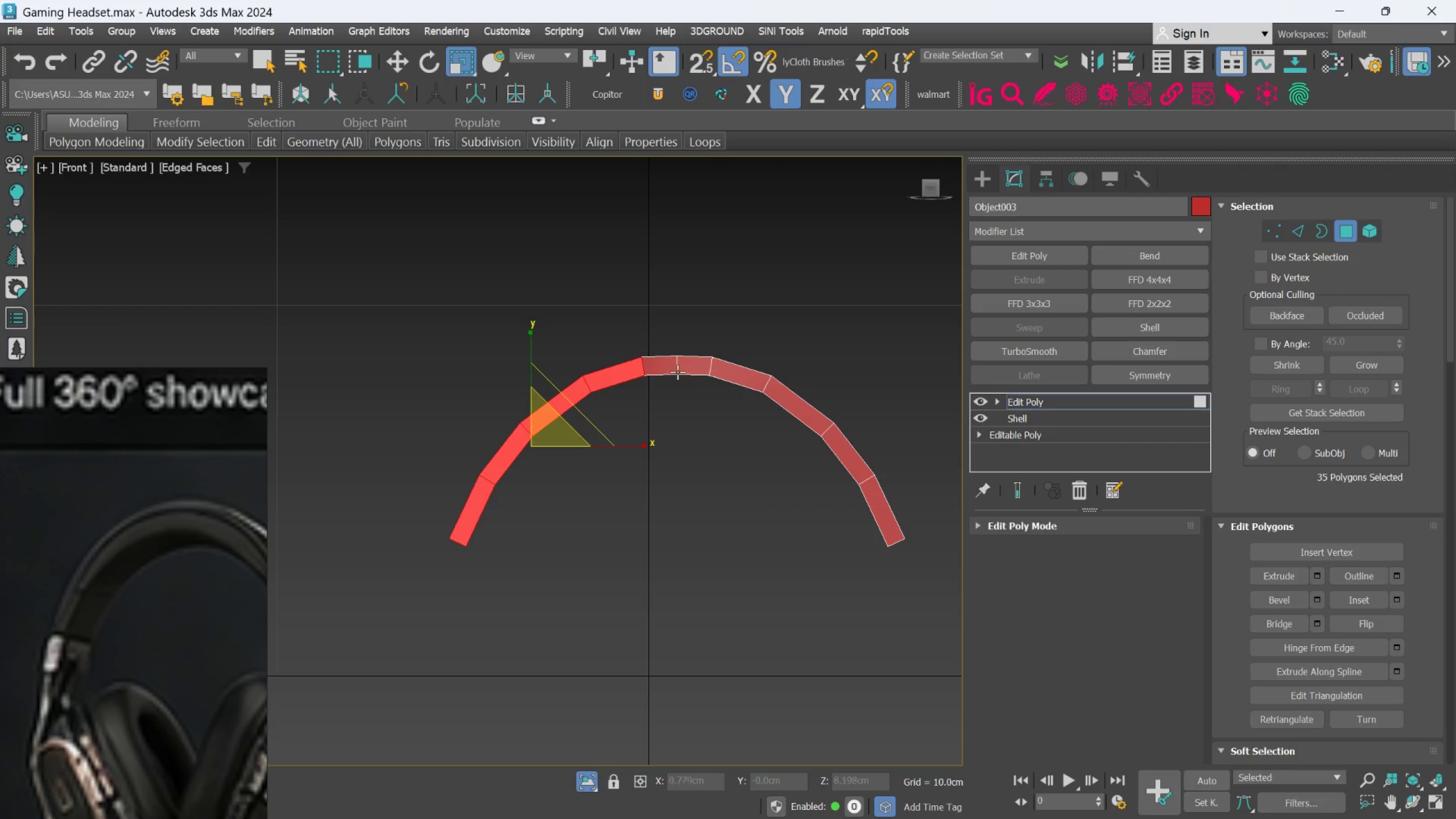 
scroll: coordinate [647, 355], scroll_direction: up, amount: 1.0
 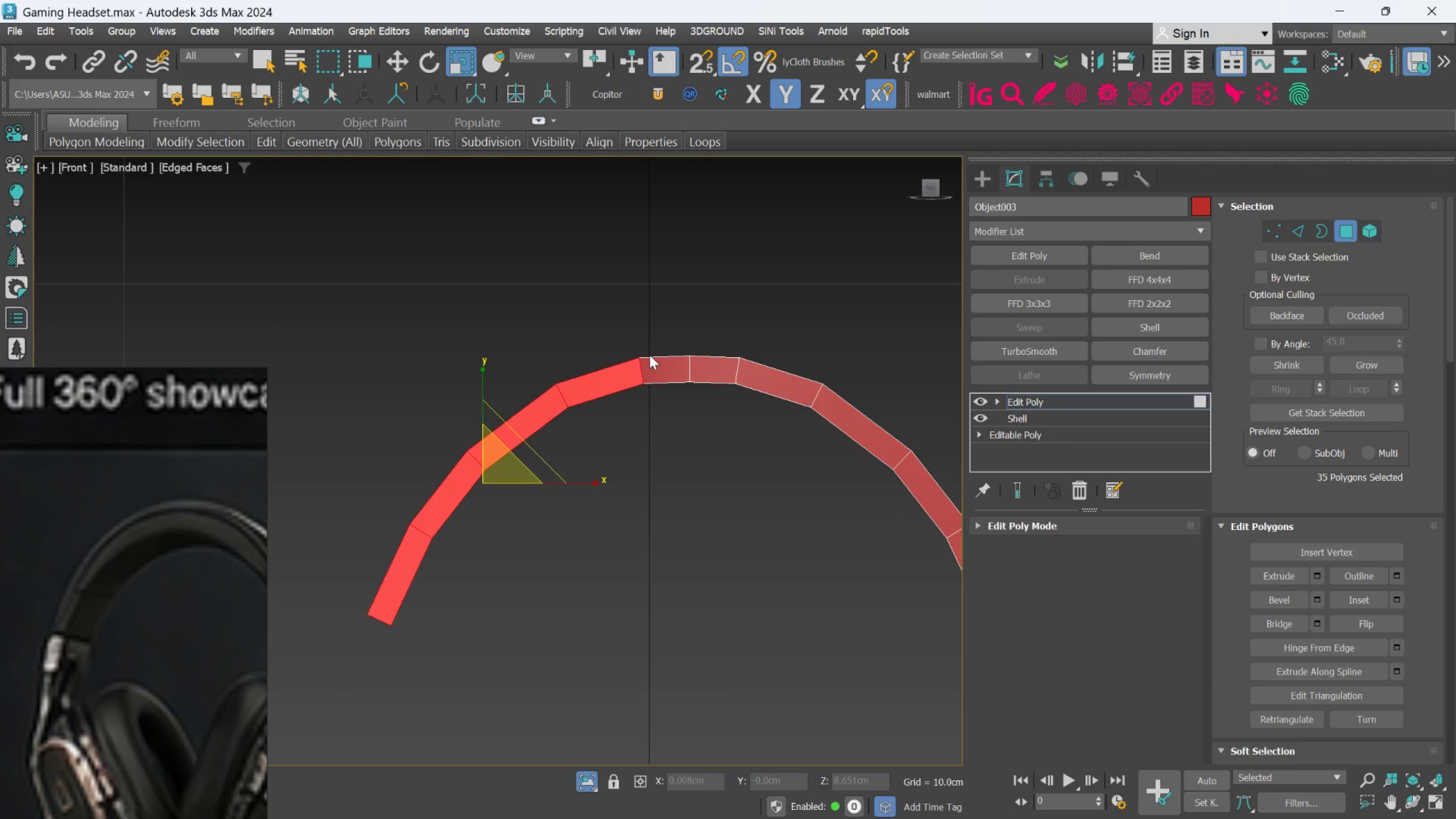 
hold_key(key=ControlLeft, duration=0.58)
 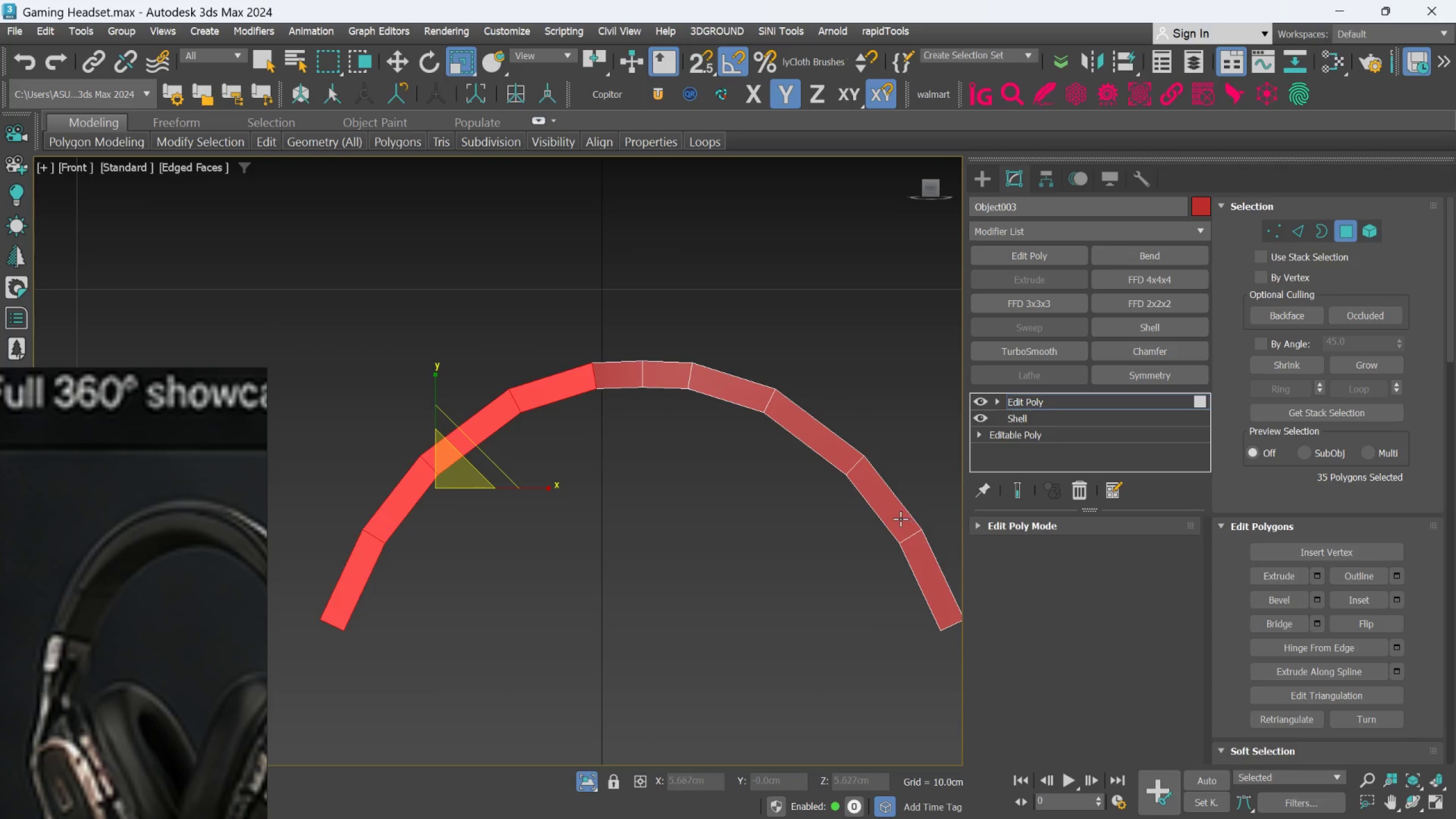 
wait(9.06)
 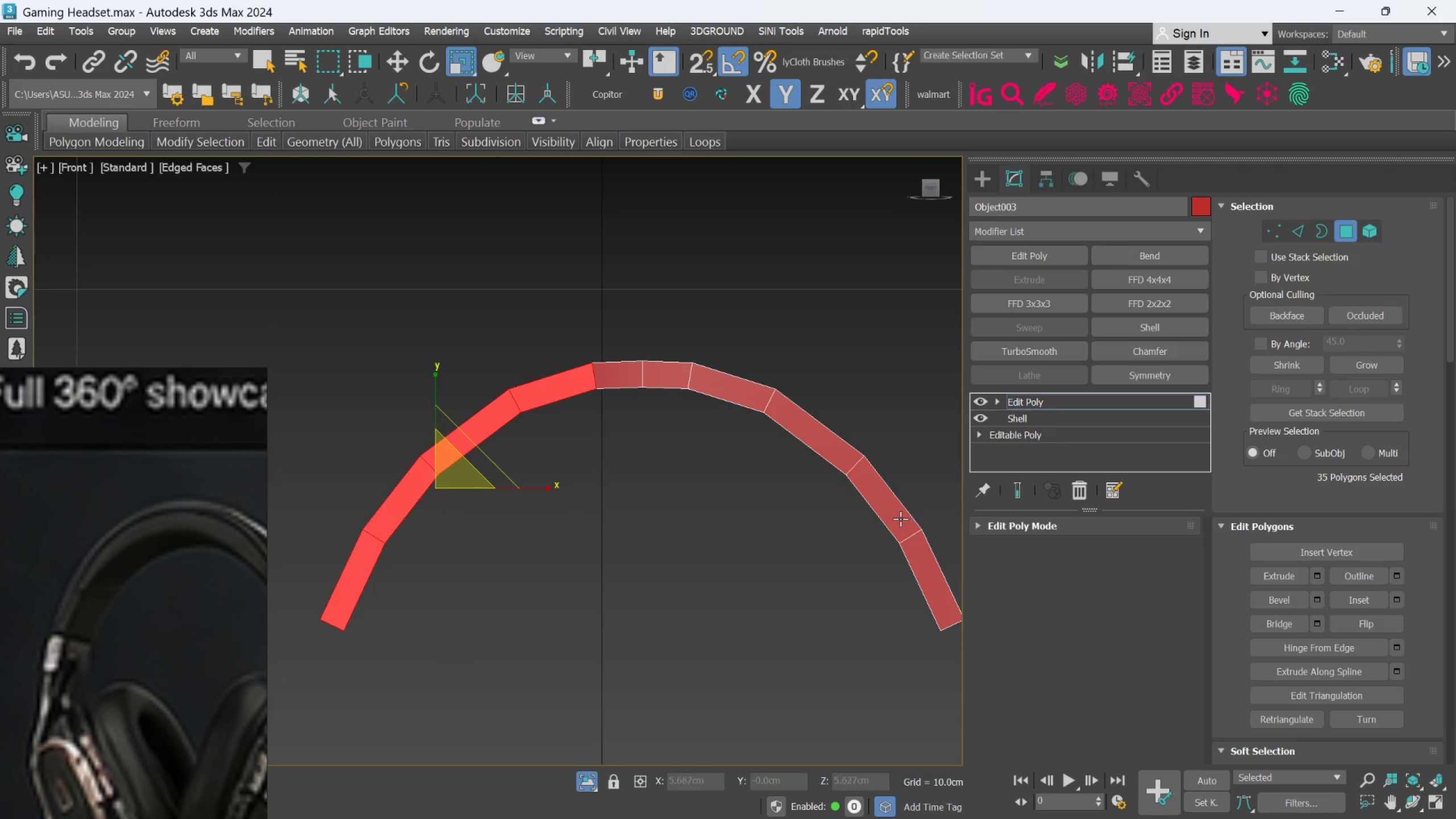 
scroll: coordinate [606, 372], scroll_direction: down, amount: 2.0
 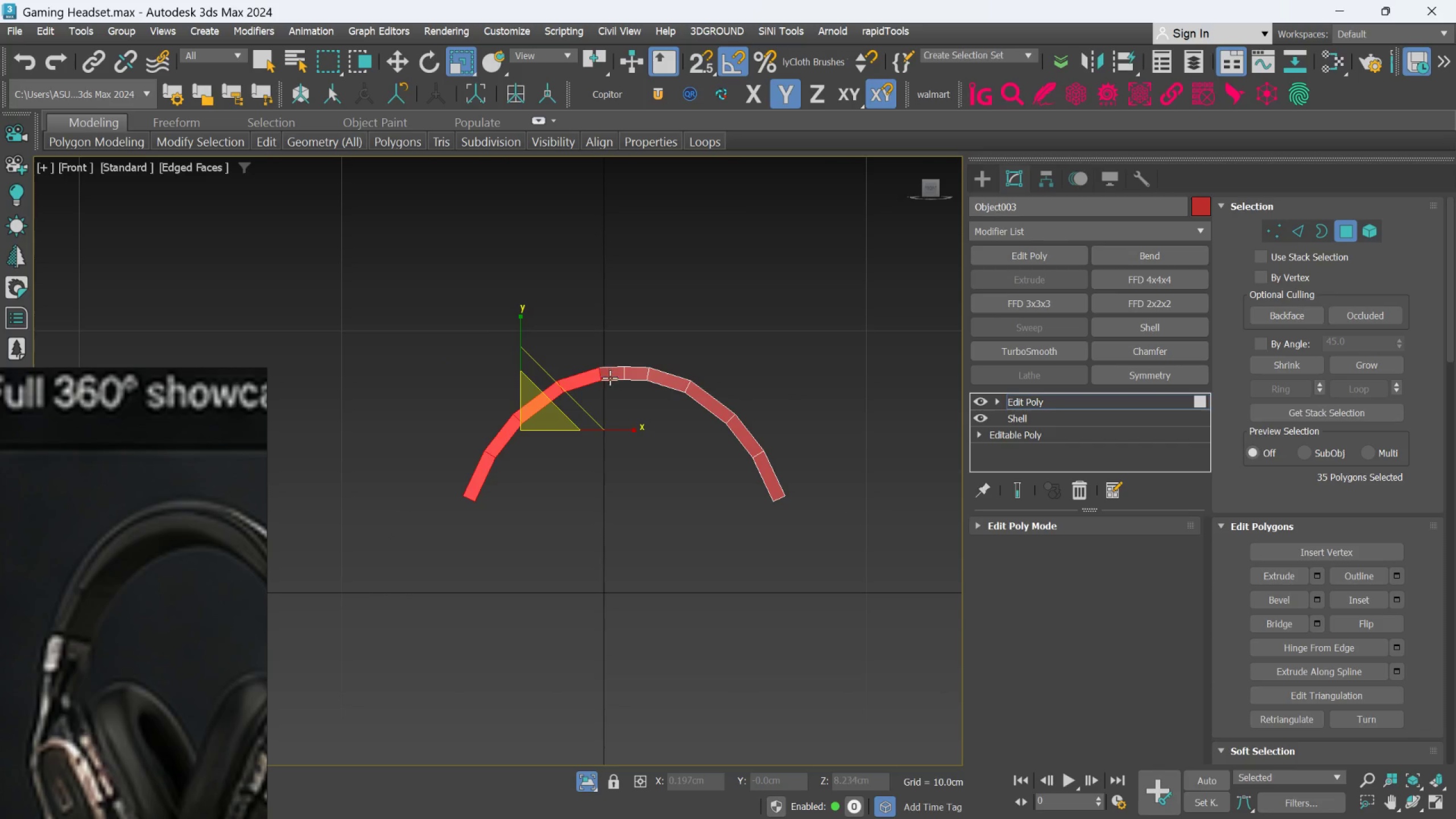 
key(Alt+AltLeft)
 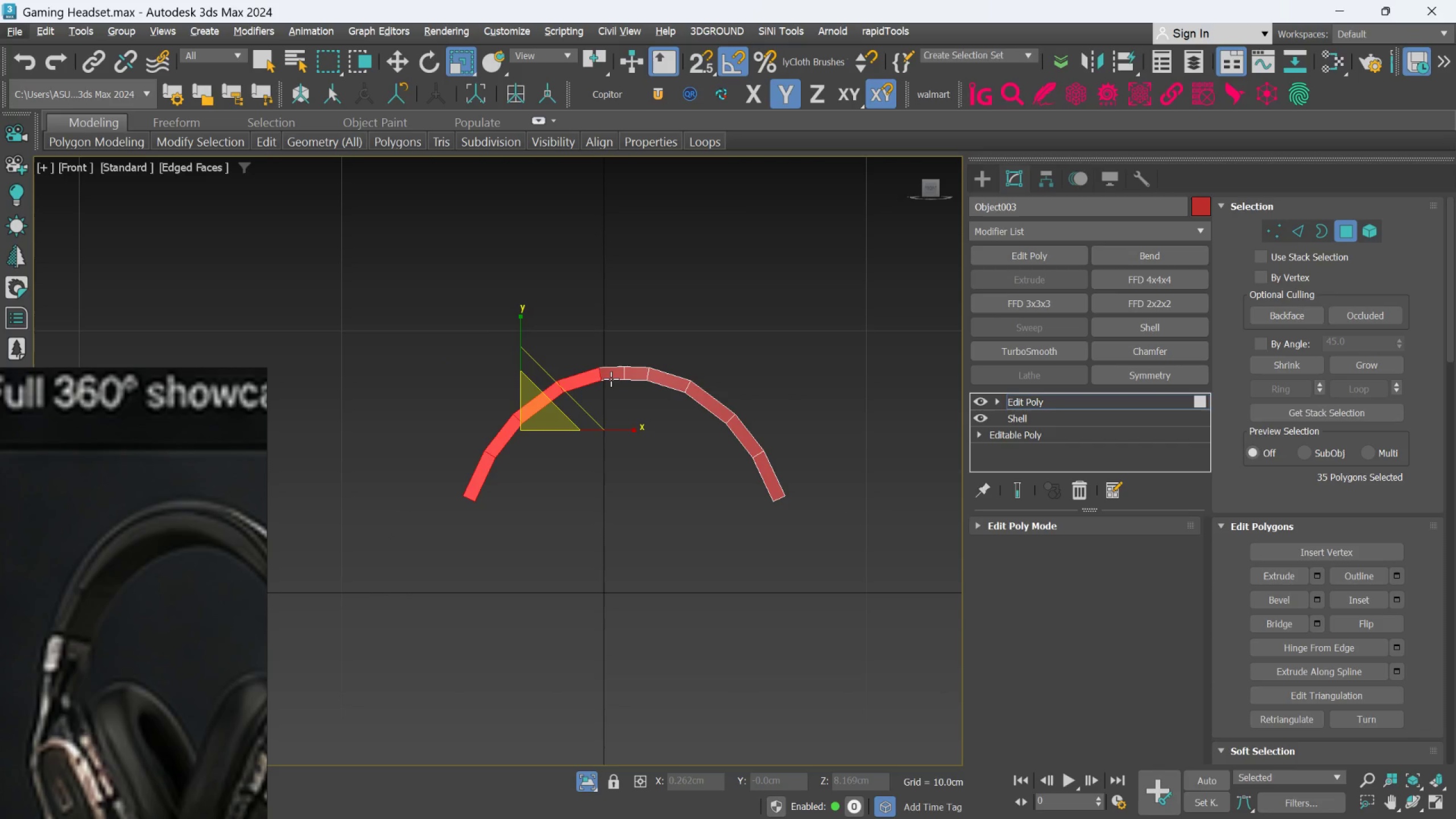 
middle_click([611, 379])
 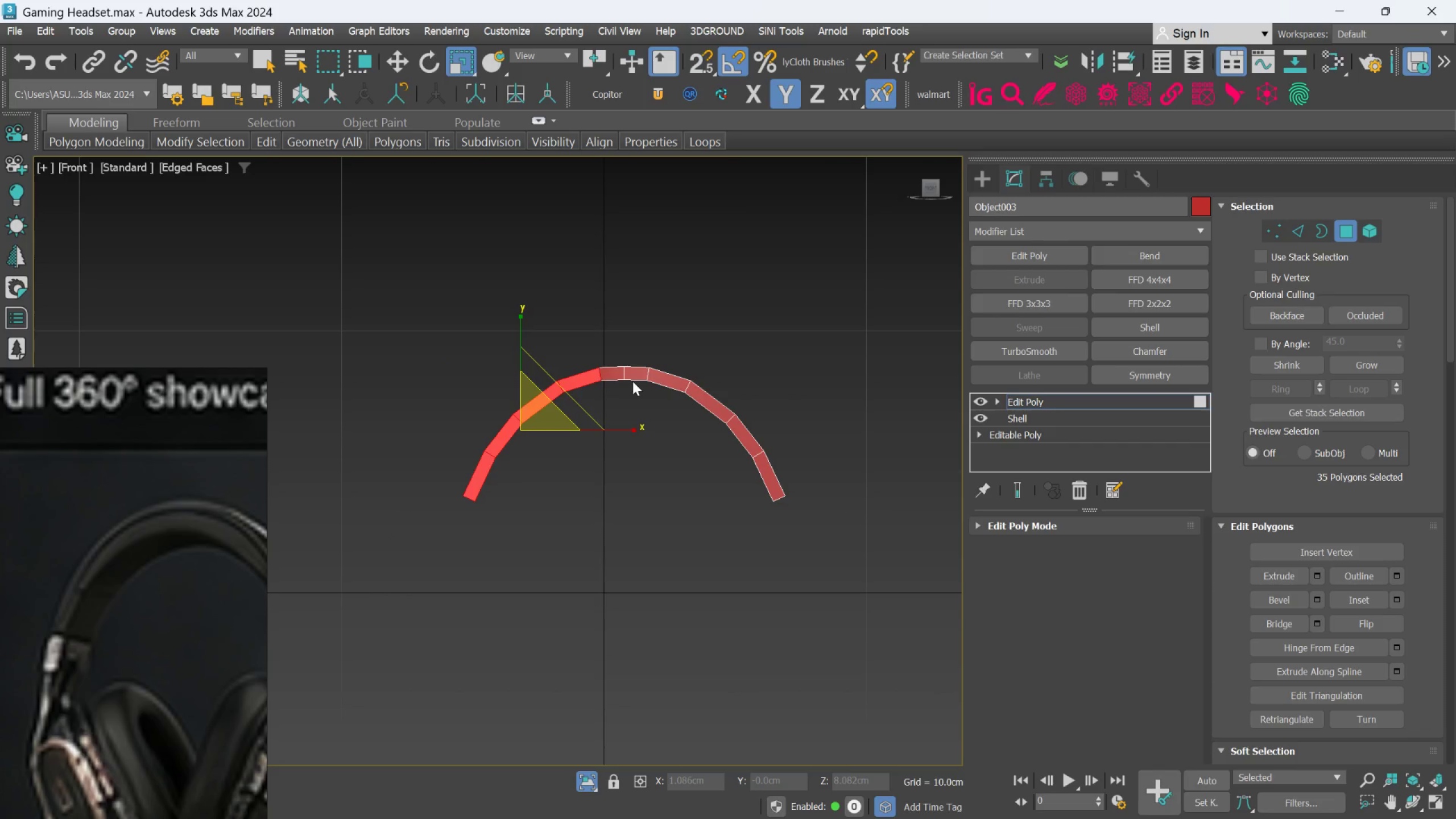 
key(Delete)
 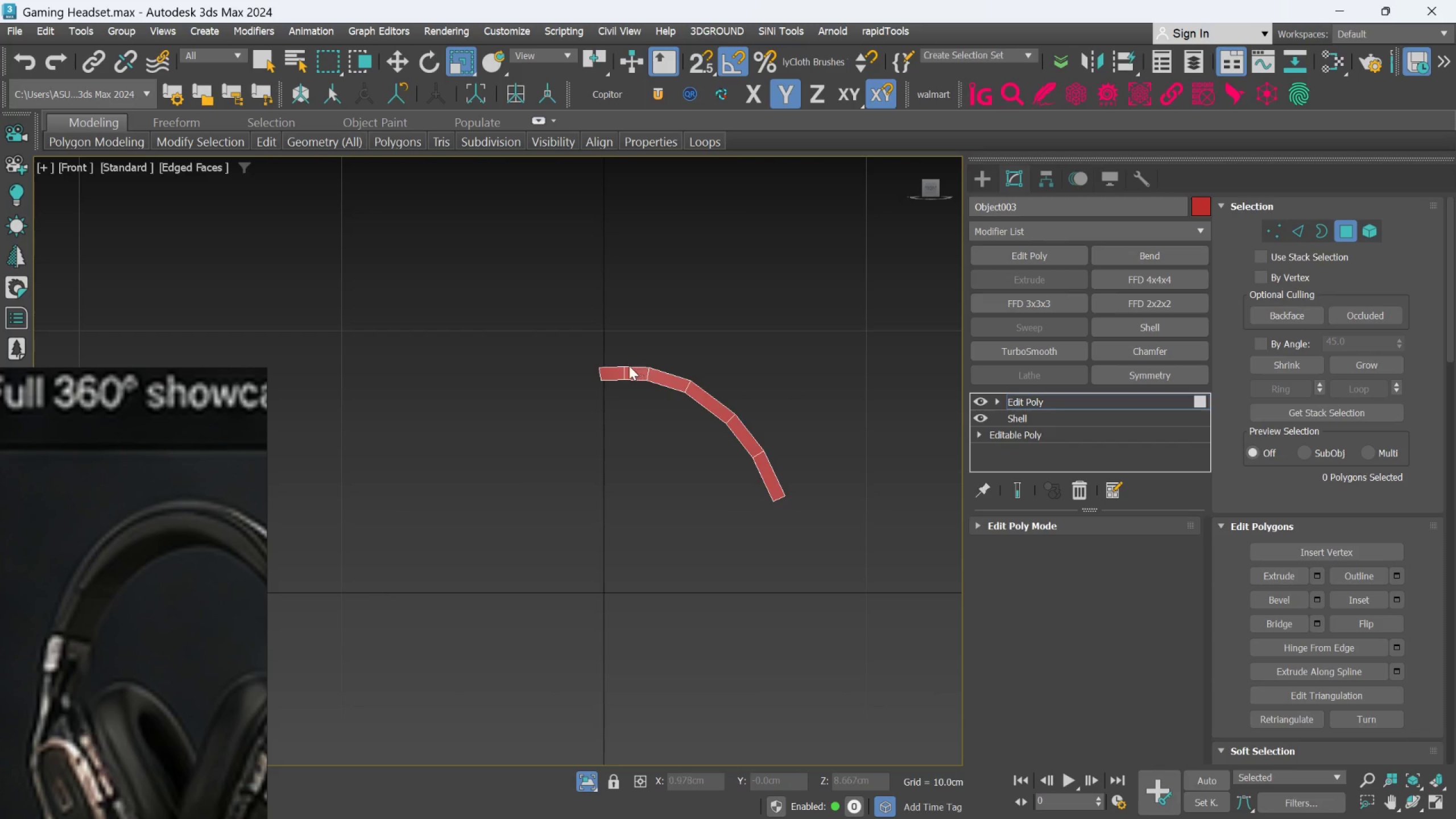 
scroll: coordinate [628, 366], scroll_direction: up, amount: 2.0
 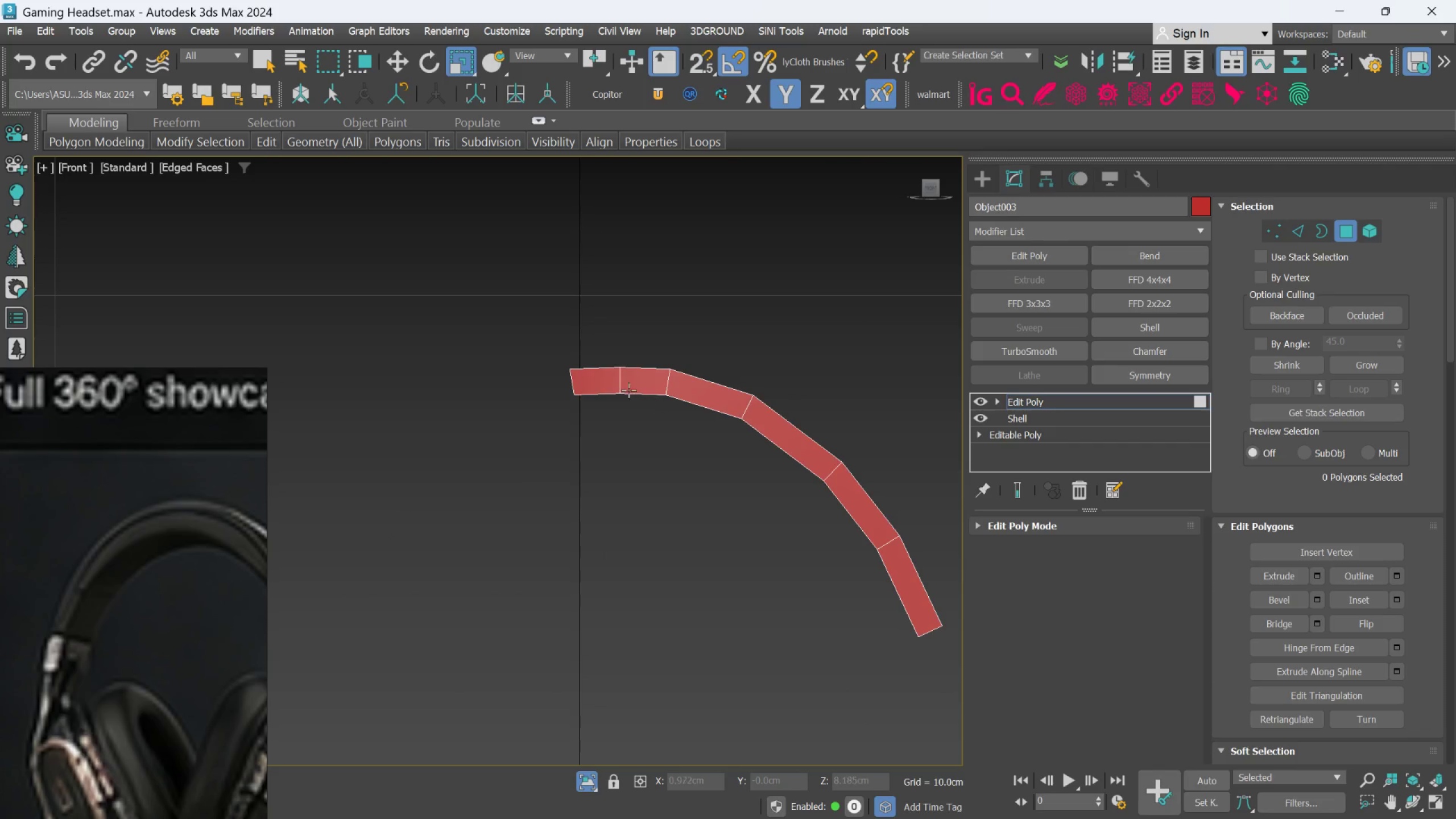 
left_click([612, 384])
 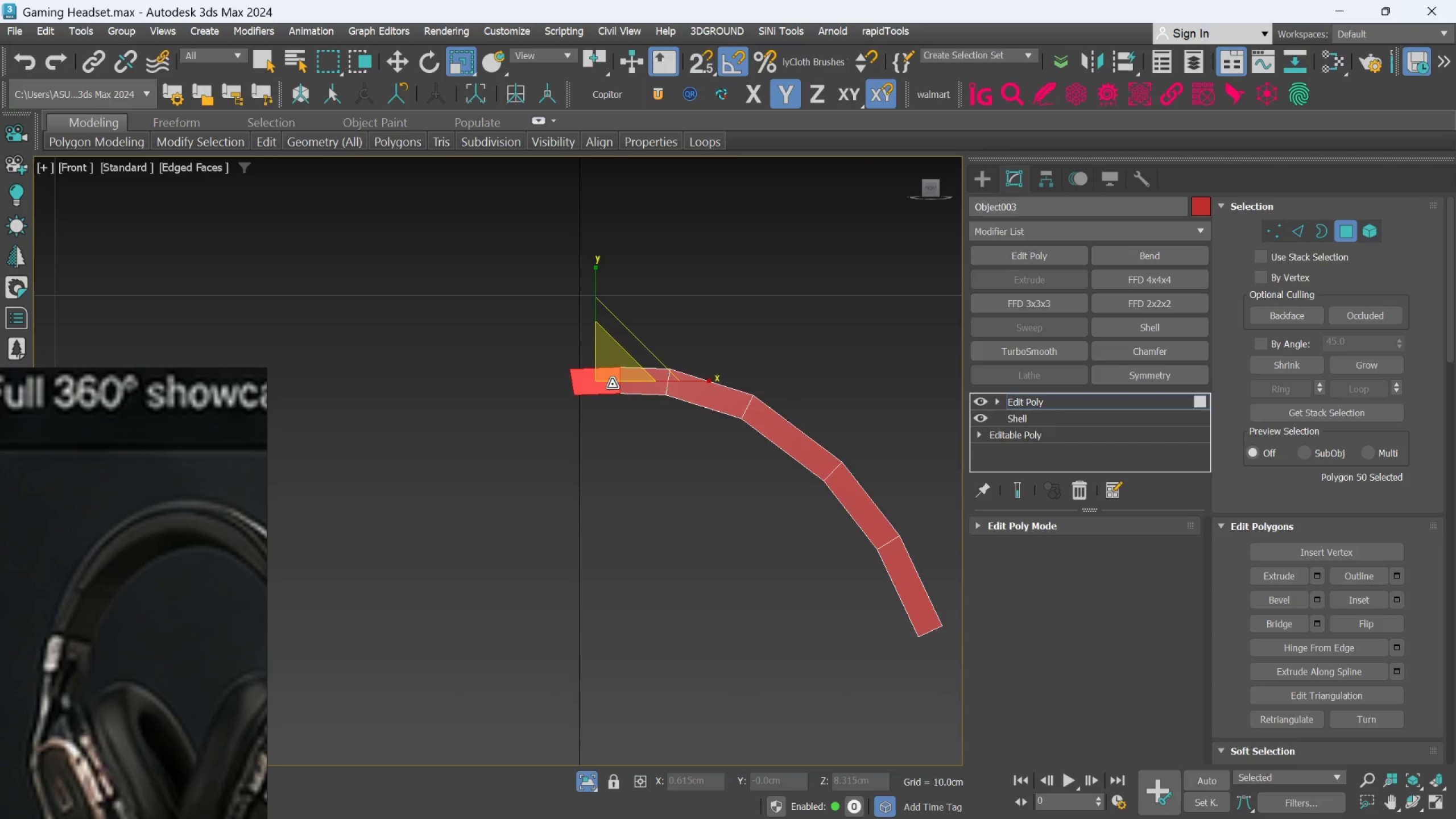 
hold_key(key=AltLeft, duration=0.39)
 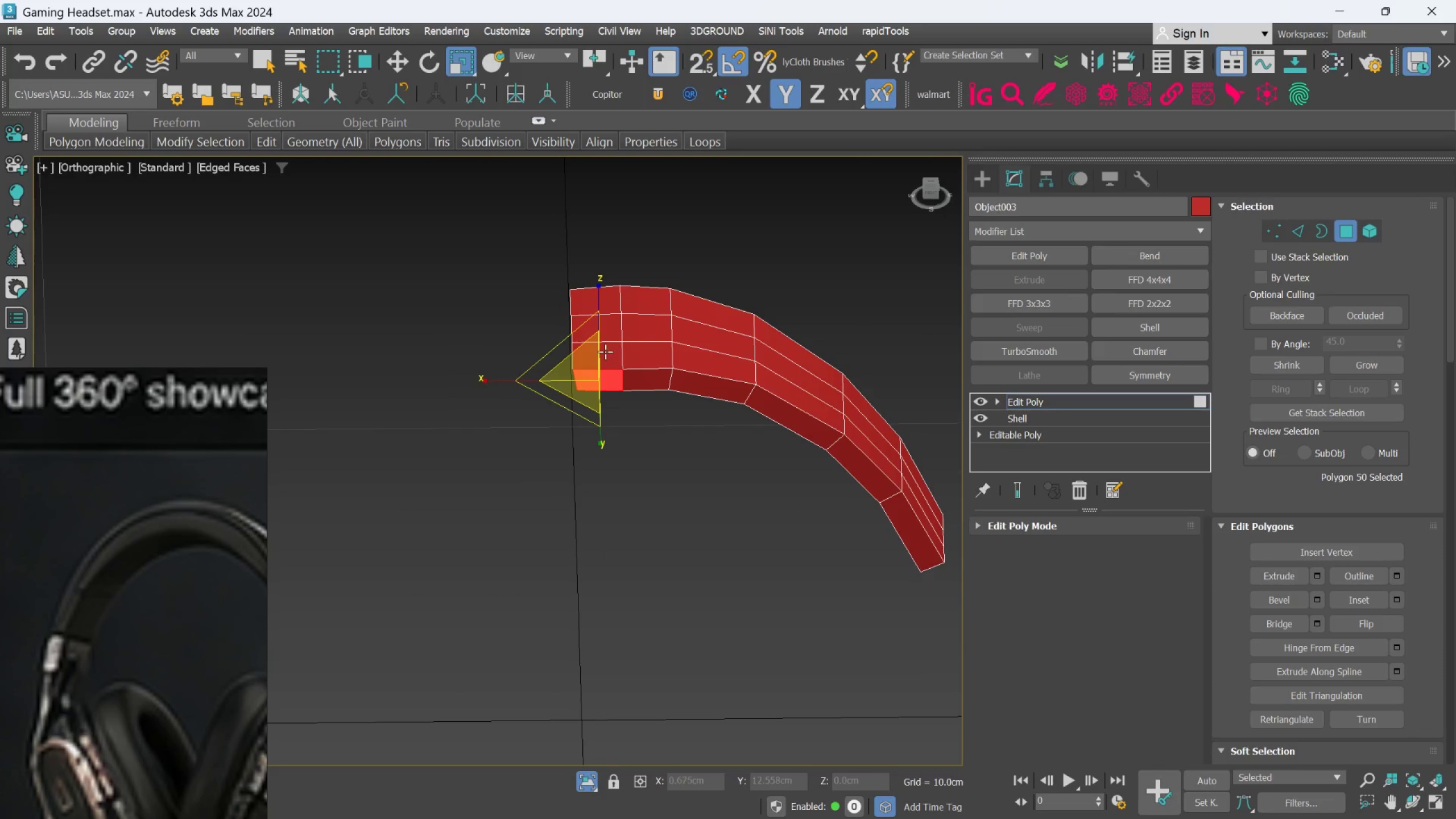 
hold_key(key=ControlLeft, duration=0.69)
double_click([605, 361])
 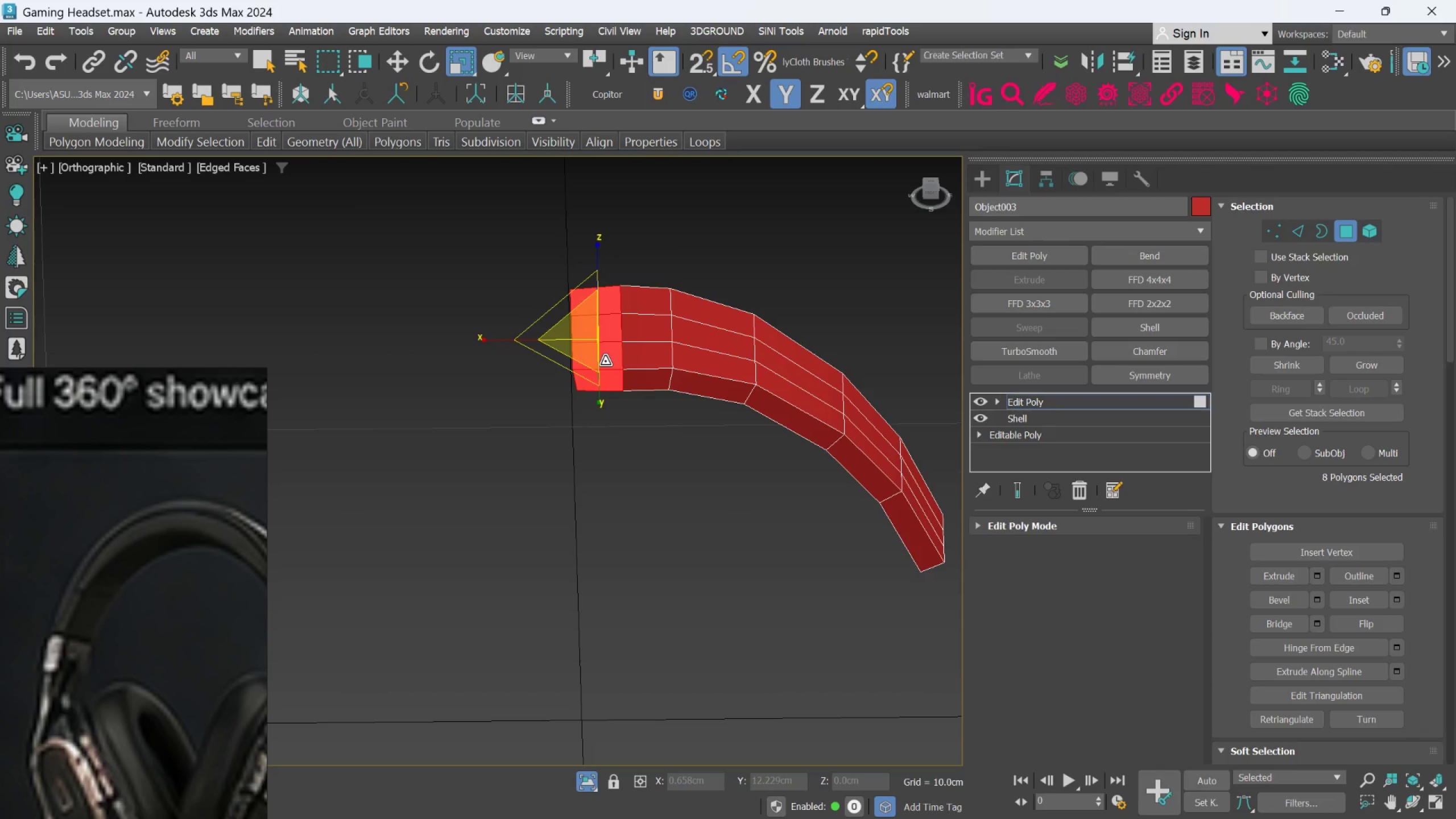 
key(Delete)
 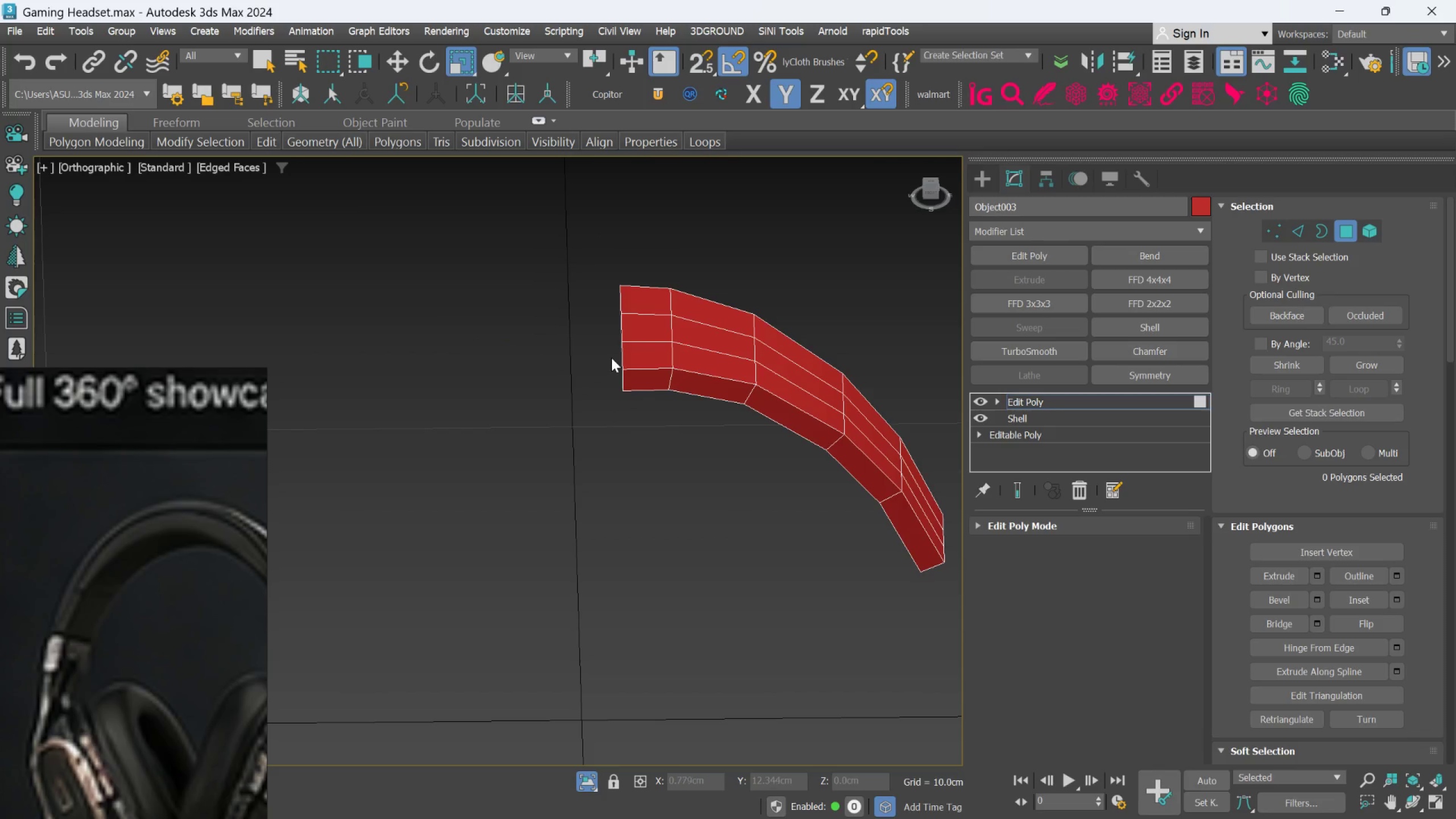 
scroll: coordinate [728, 417], scroll_direction: down, amount: 1.0
 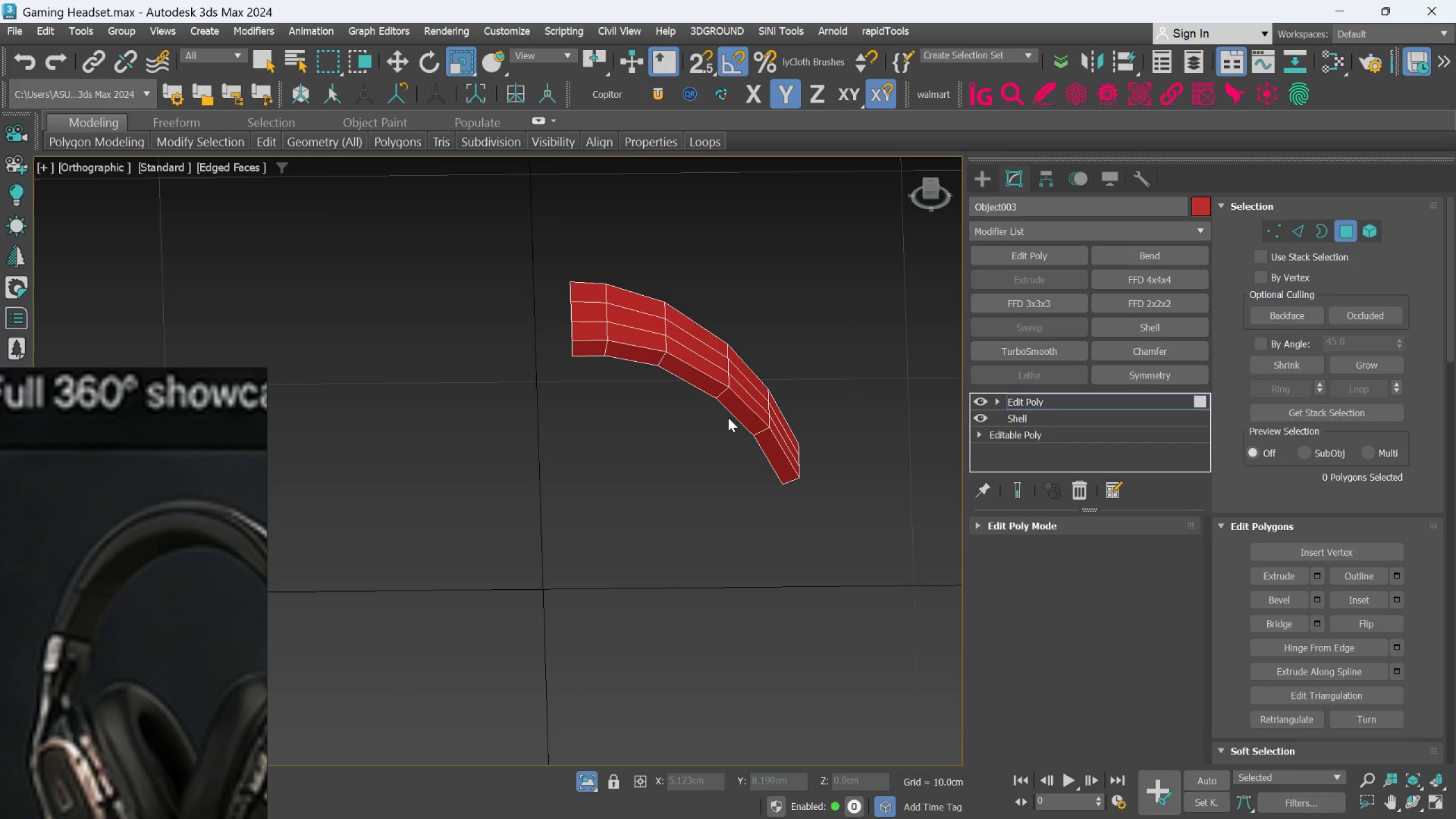 
hold_key(key=AltLeft, duration=0.91)
 